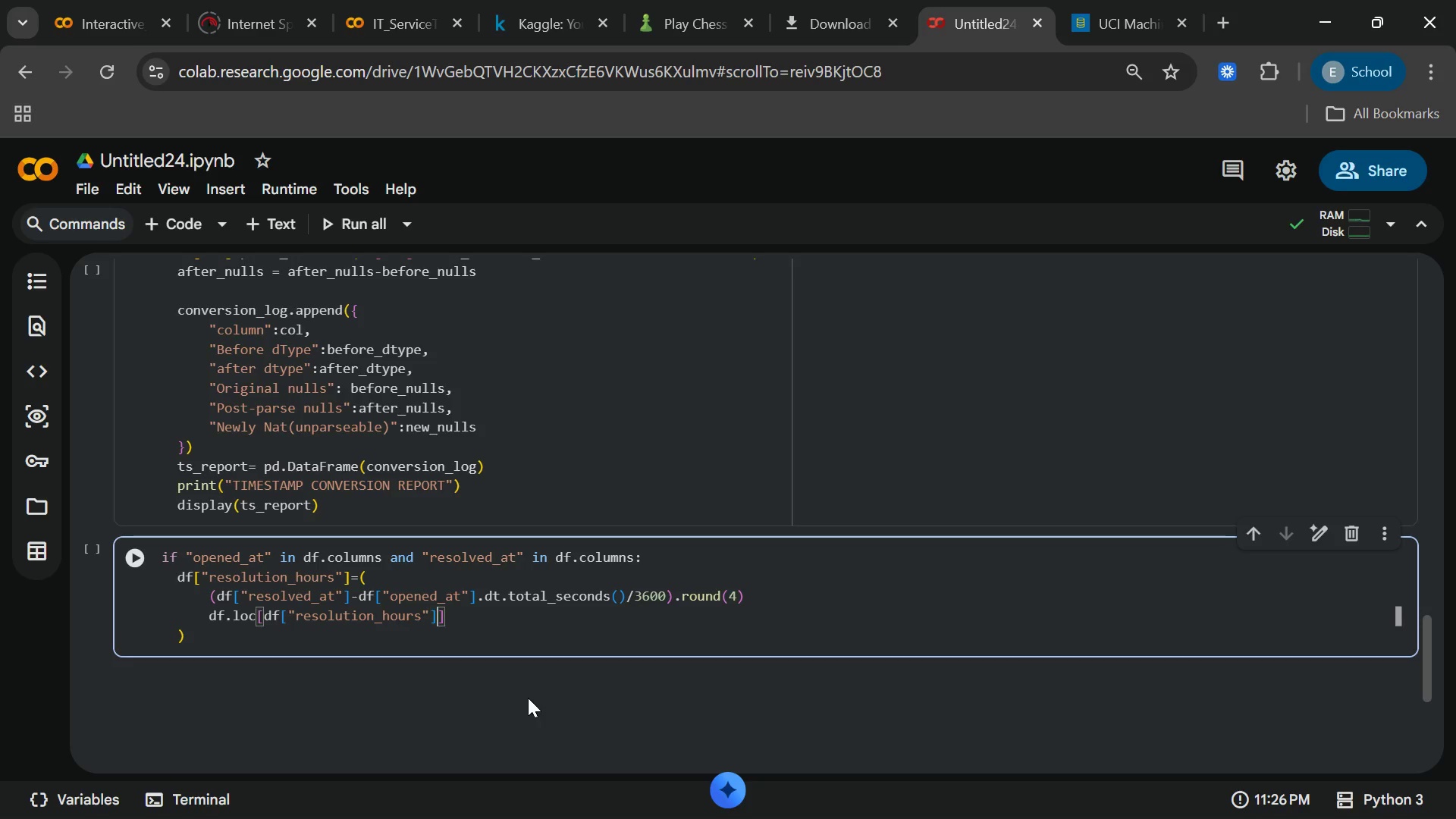 
key(ArrowRight)
 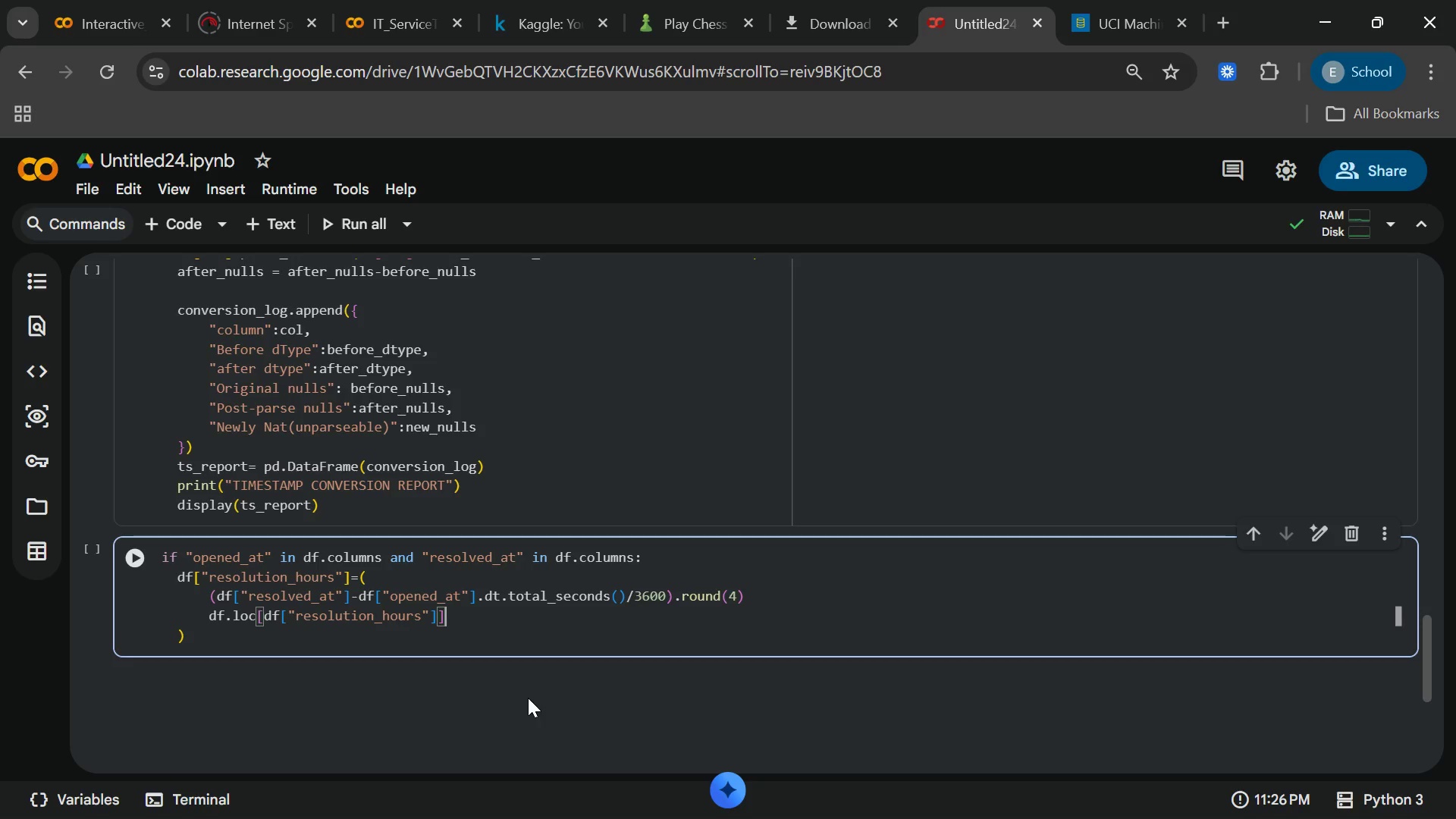 
key(ArrowRight)
 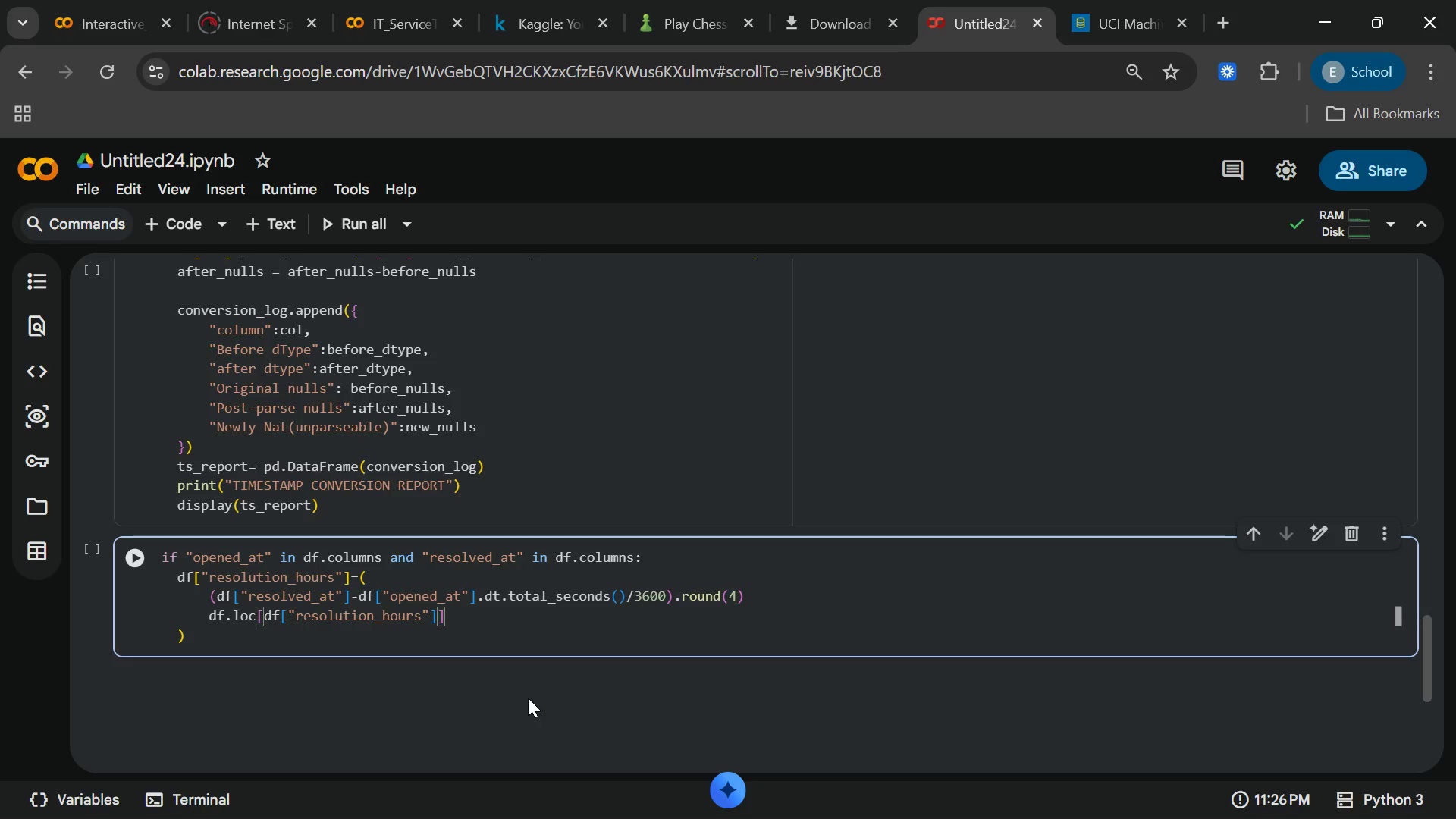 
key(ArrowLeft)
 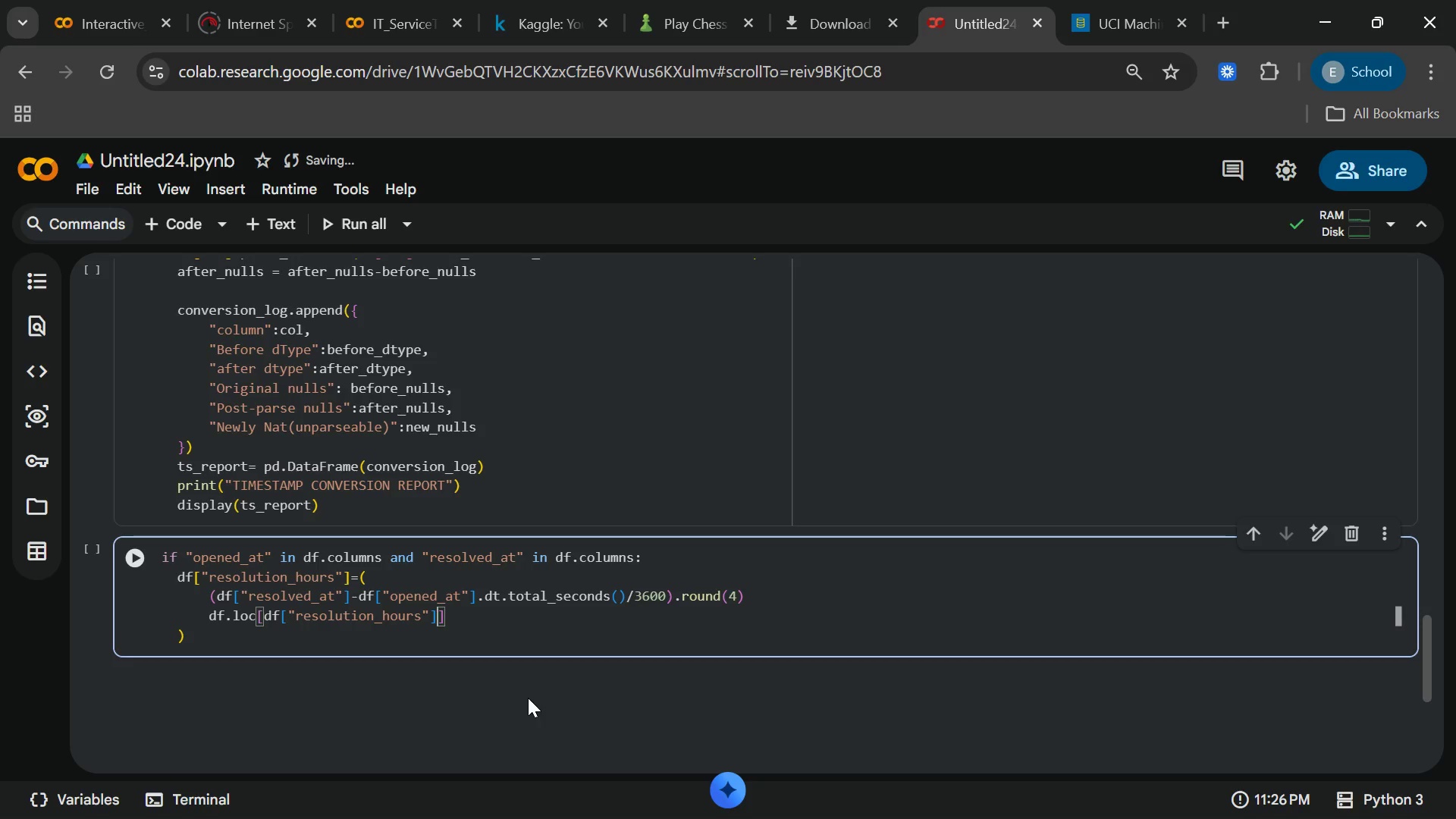 
type(=np.nan)
 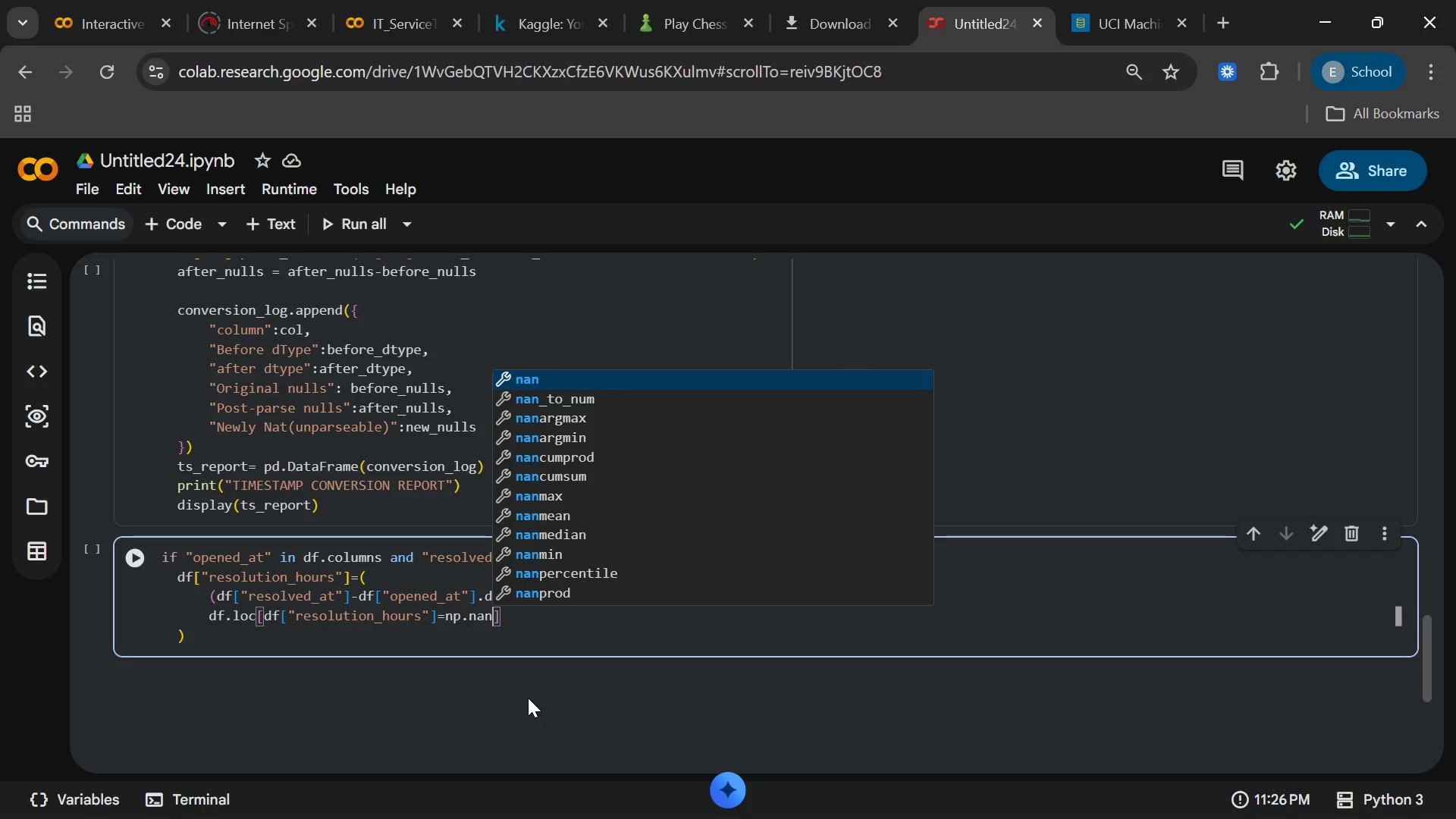 
key(Enter)
 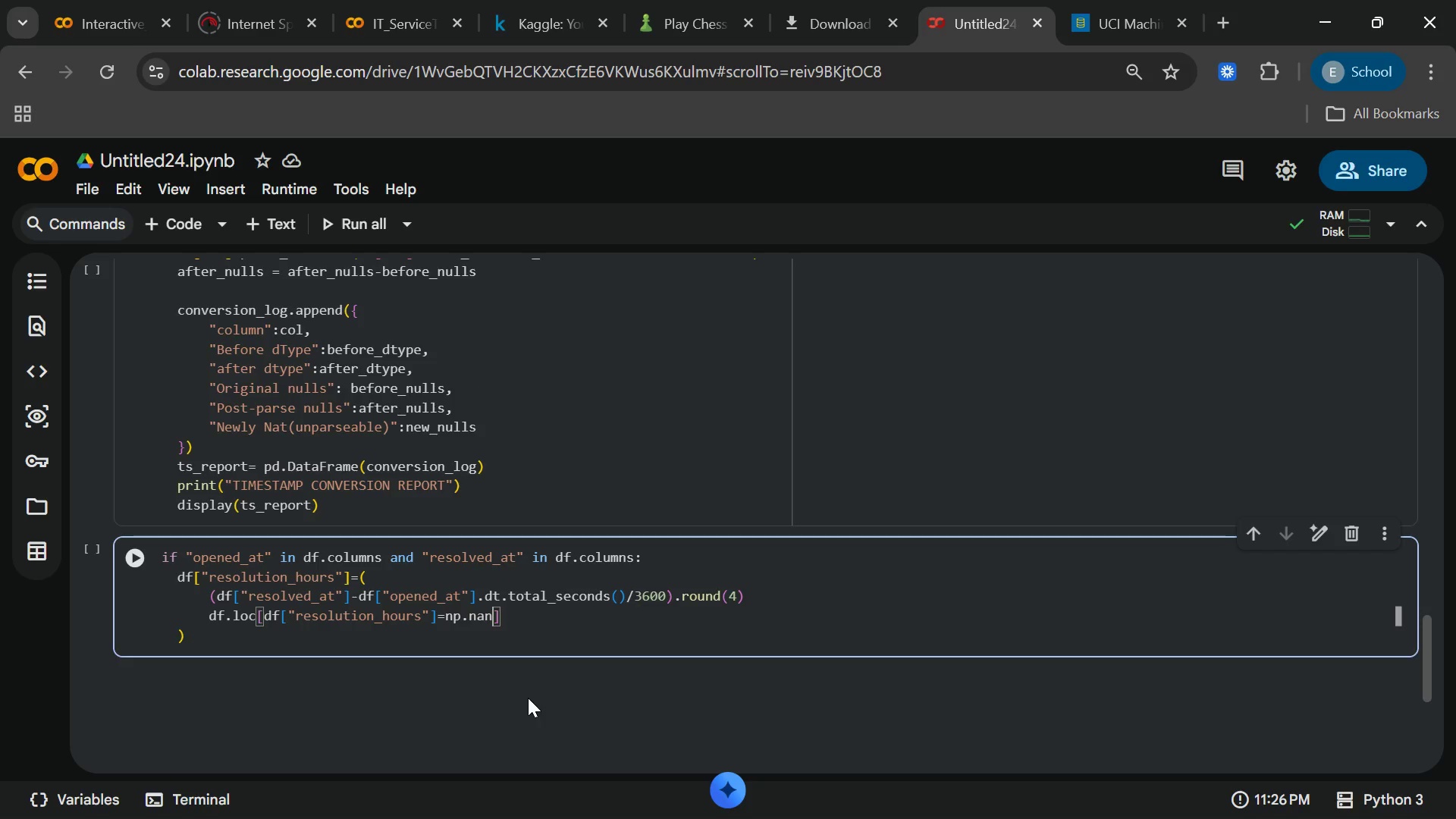 
key(Enter)
 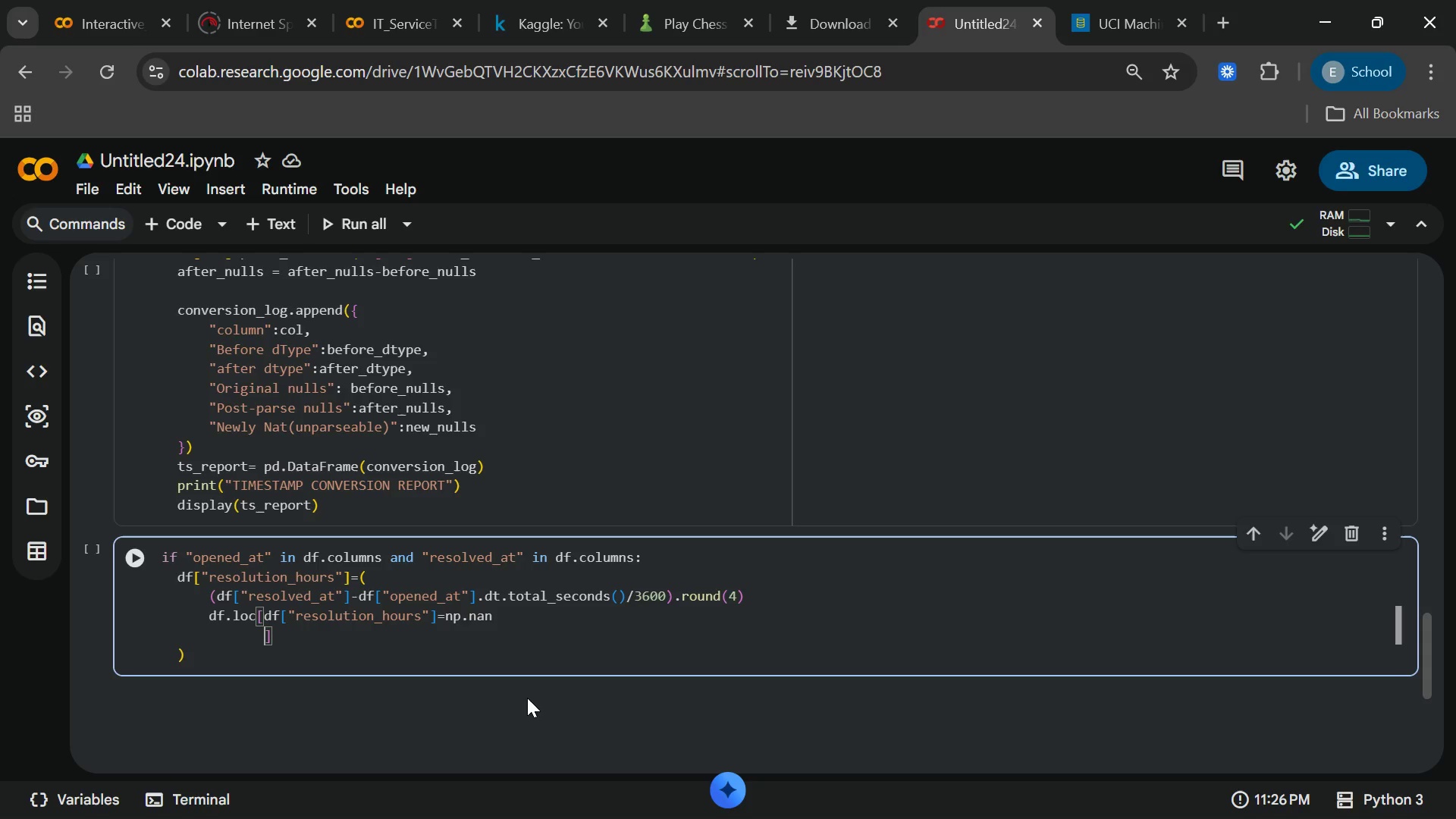 
wait(7.81)
 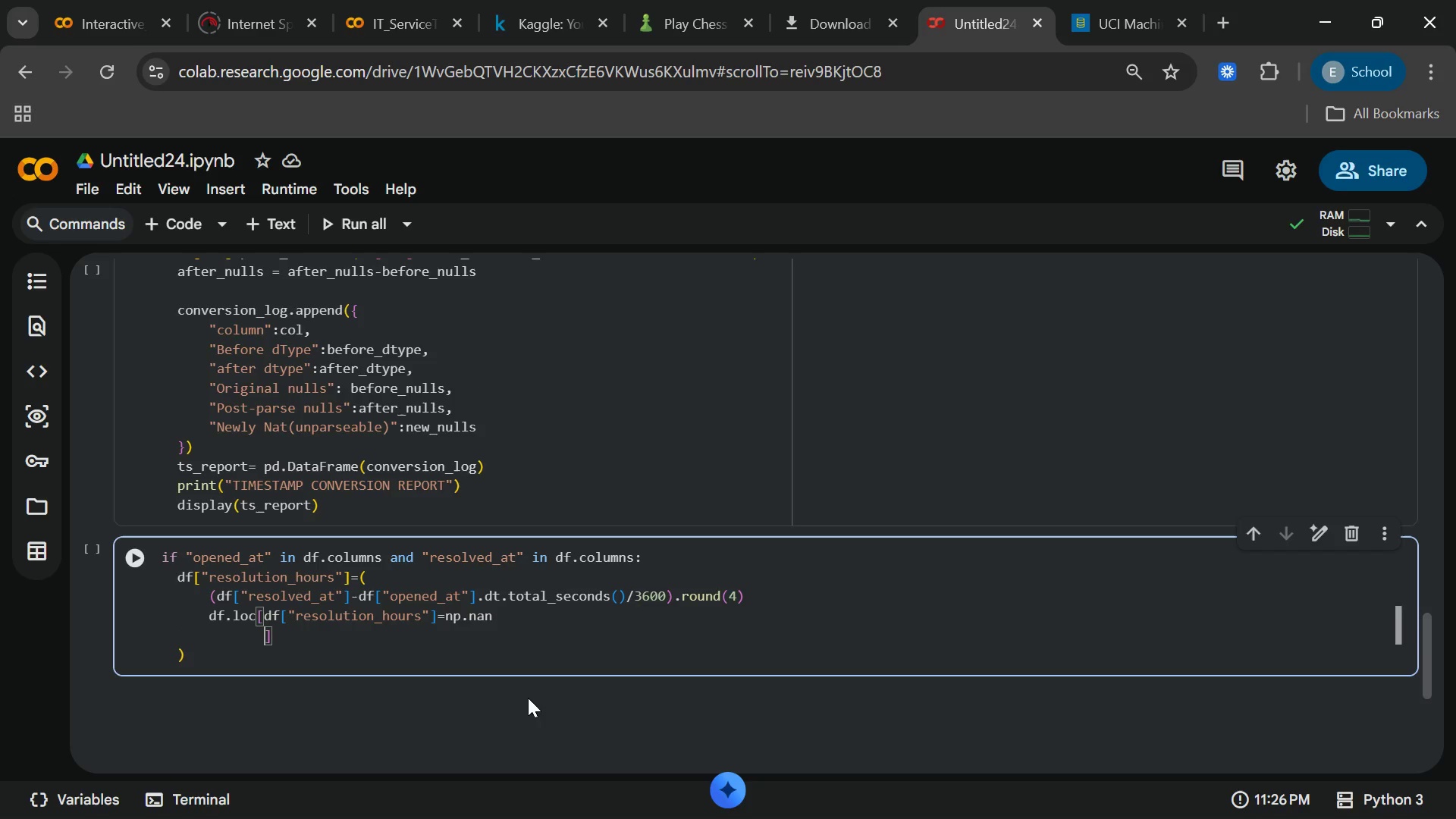 
type(pri)
 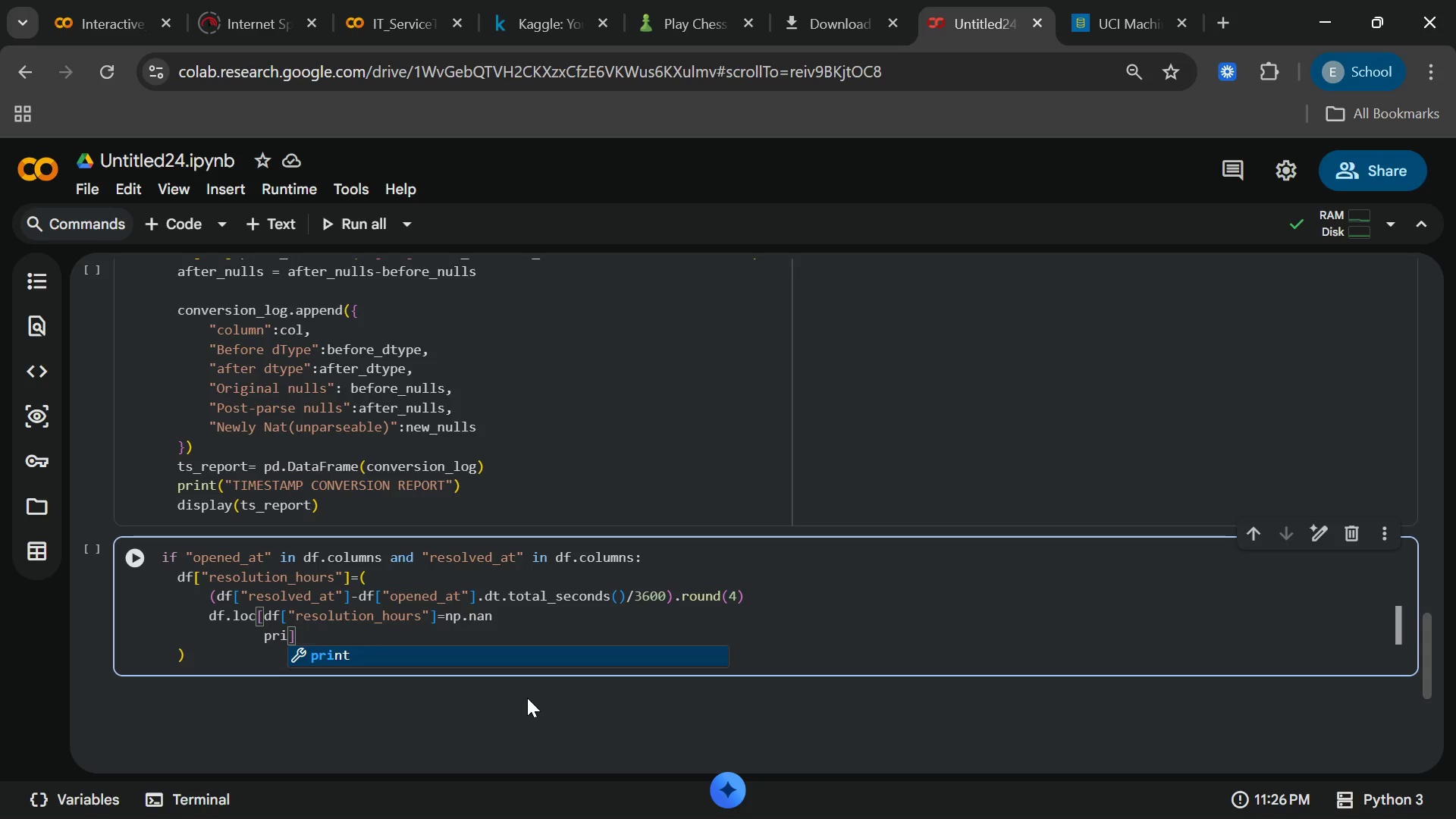 
wait(8.36)
 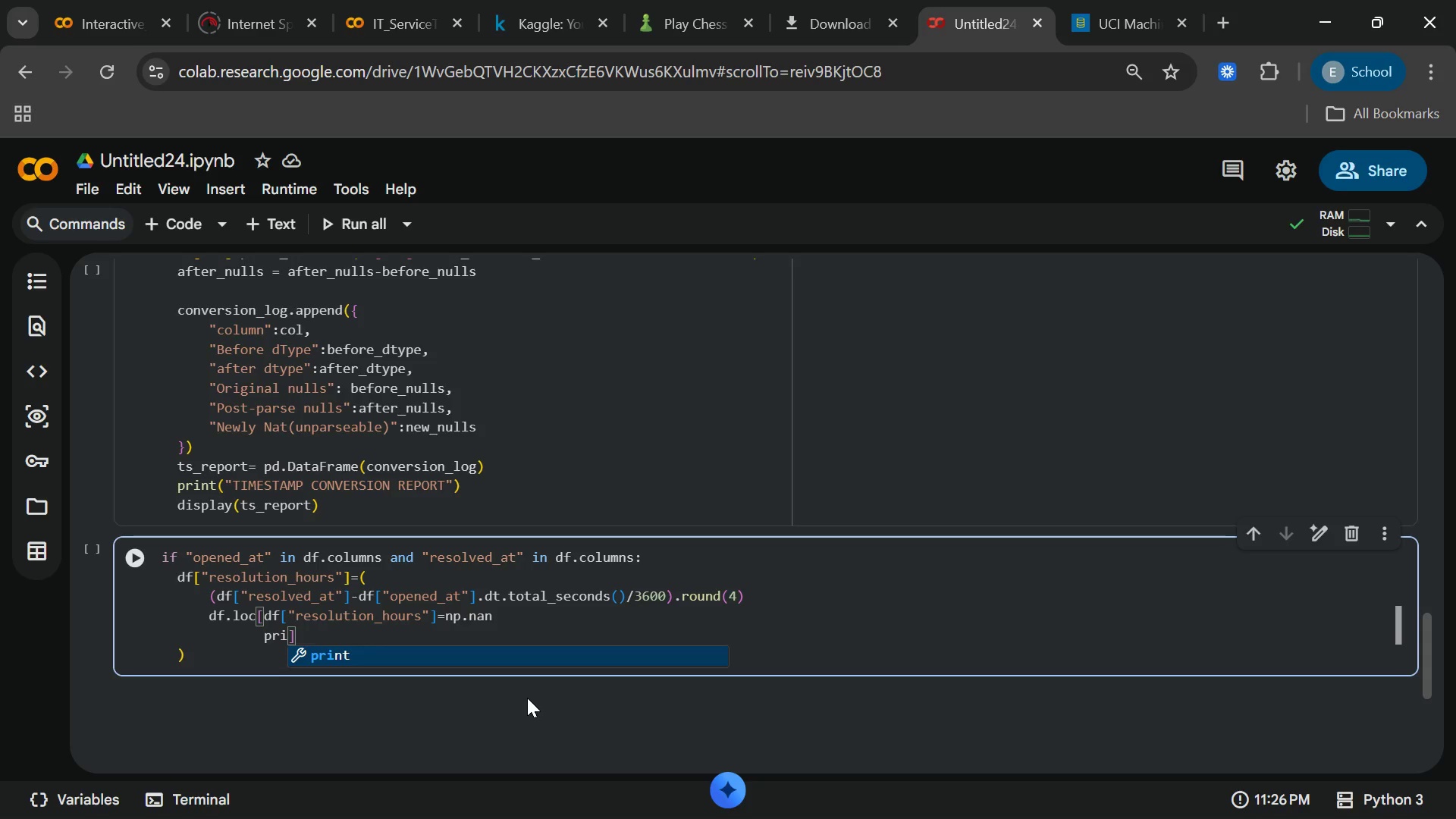 
key(Backspace)
 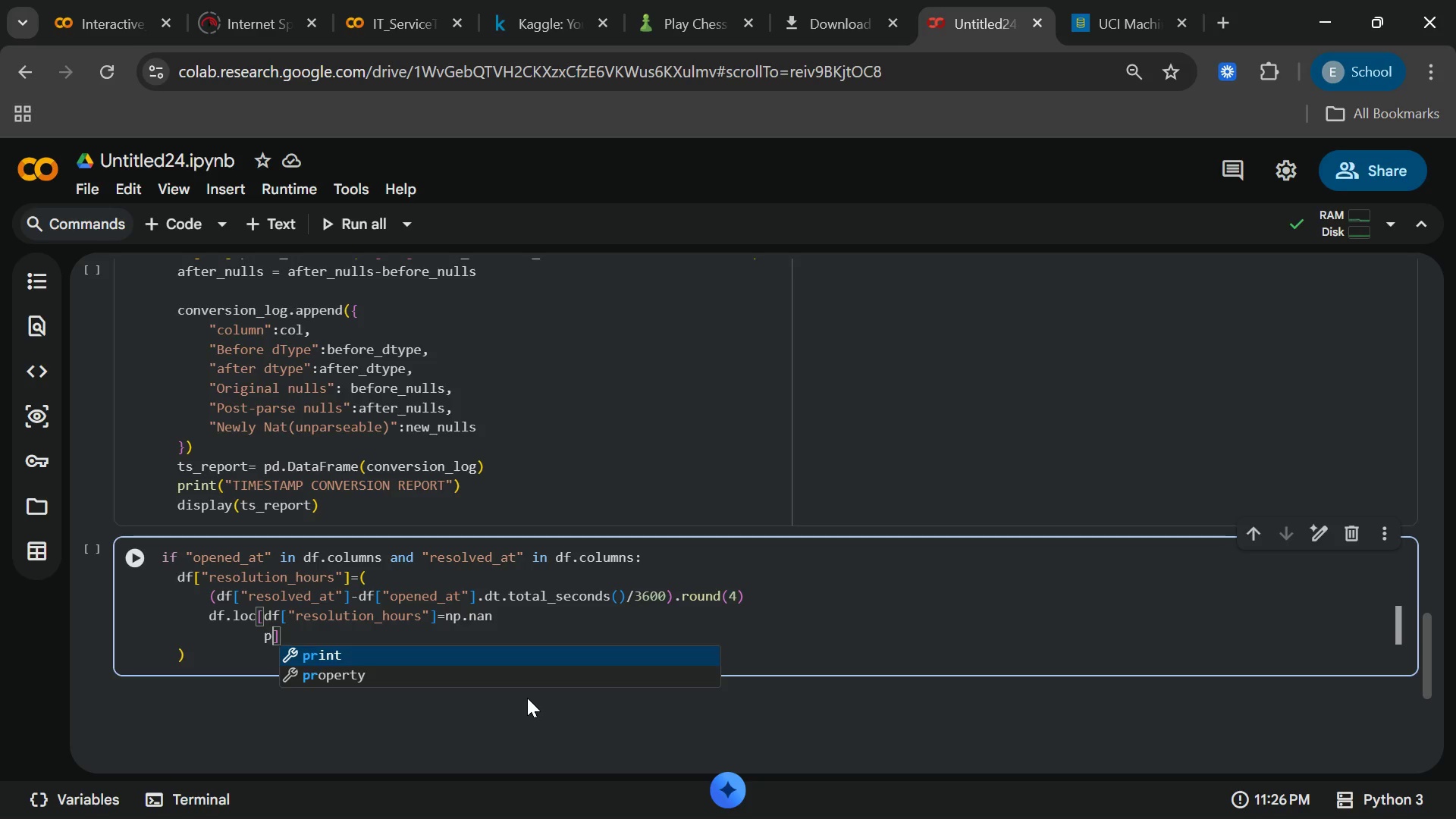 
key(Backspace)
 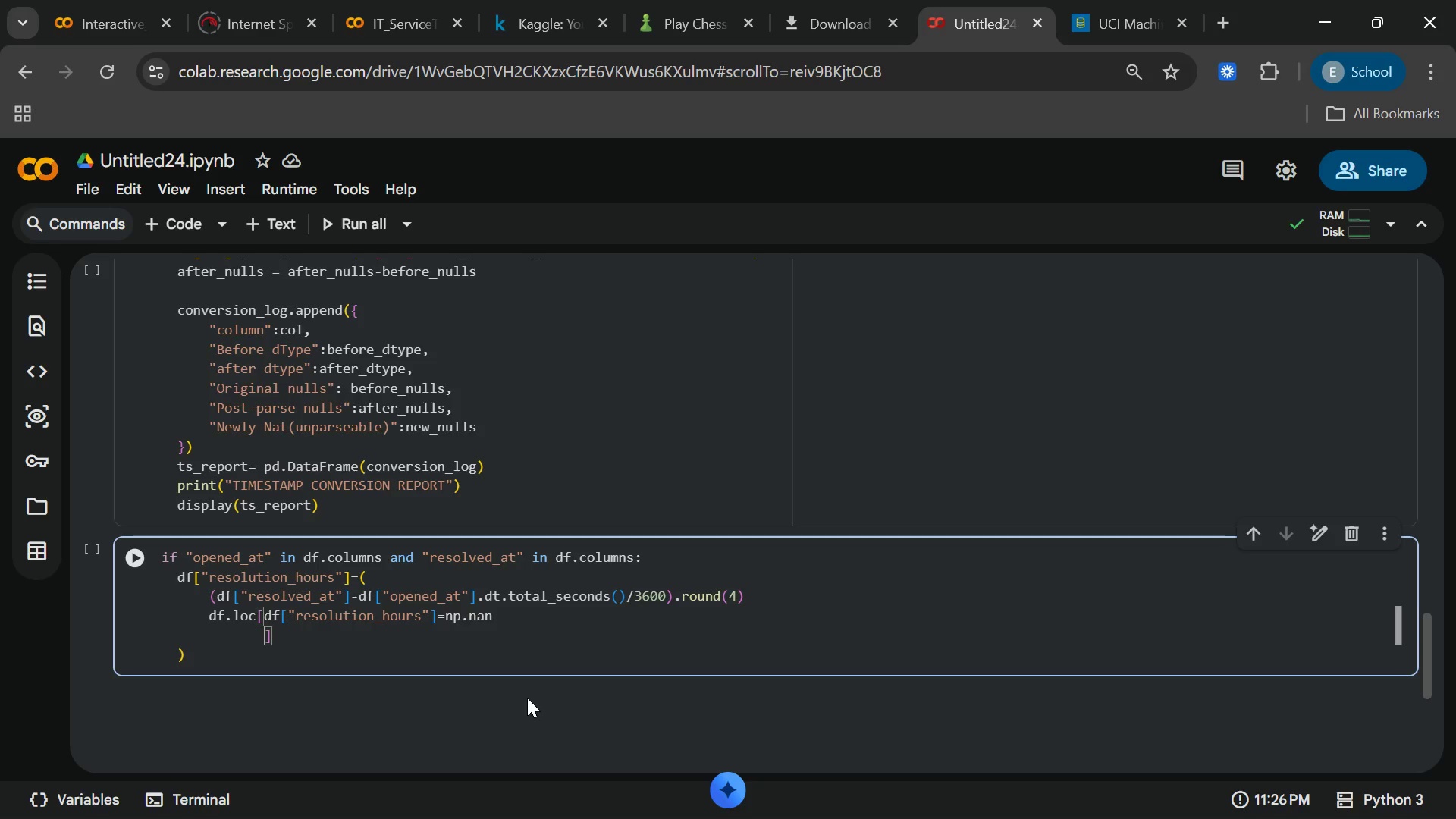 
key(Backspace)
 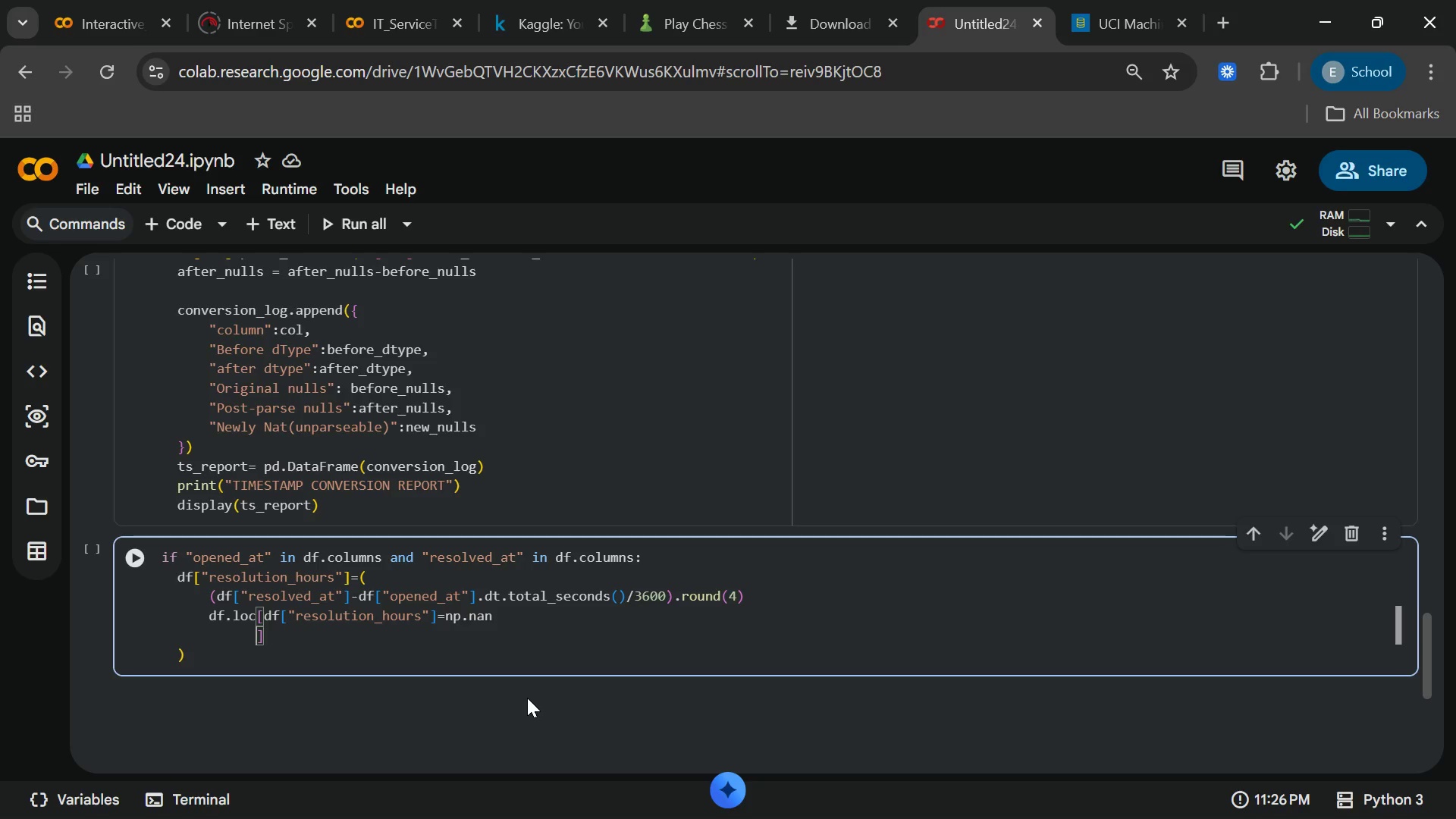 
key(Backspace)
 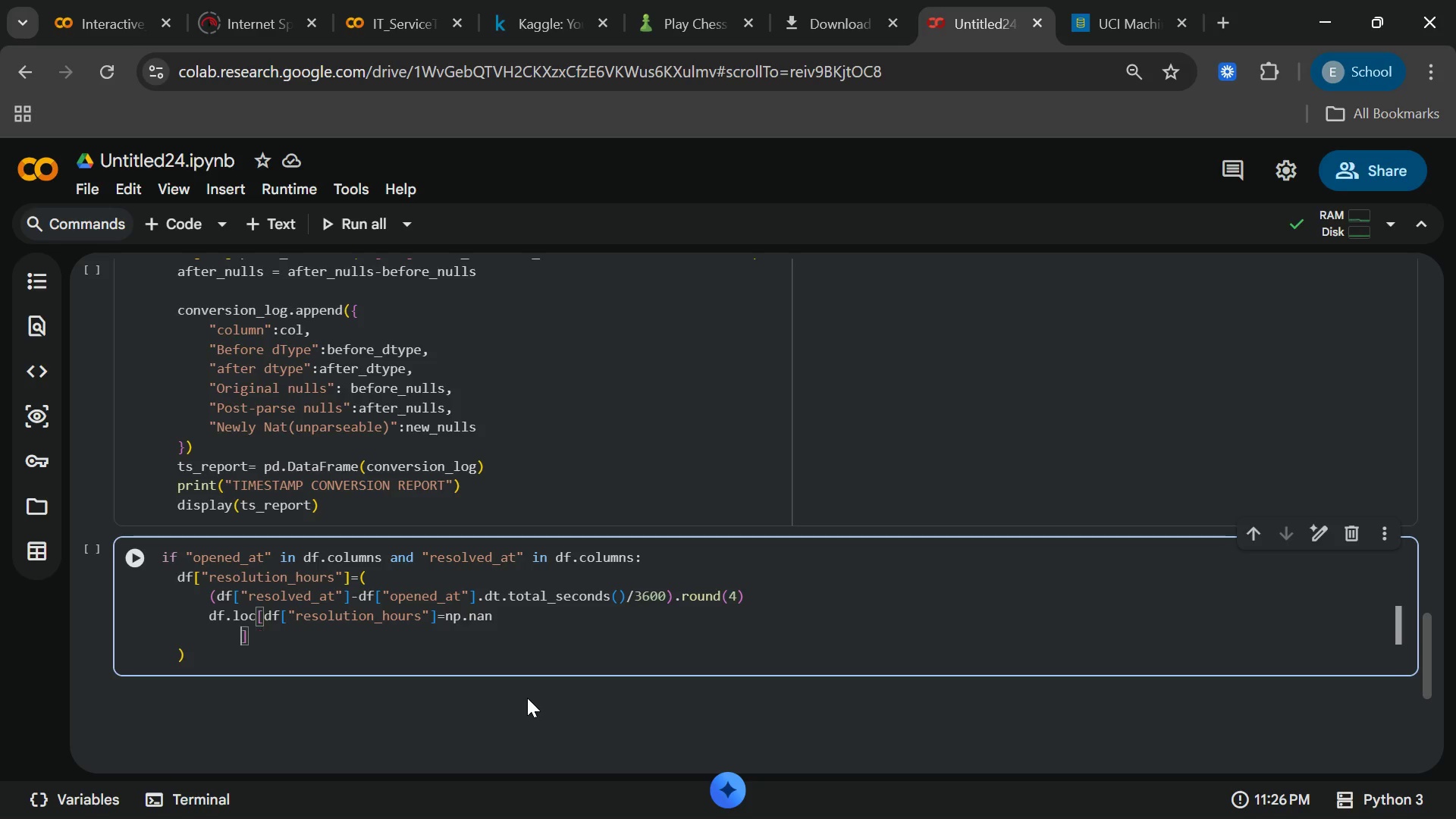 
key(Backspace)
 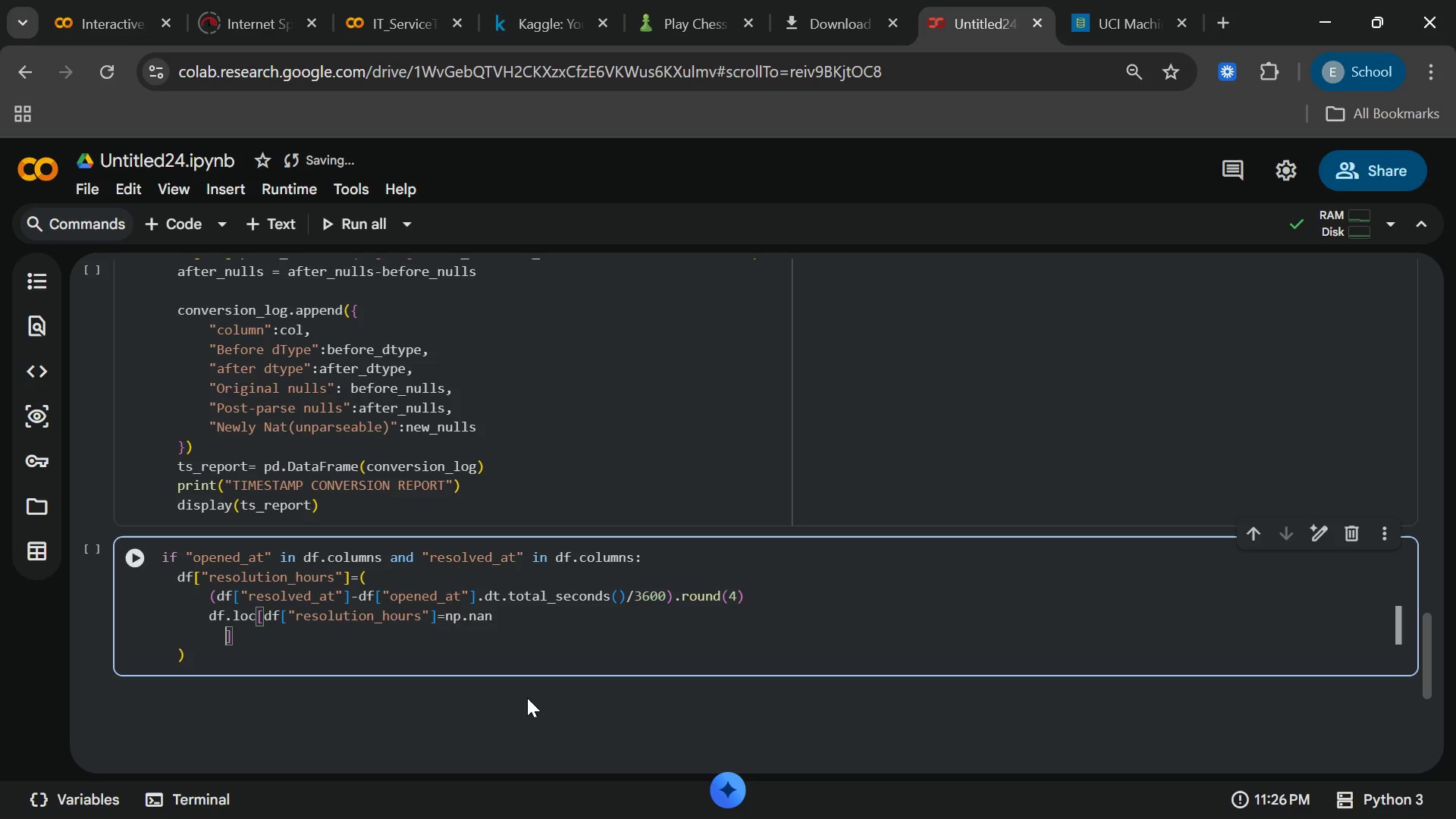 
key(Backspace)
 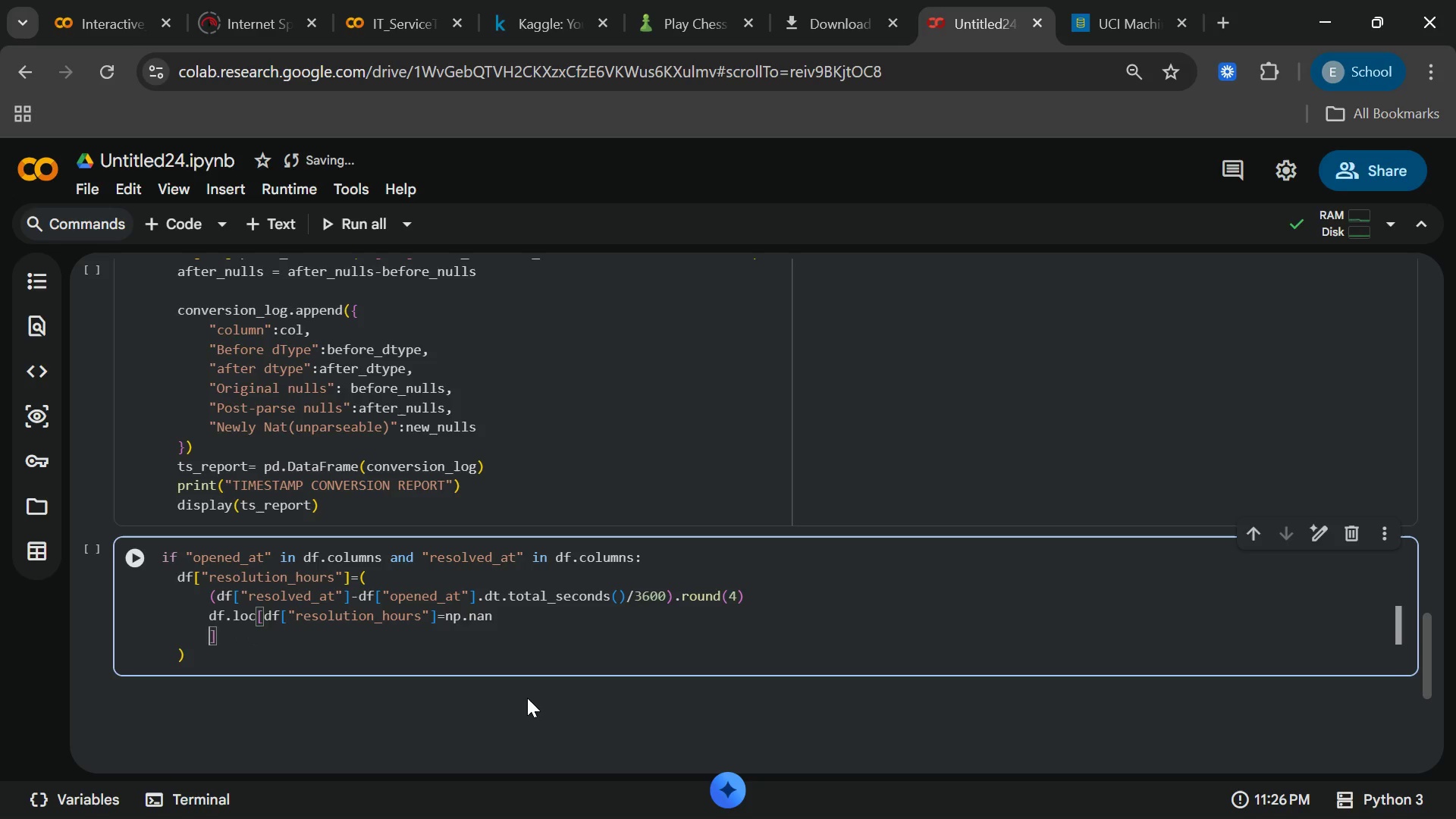 
key(Backspace)
 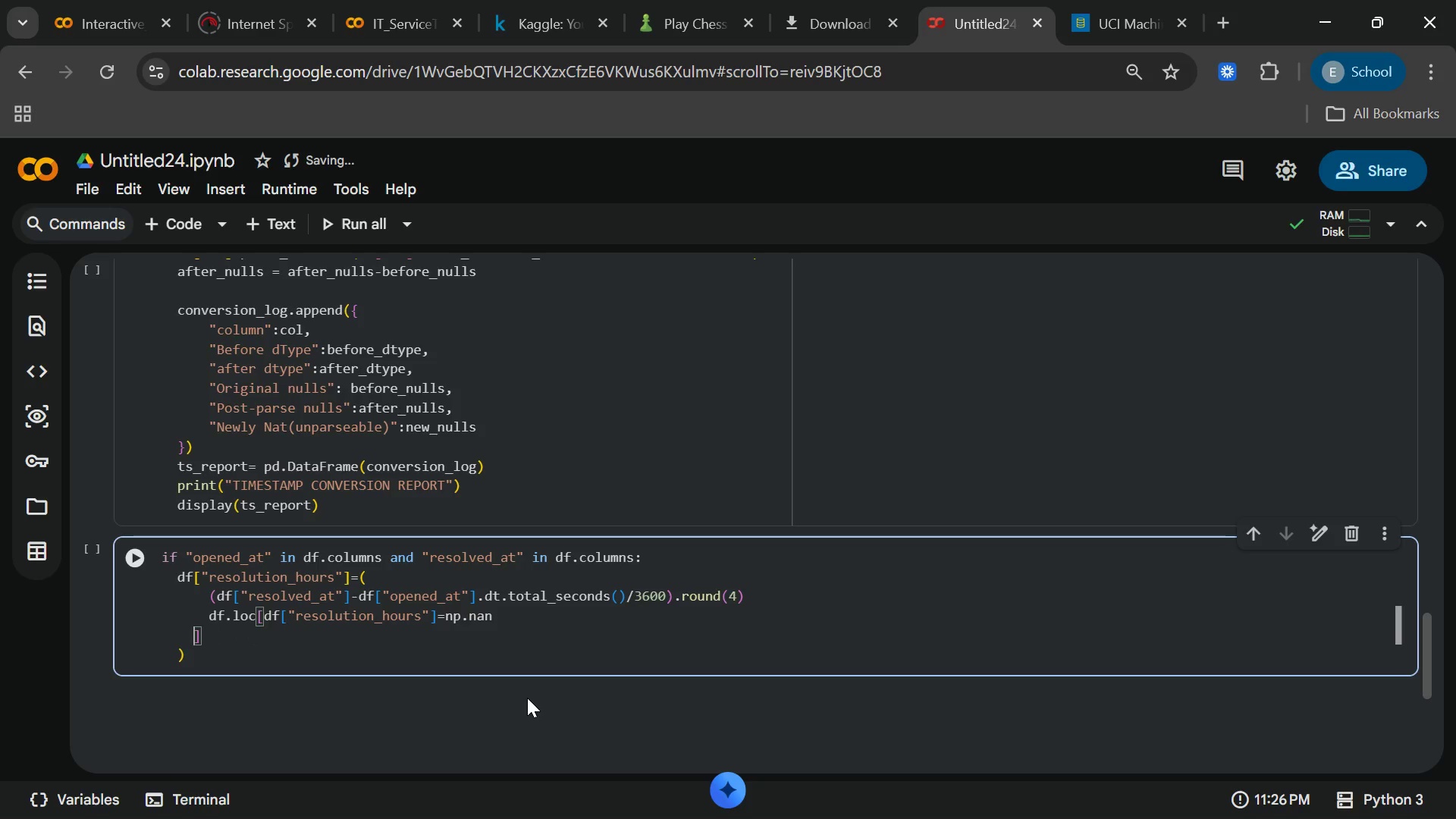 
key(Backspace)
 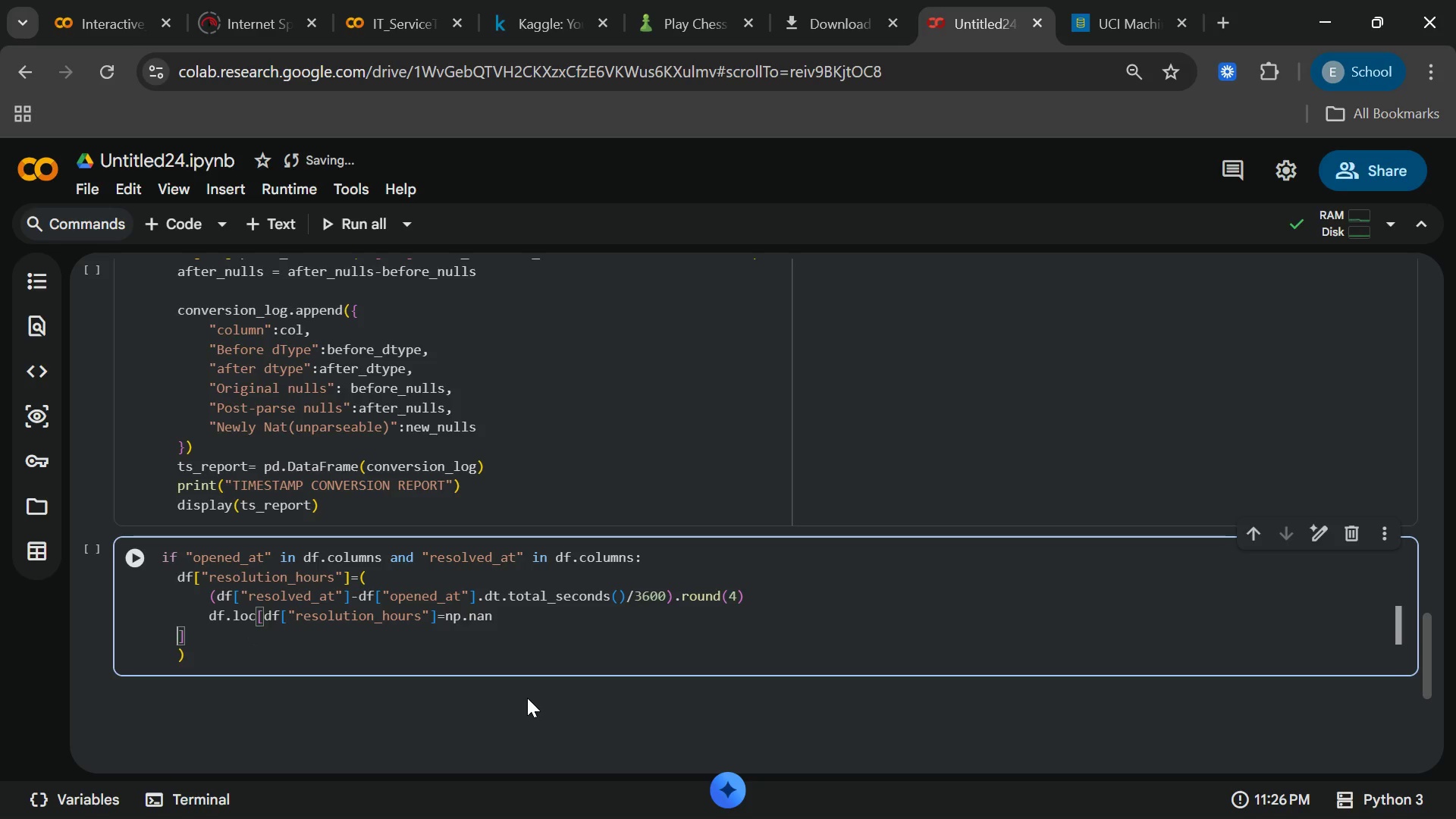 
key(Backspace)
 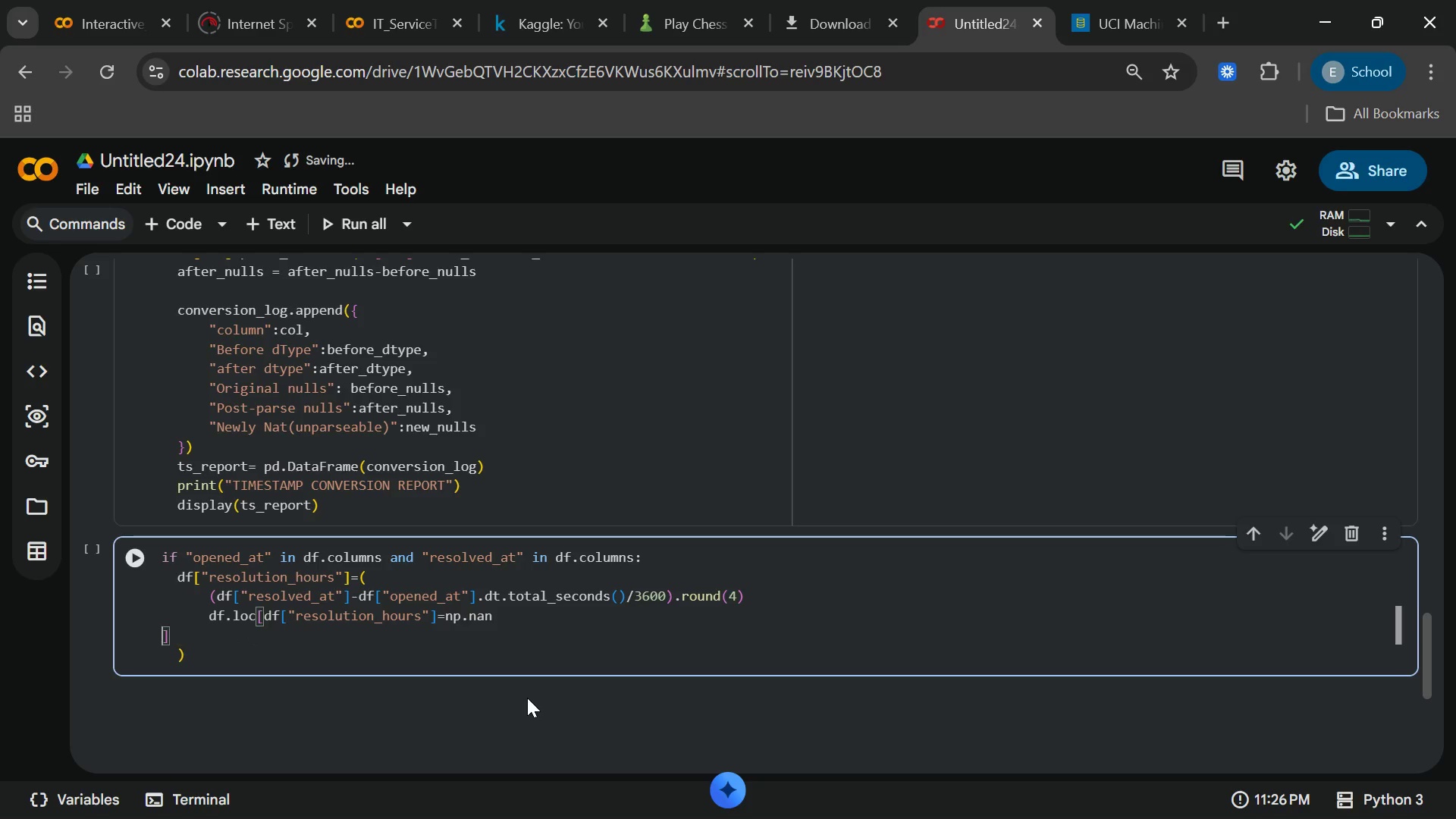 
key(Backspace)
 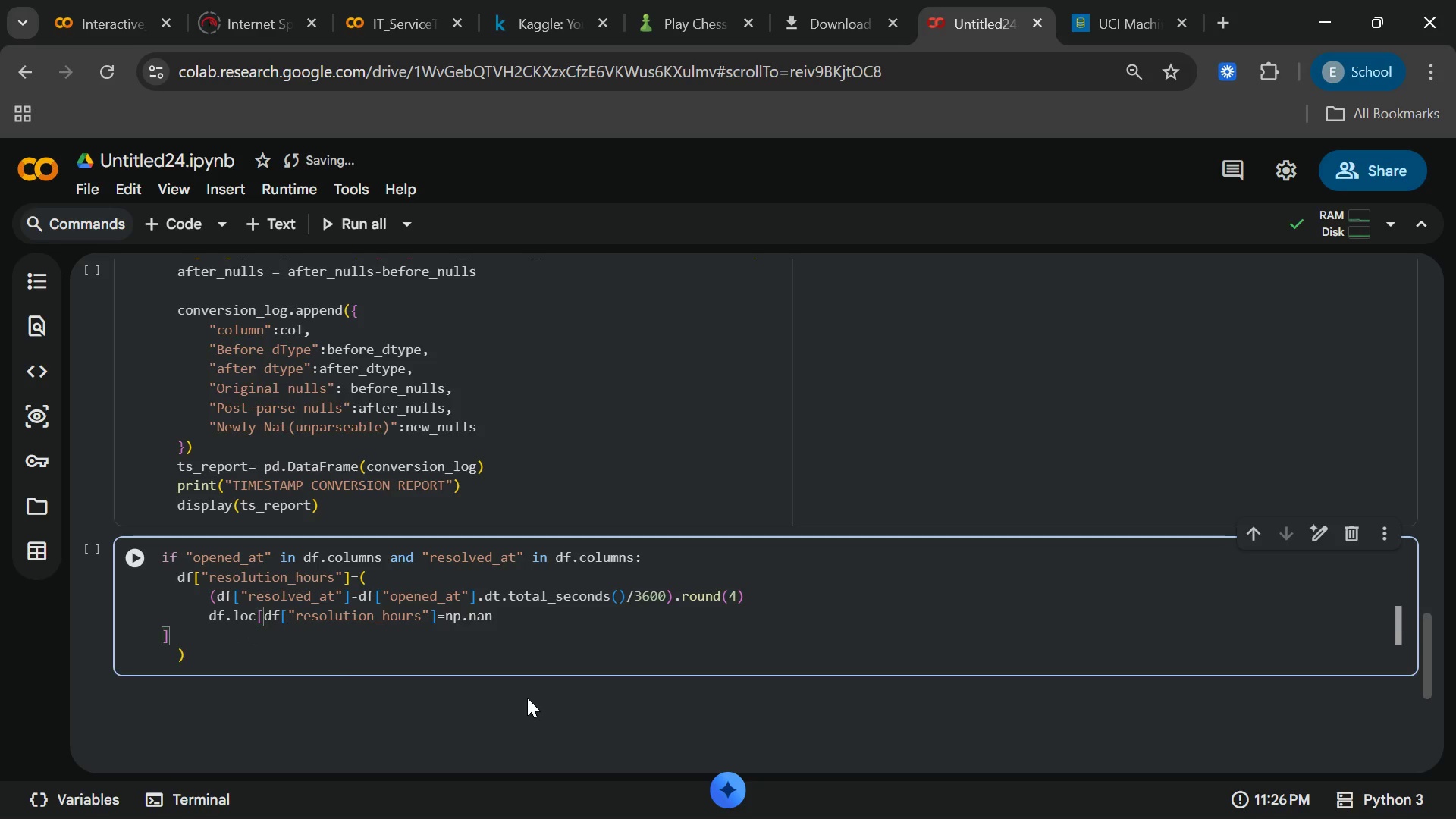 
key(Backspace)
 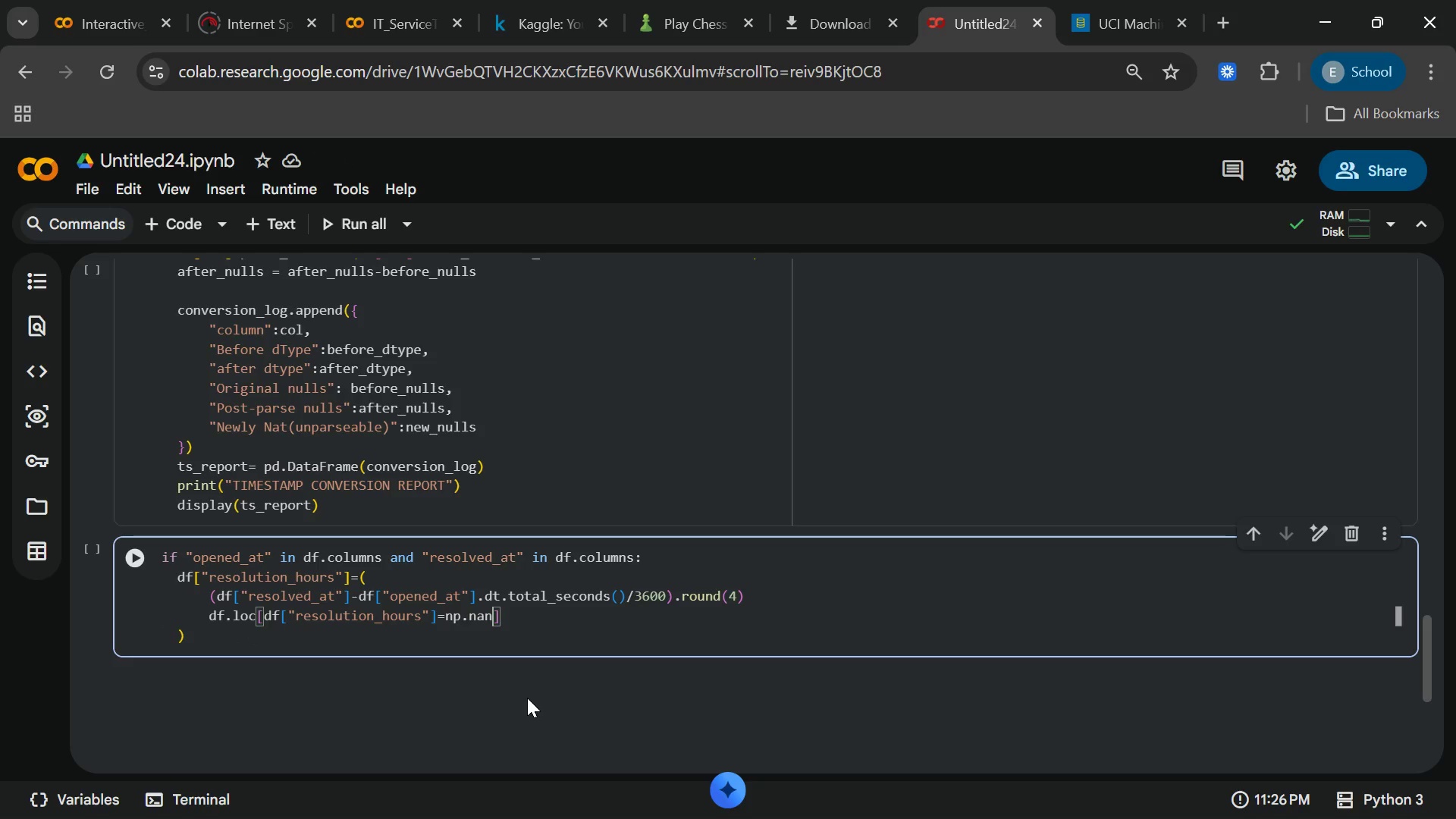 
wait(6.48)
 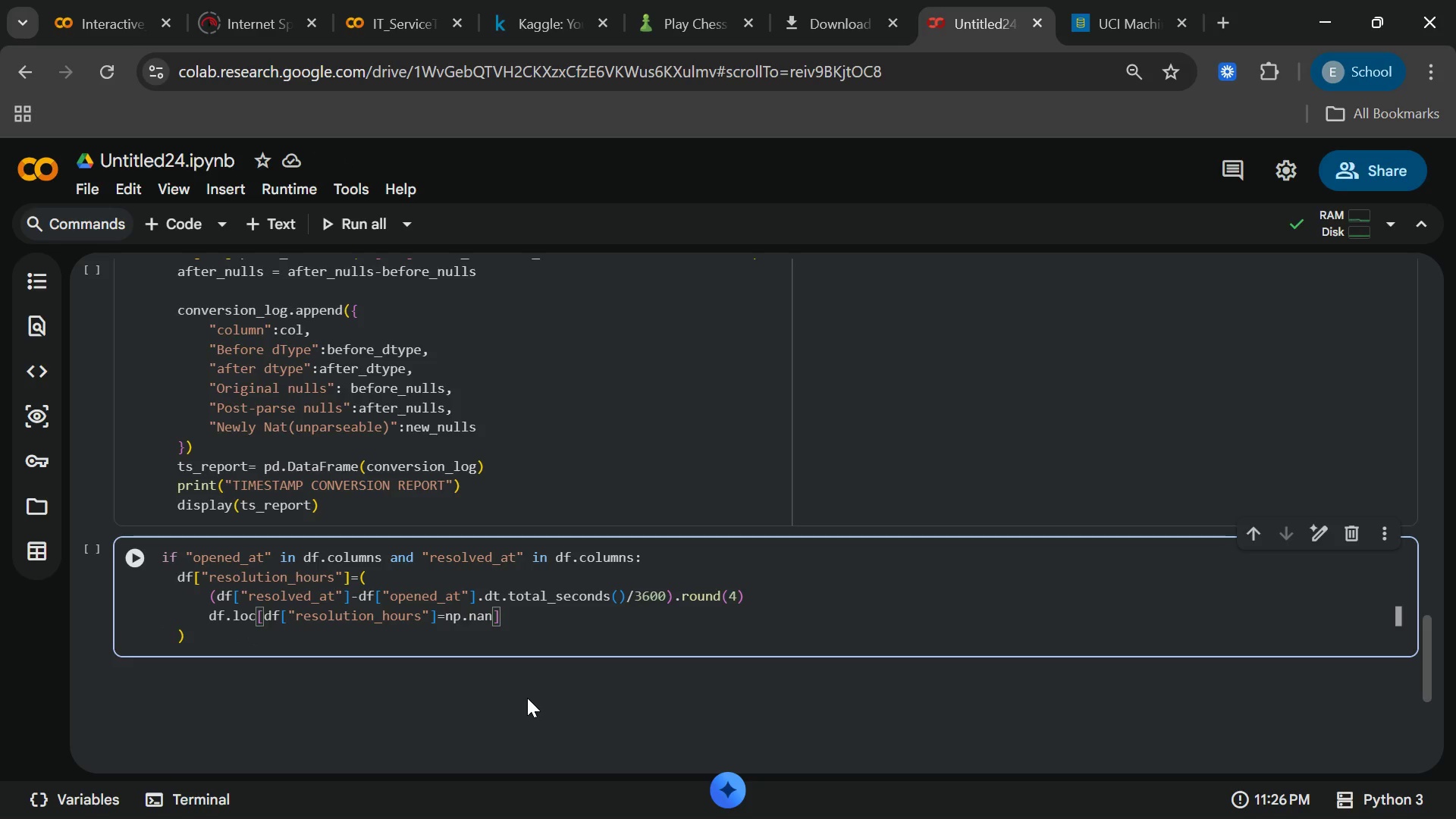 
left_click([527, 698])
 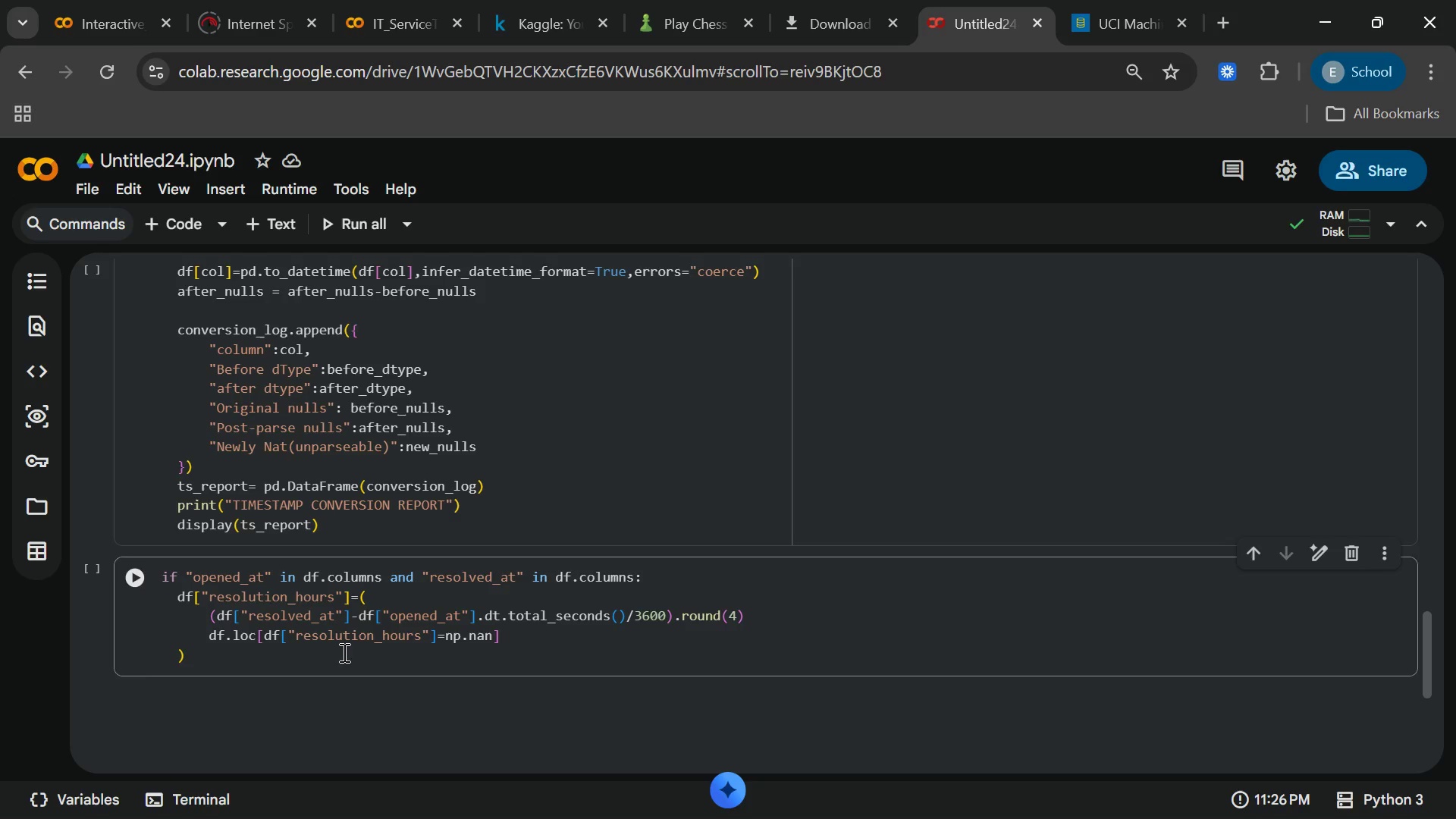 
wait(20.86)
 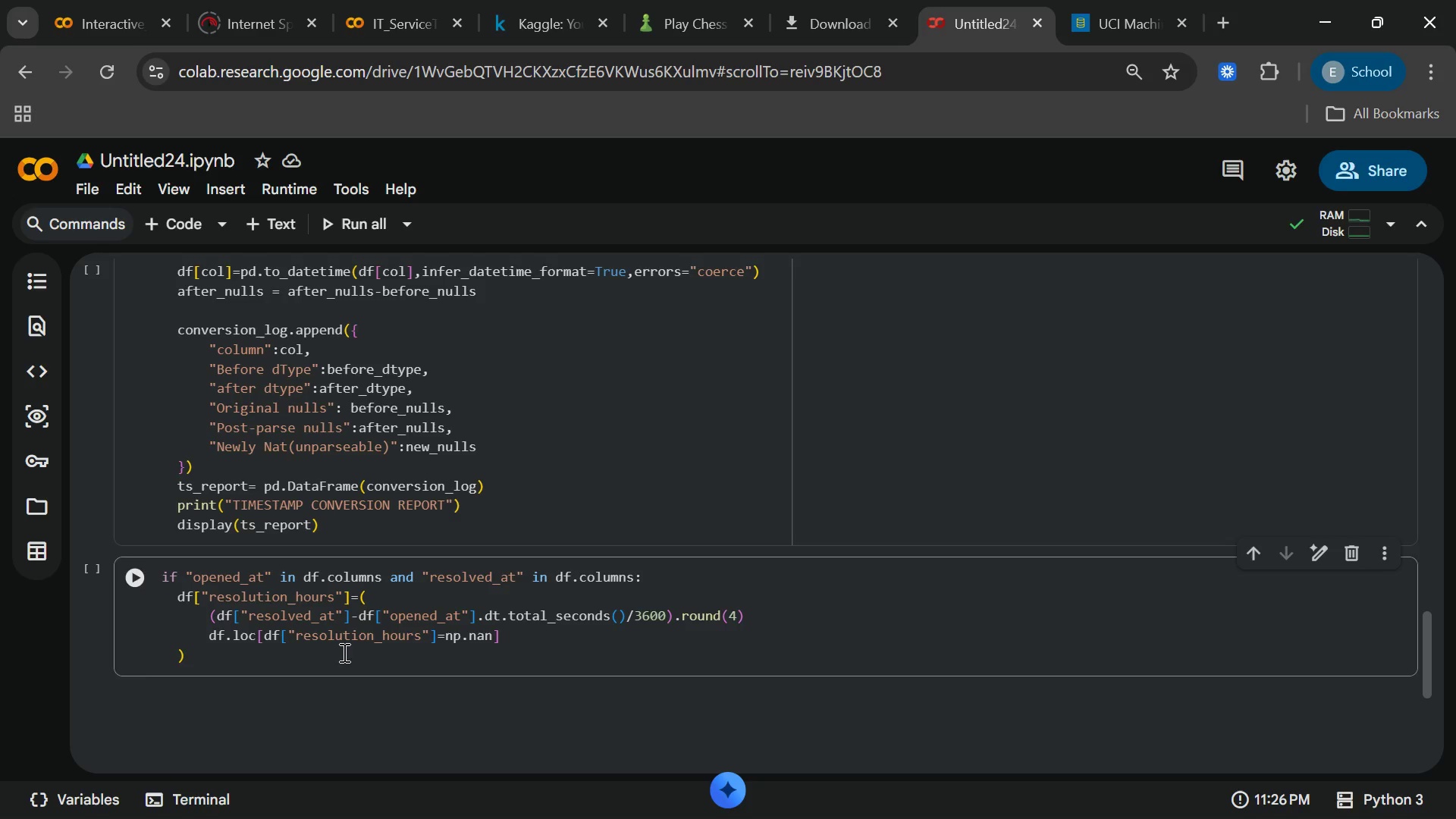 
left_click([495, 632])
 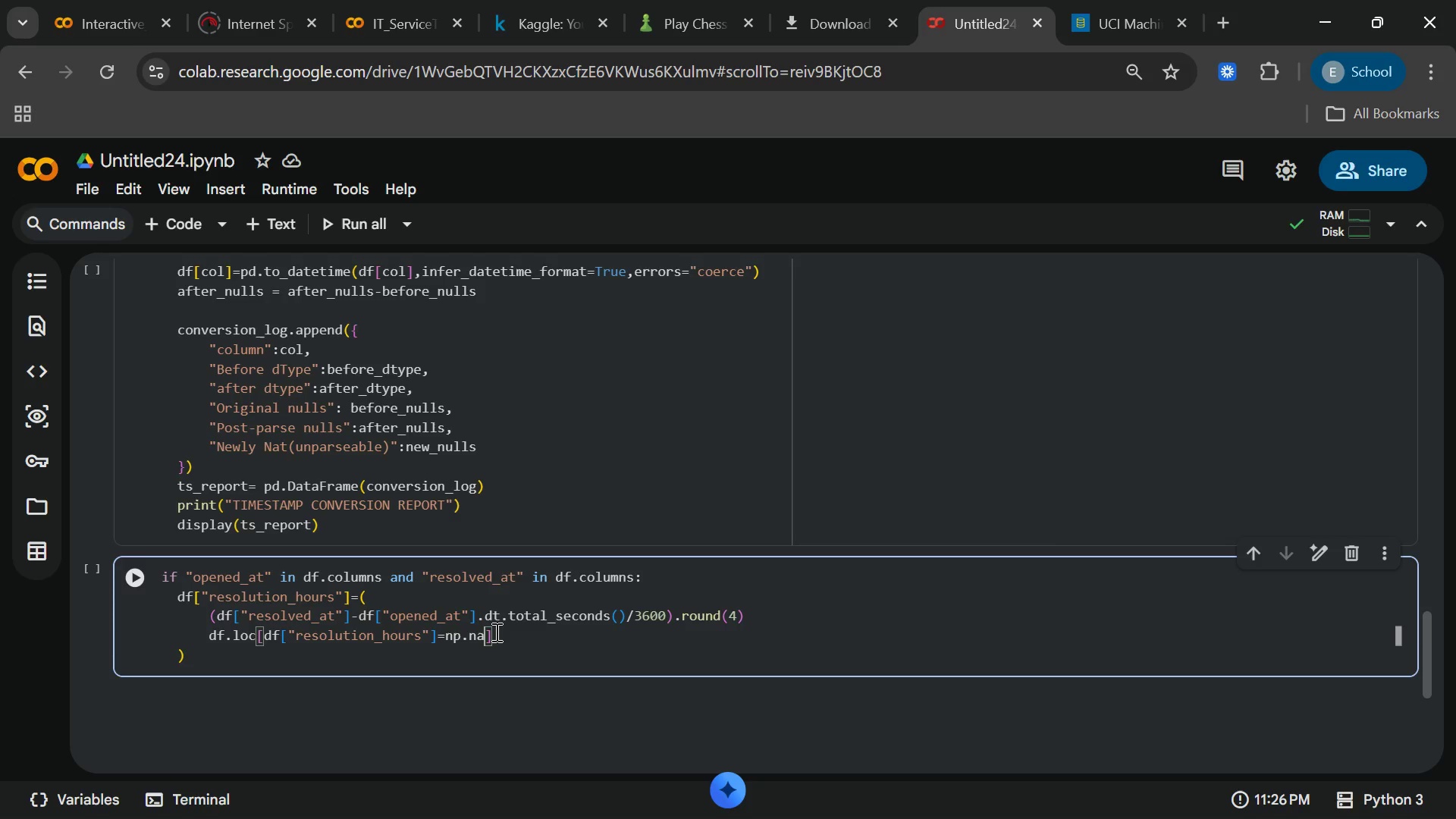 
key(Backspace)
 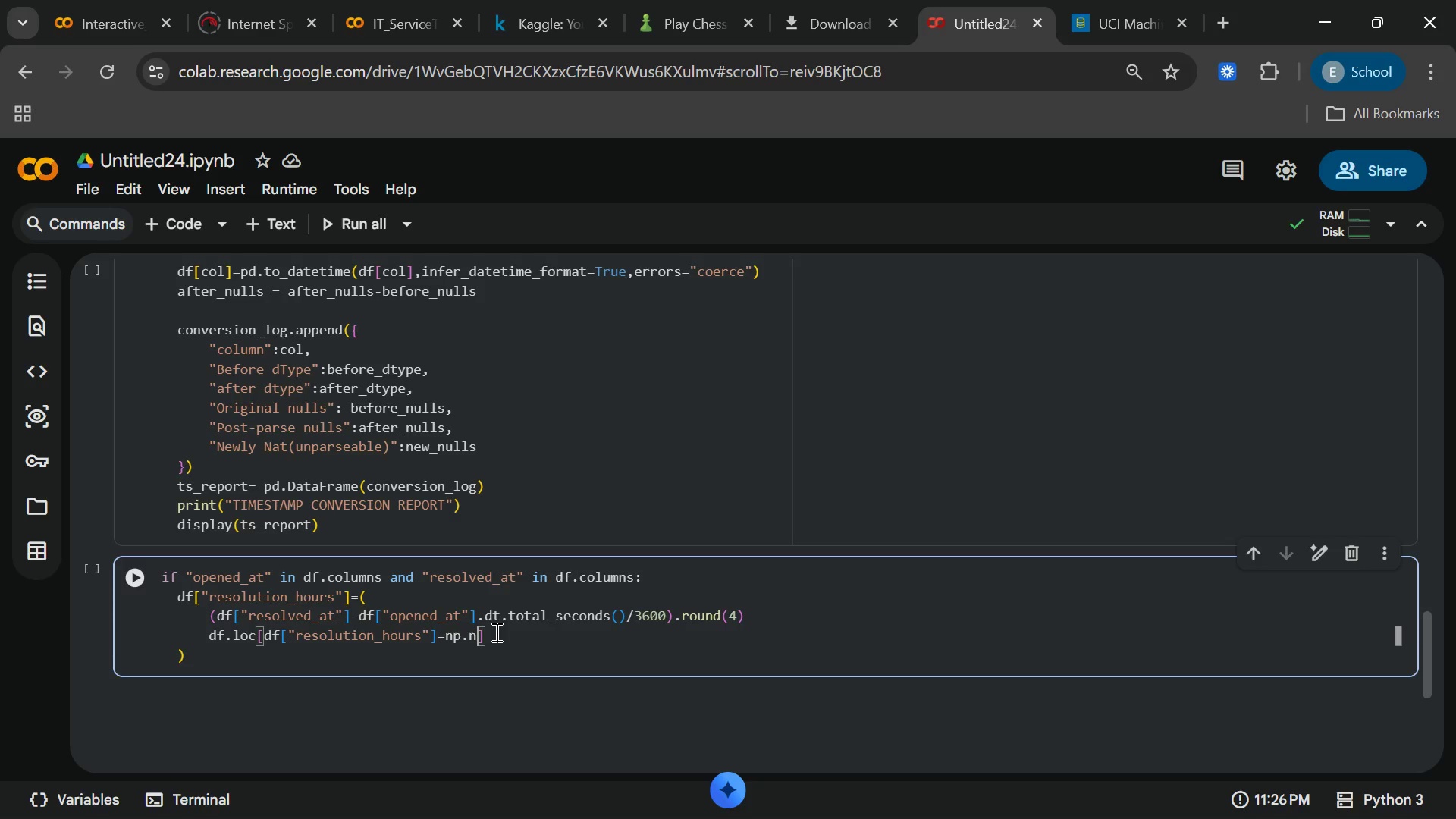 
key(Backspace)
 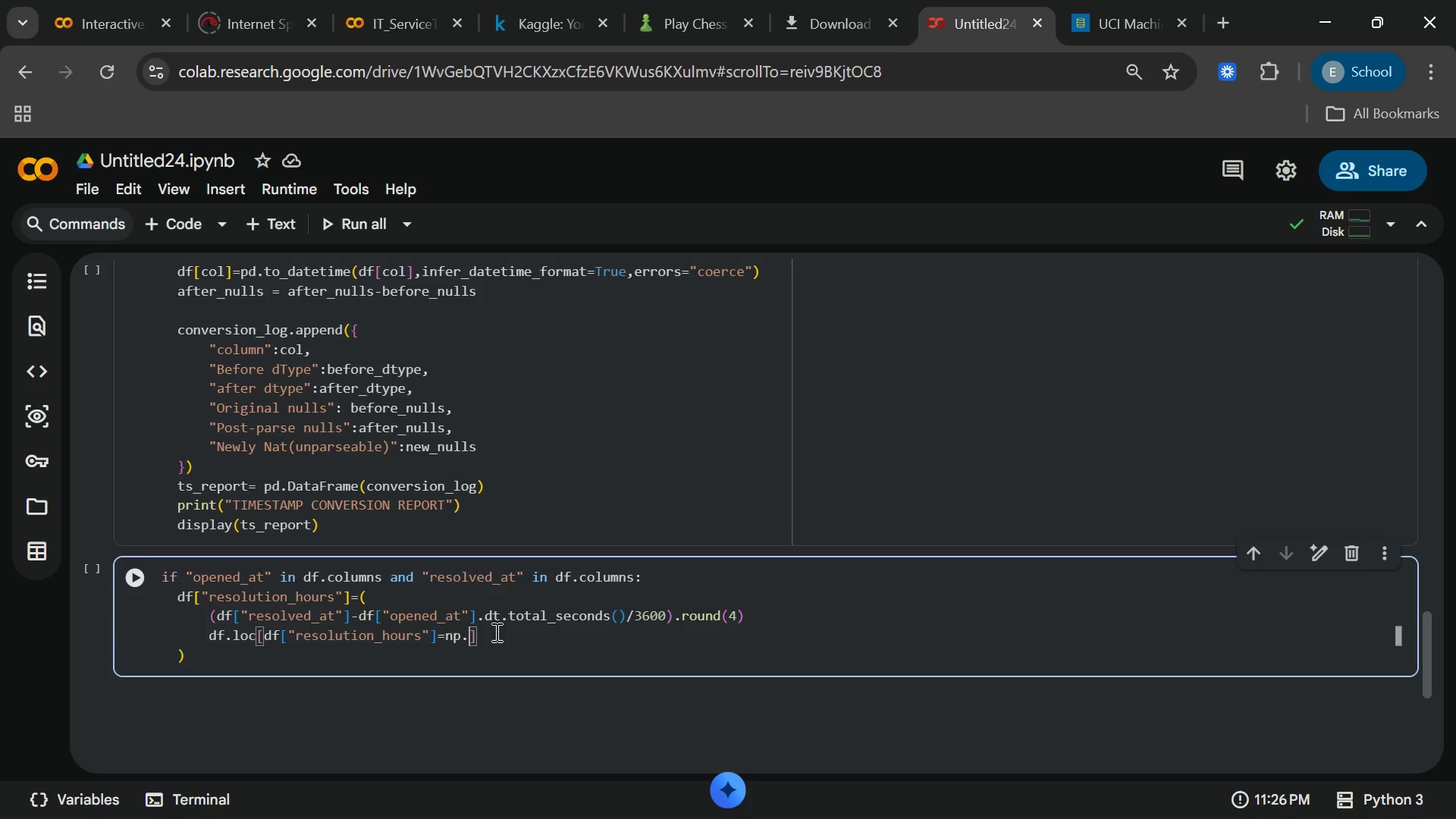 
key(Backspace)
 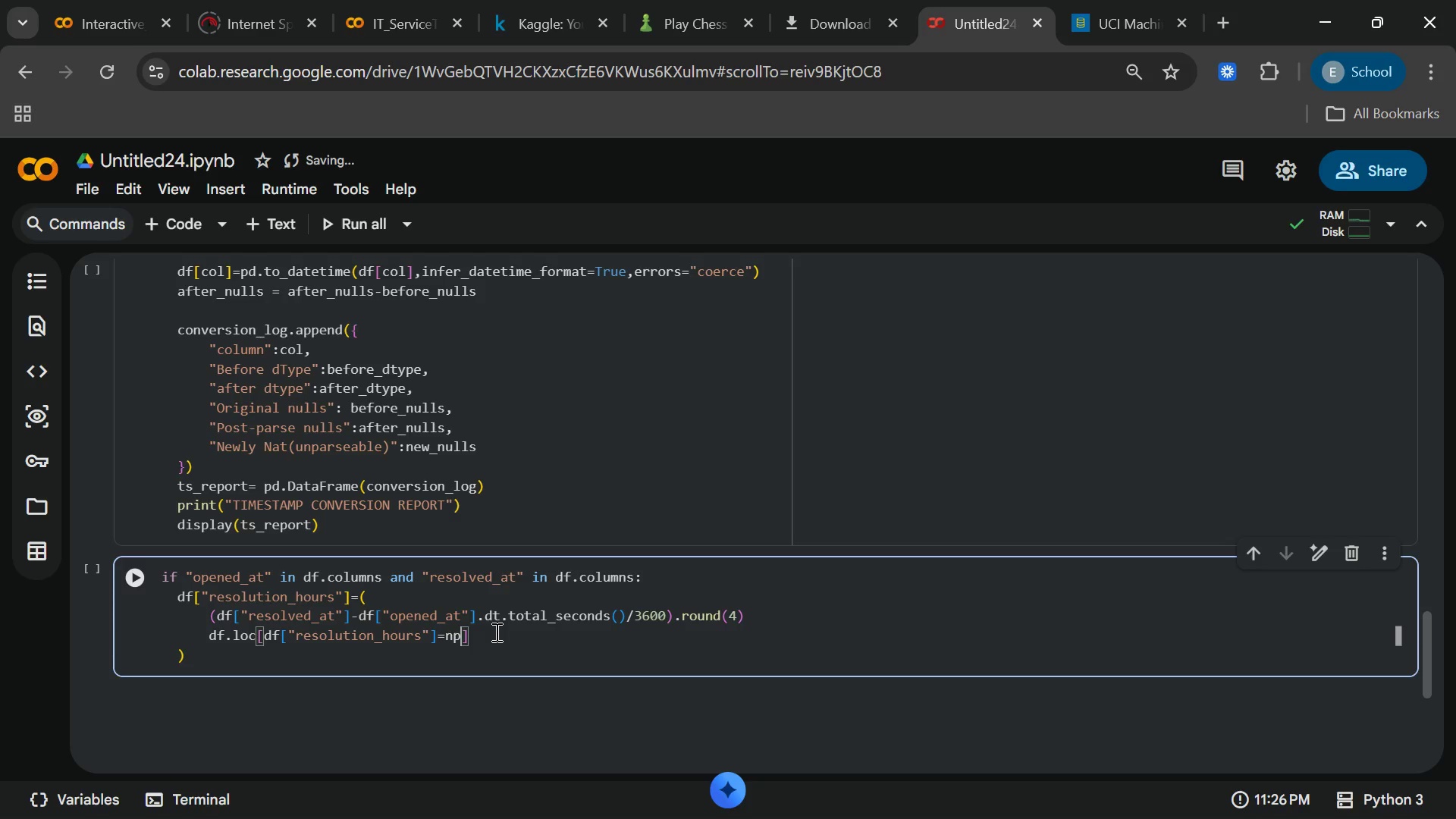 
key(Backspace)
 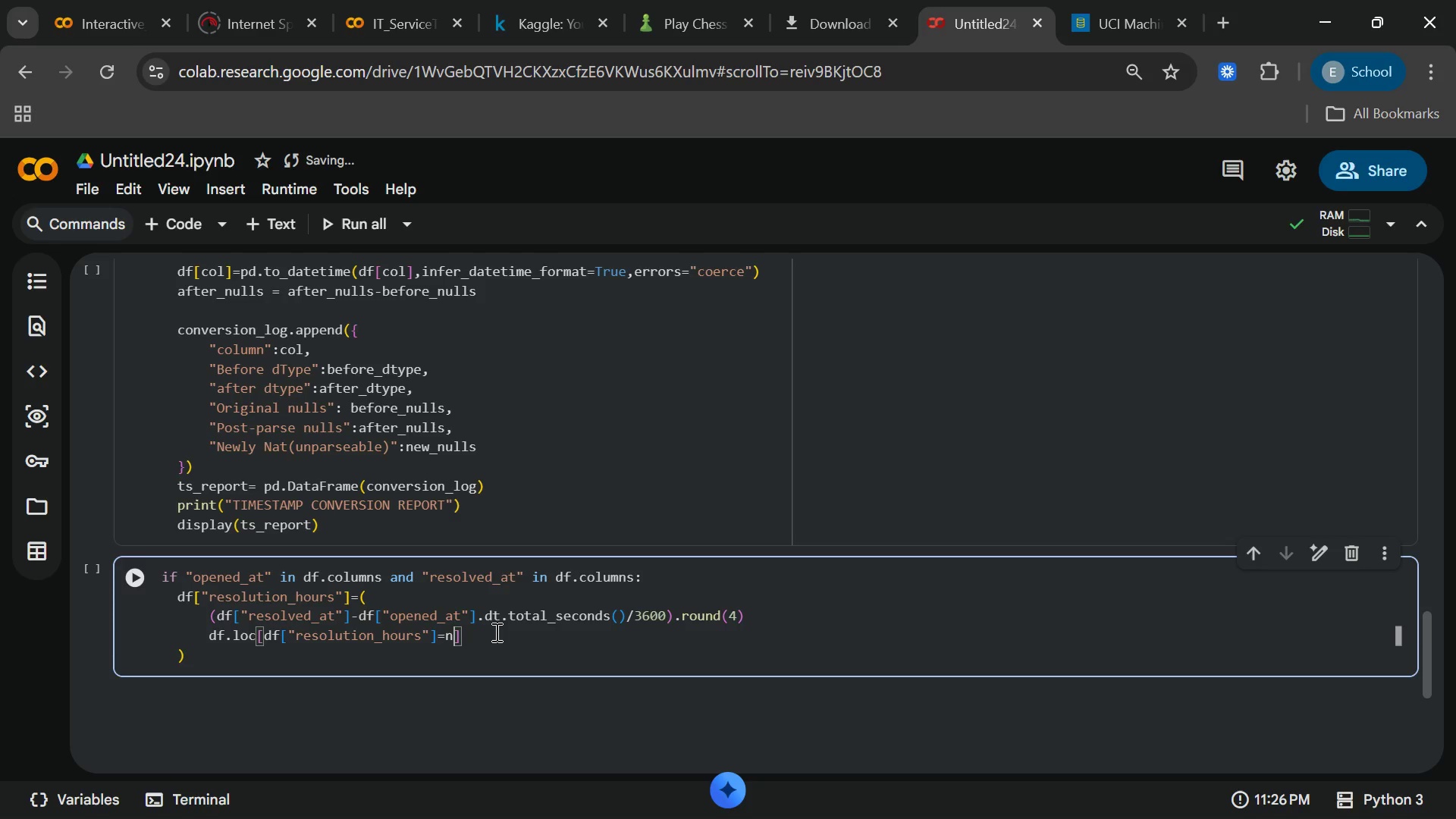 
key(Backspace)
 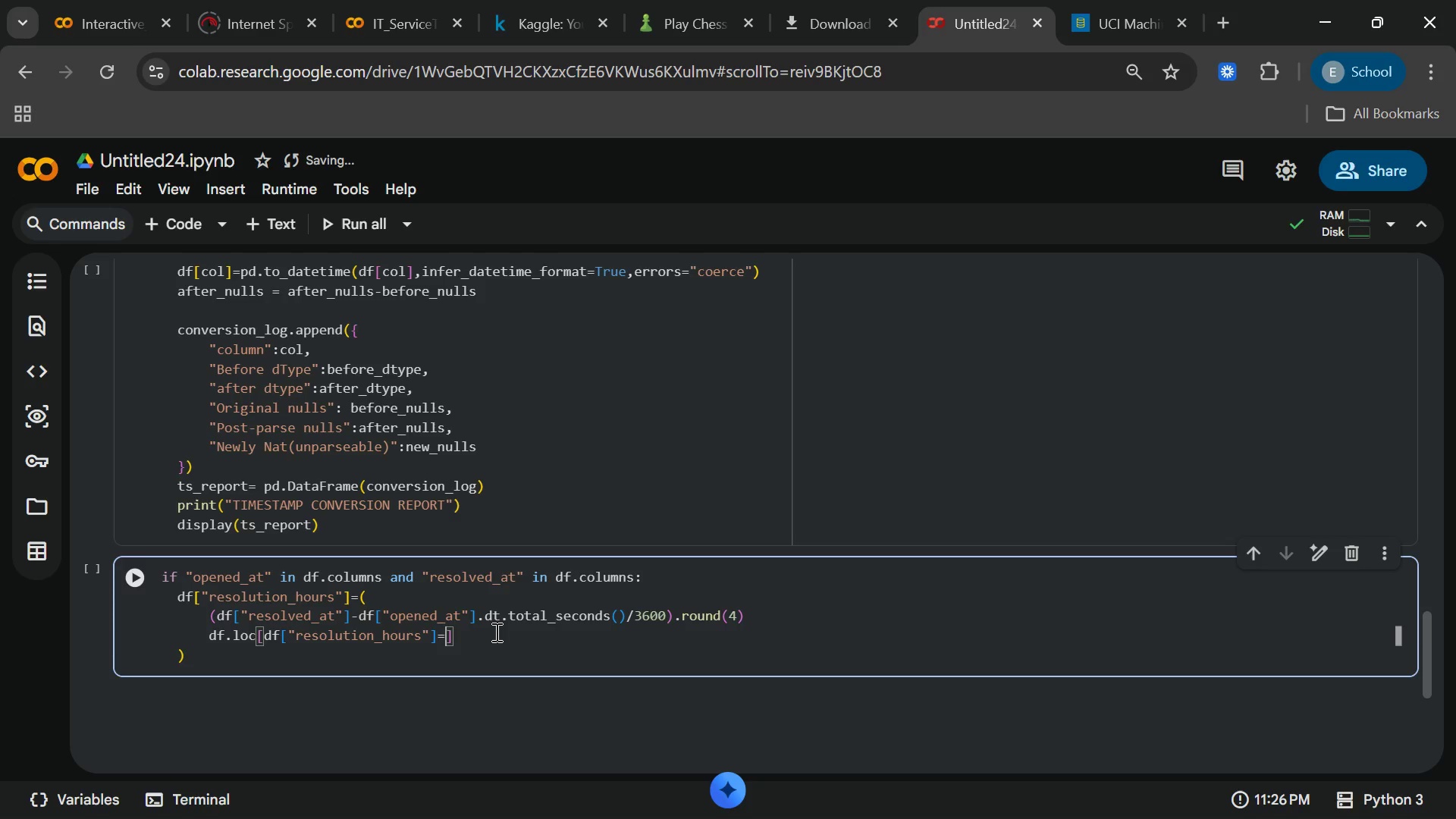 
key(Backspace)
 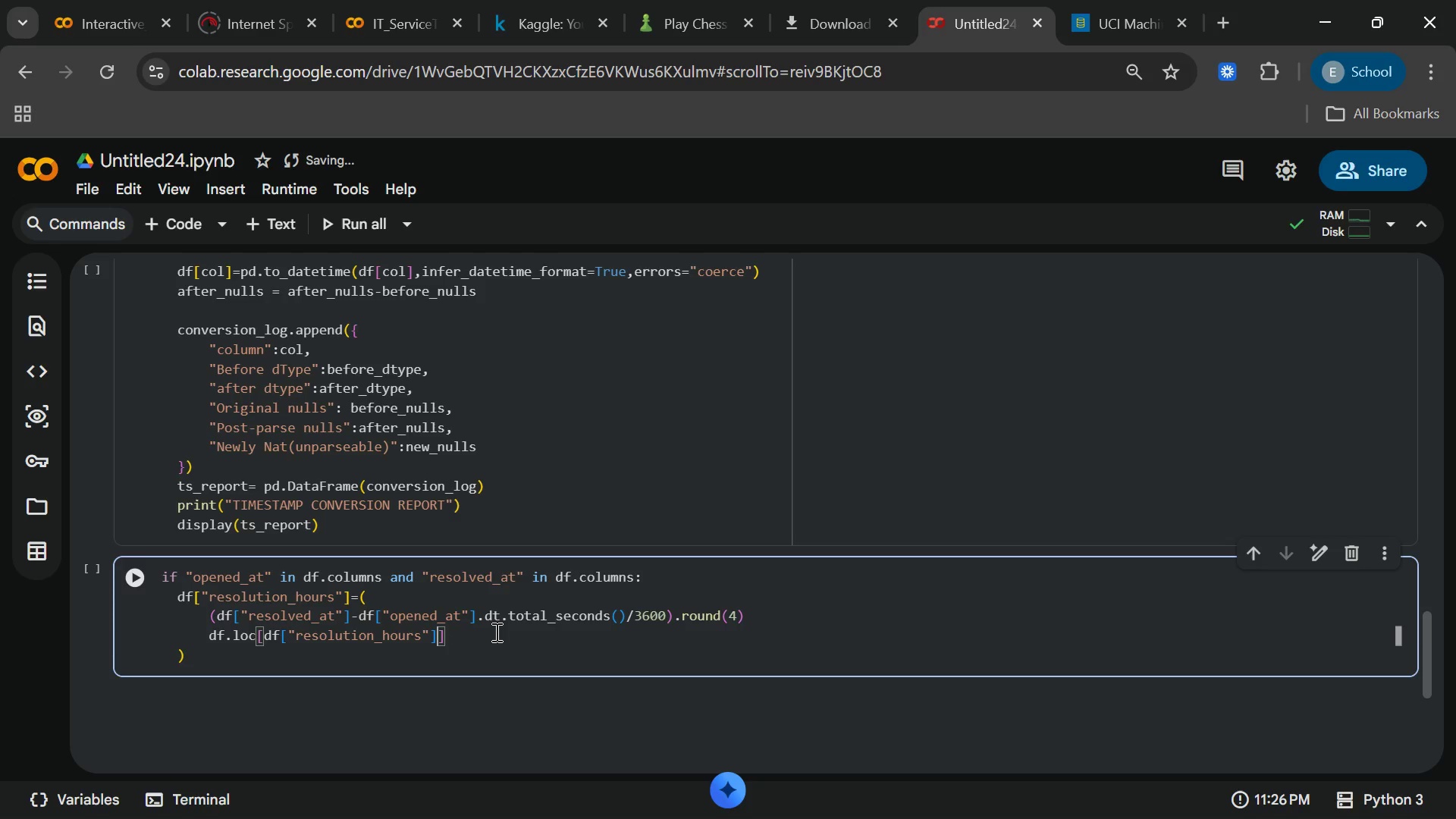 
key(Backspace)
 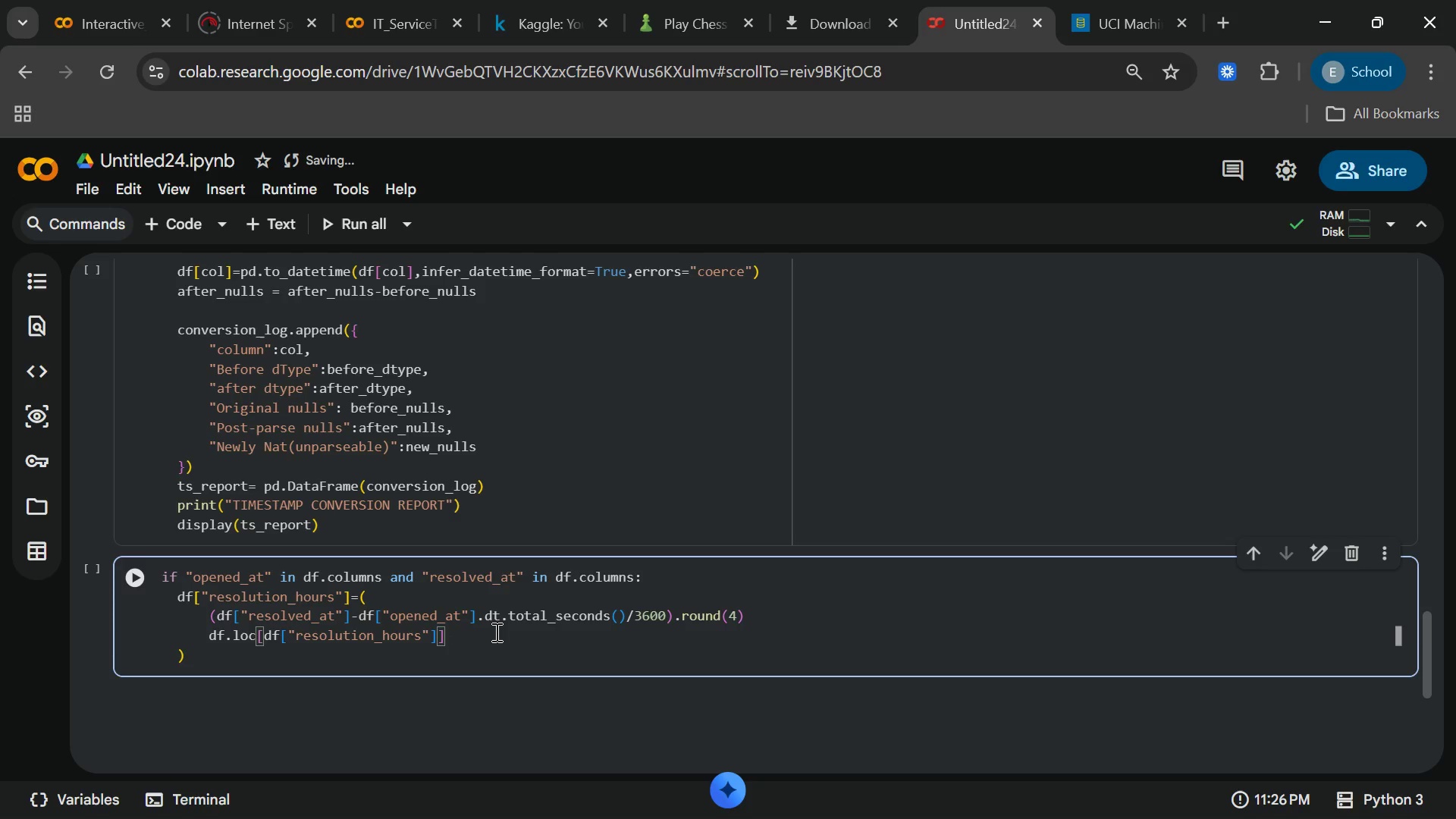 
key(Shift+Comma)
 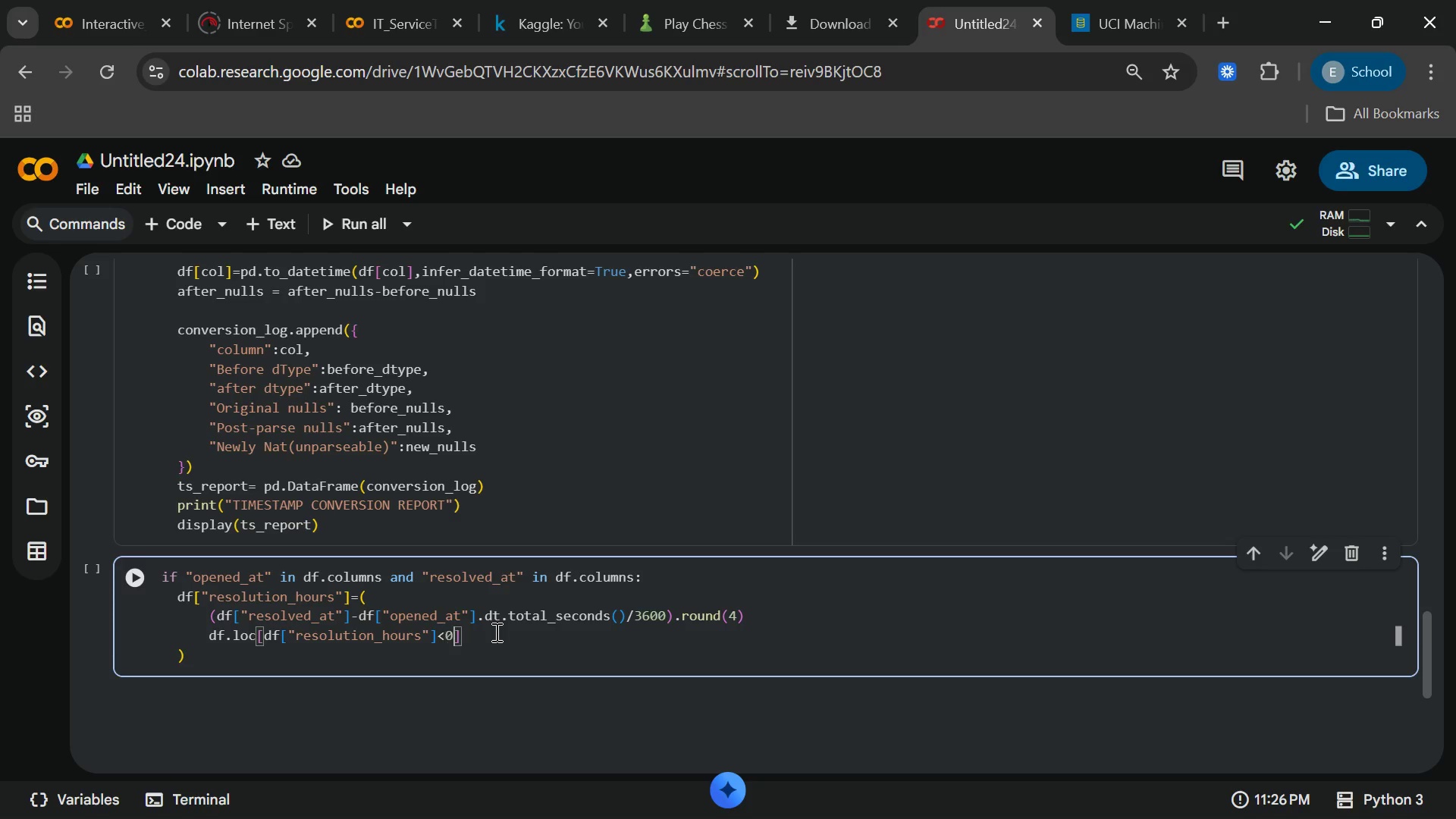 
key(0)
 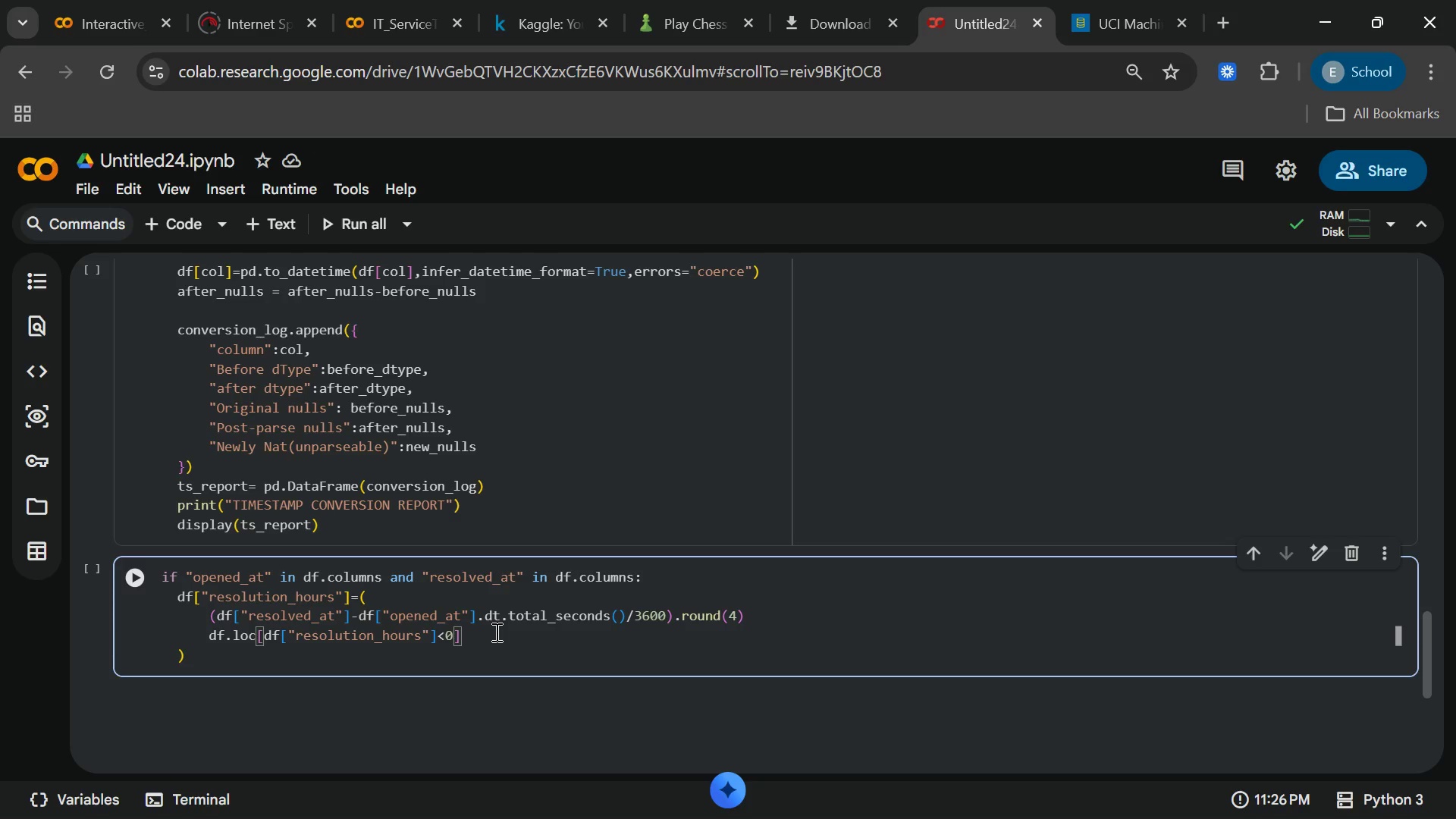 
type(, "resolution_hours)
 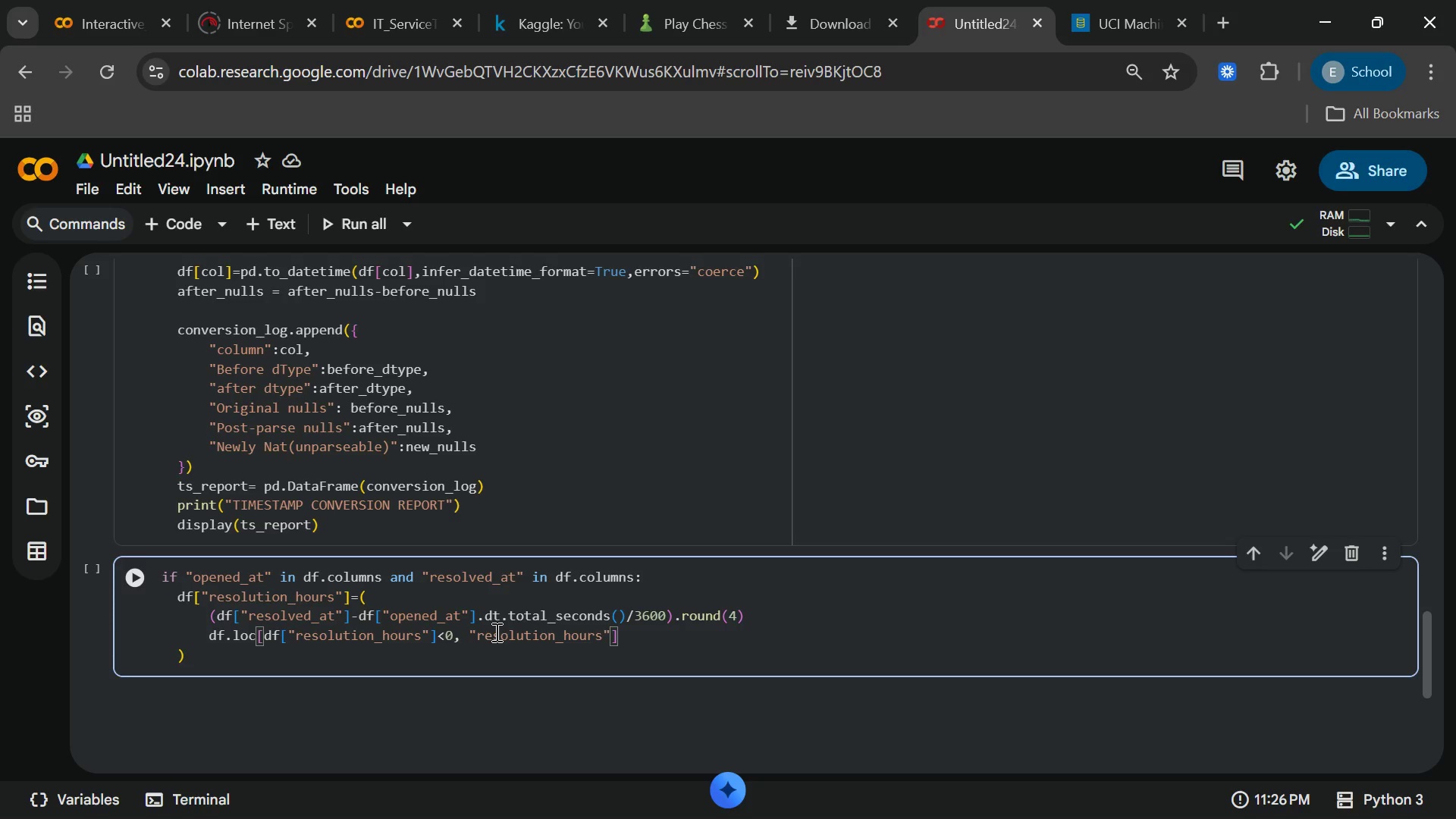 
key(ArrowRight)
 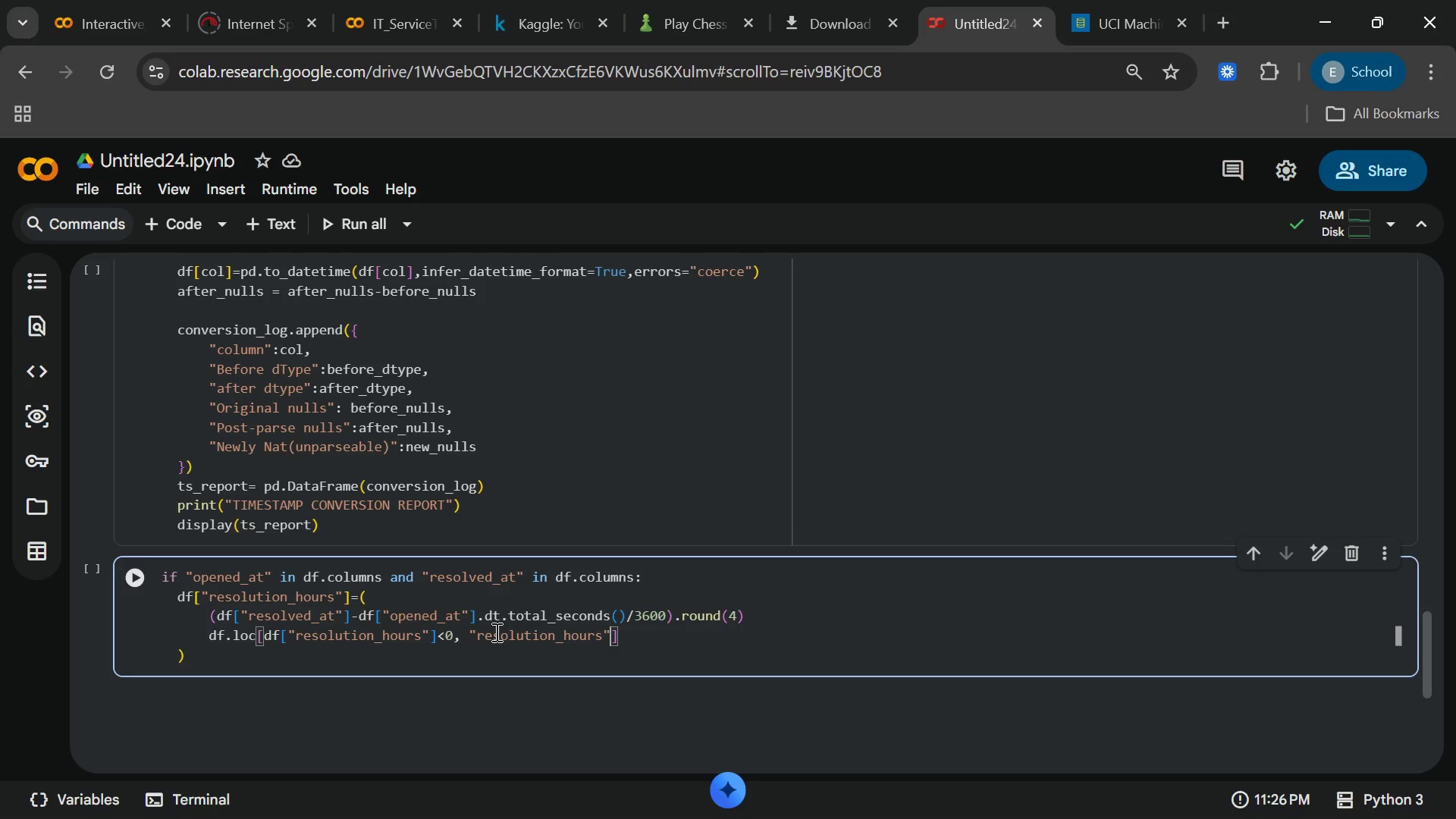 
key(ArrowRight)
 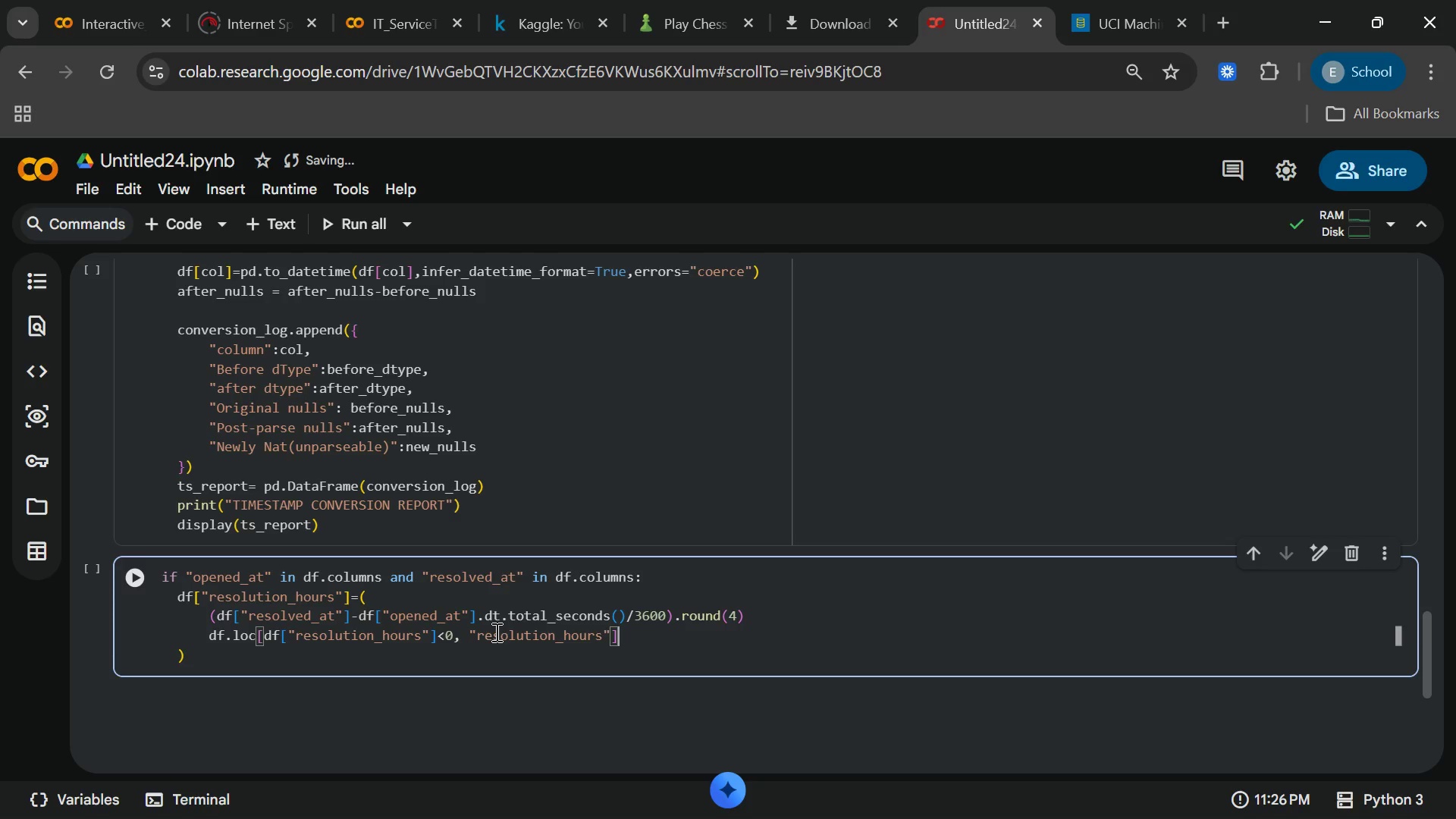 
wait(6.61)
 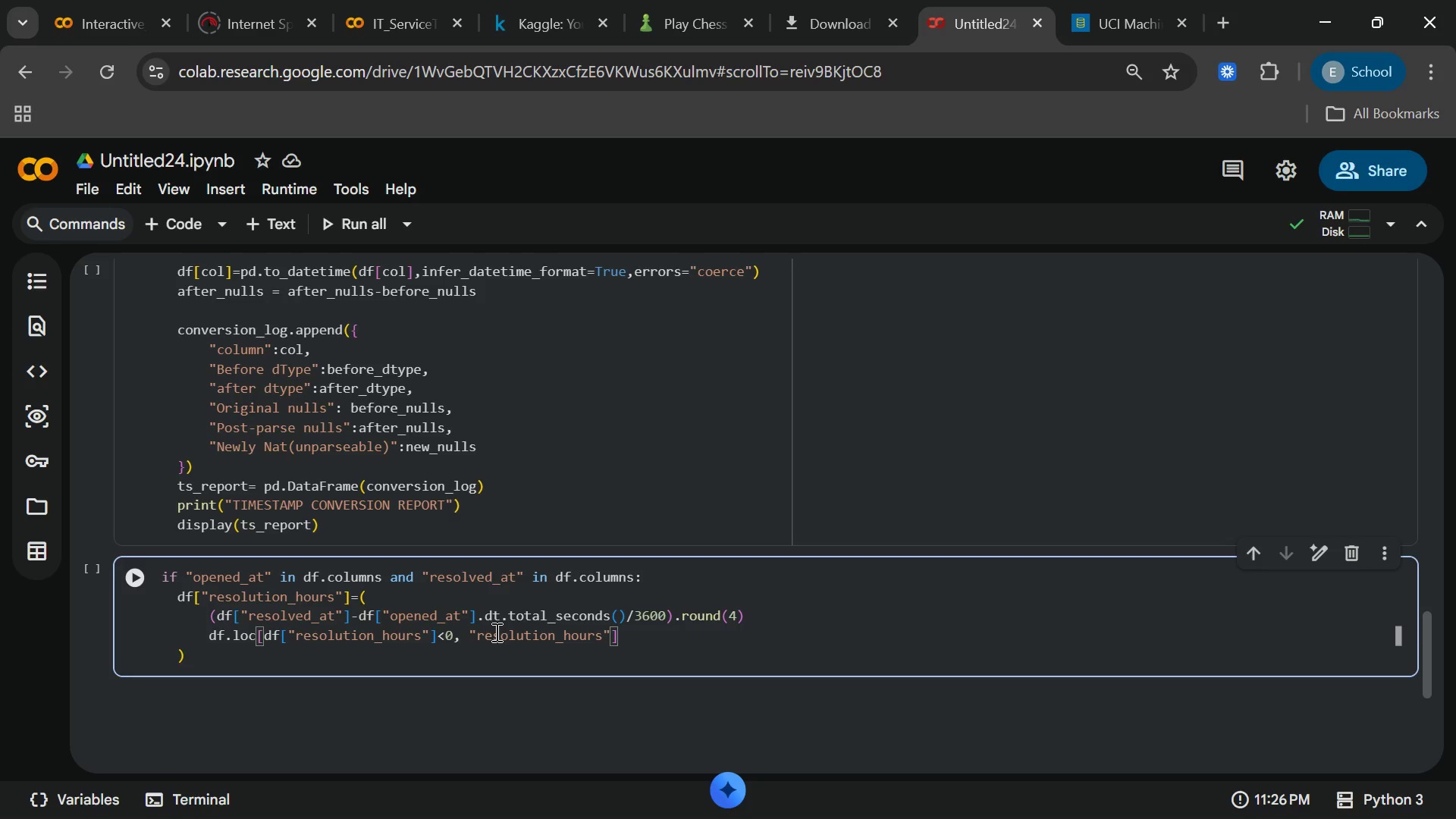 
type(=np,nan)
key(Backspace)
key(Backspace)
key(Backspace)
key(Backspace)
type(.nan)
 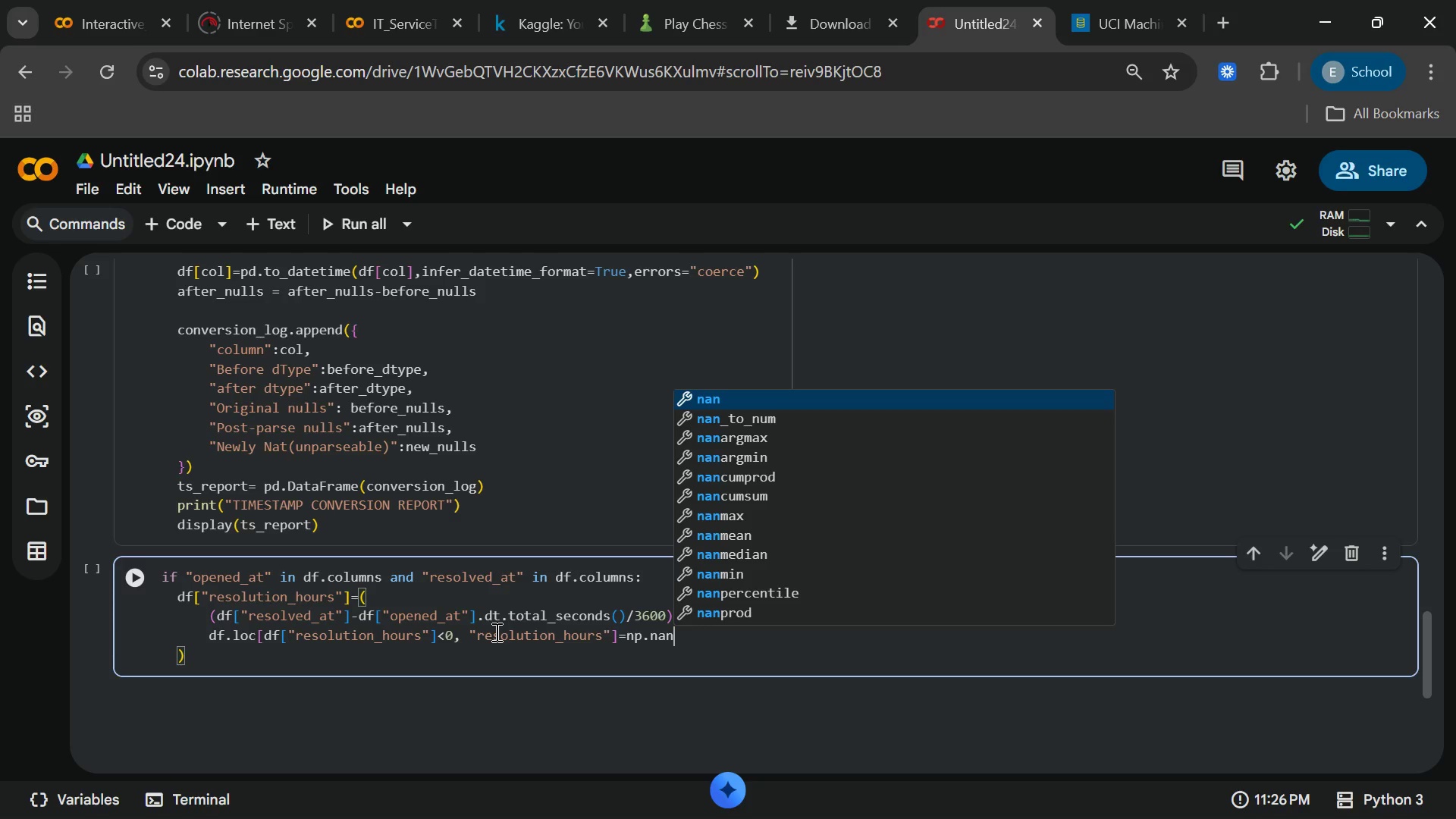 
wait(16.89)
 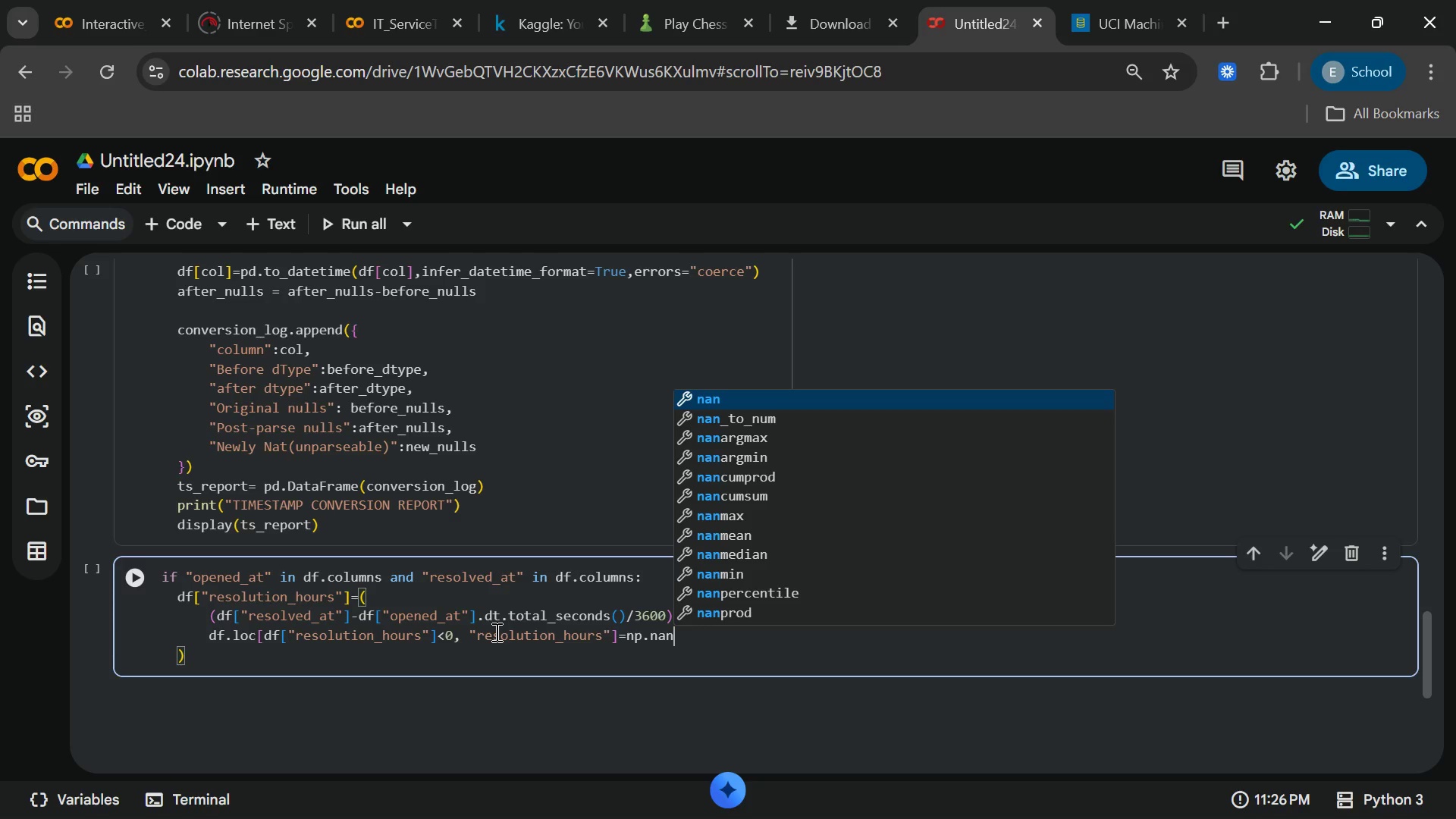 
left_click([437, 613])
 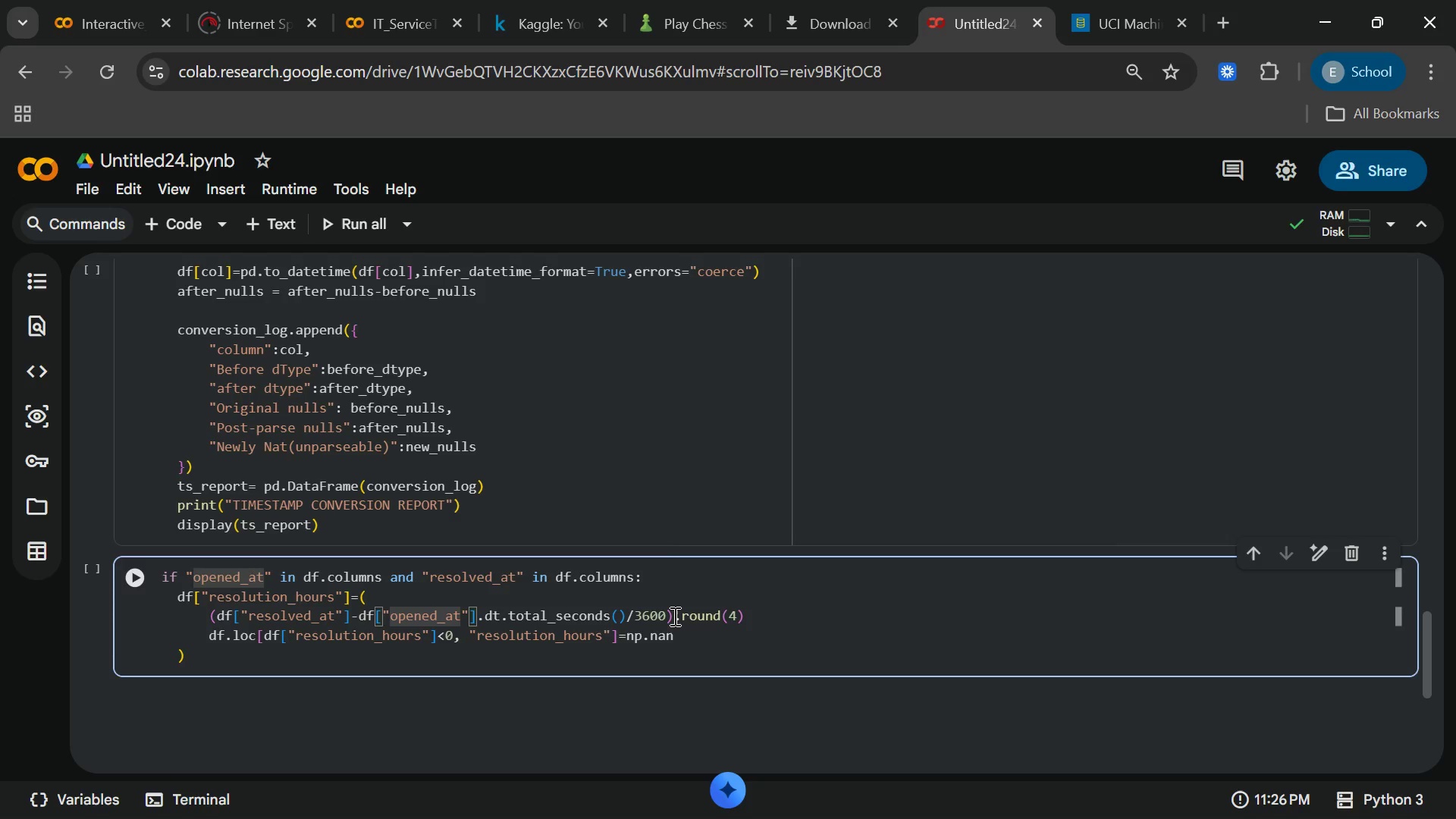 
left_click([673, 616])
 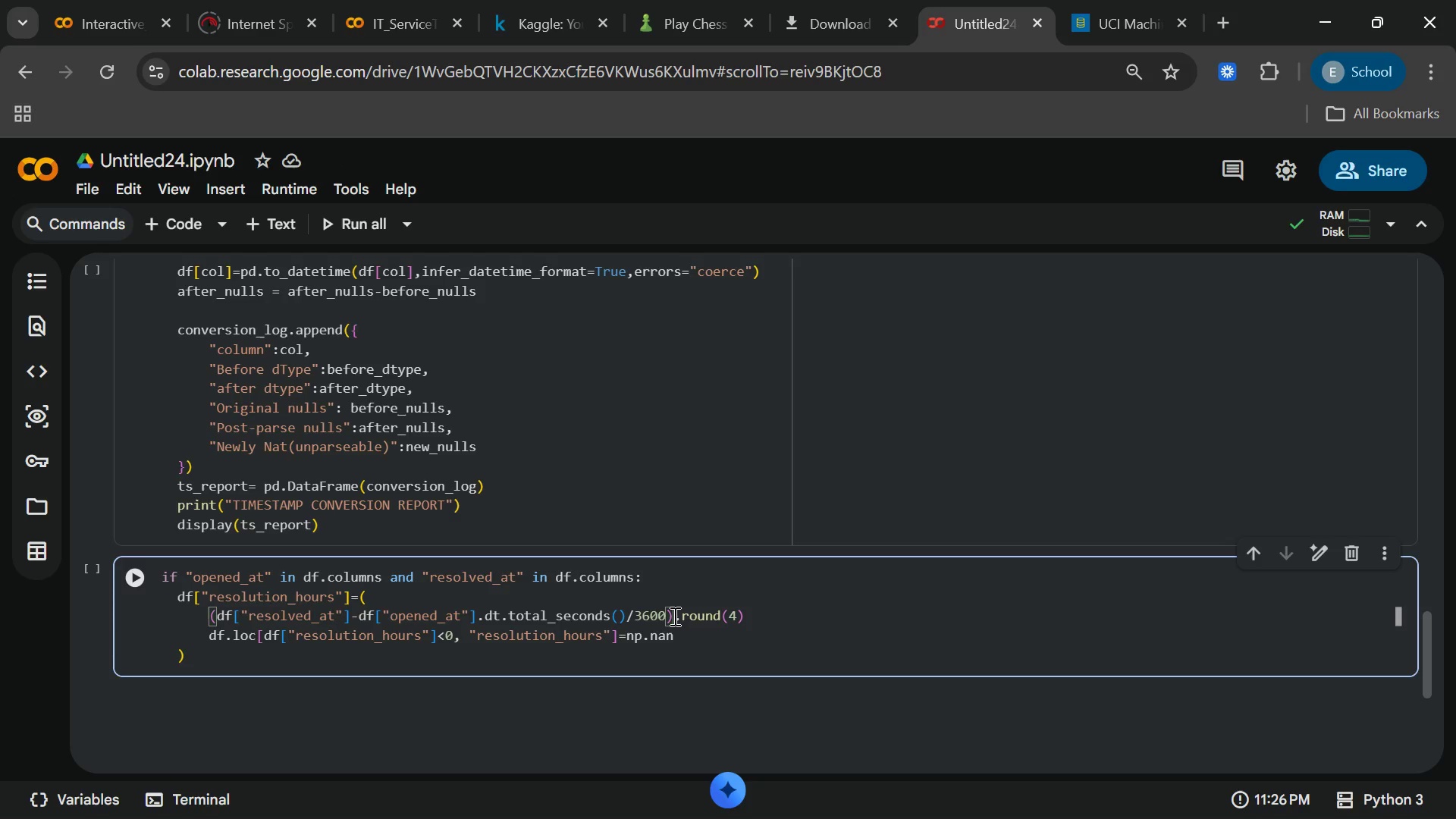 
wait(11.51)
 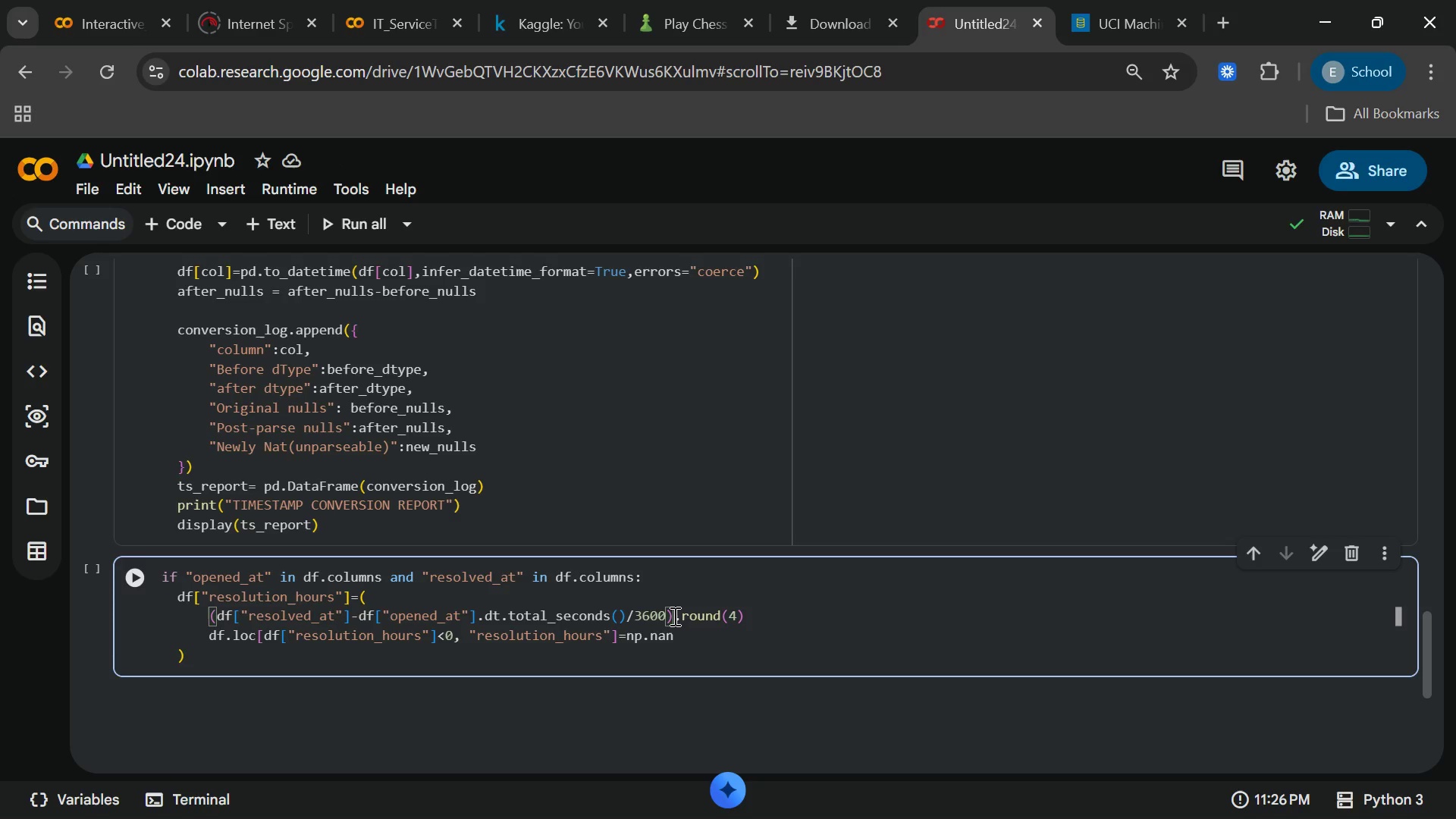 
left_click_drag(start_coordinate=[673, 616], to_coordinate=[748, 613])
 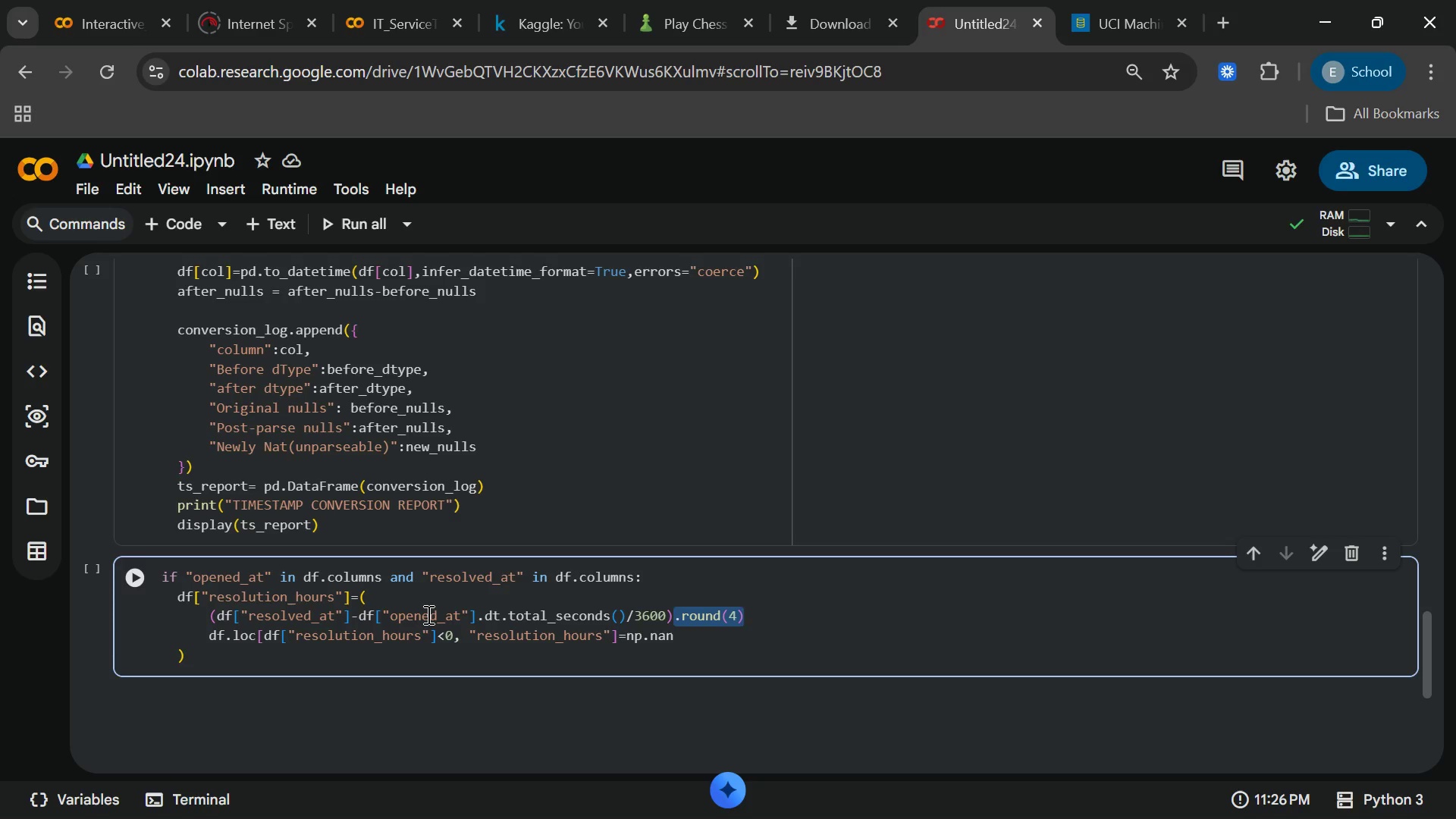 
wait(24.12)
 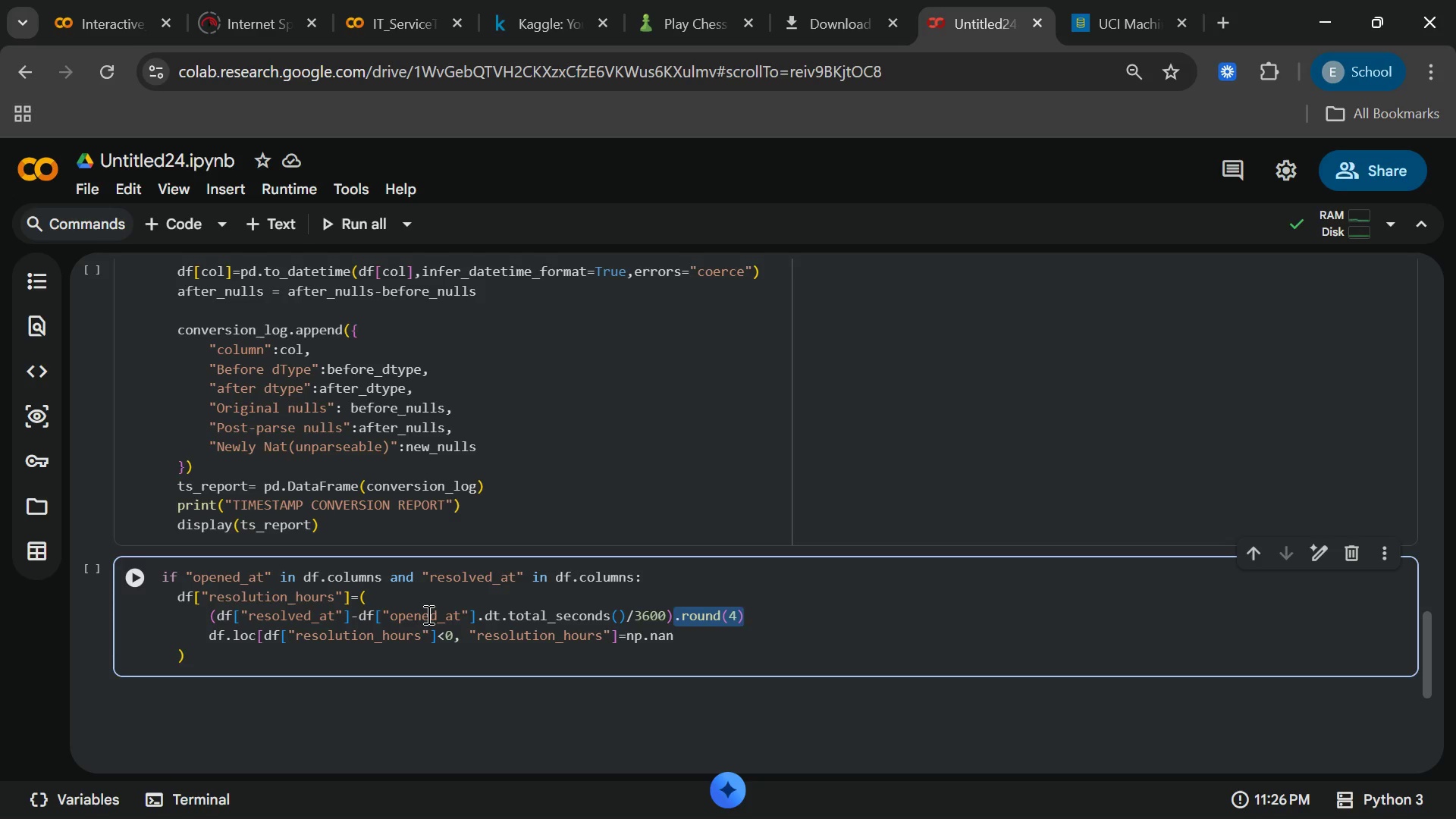 
left_click([476, 617])
 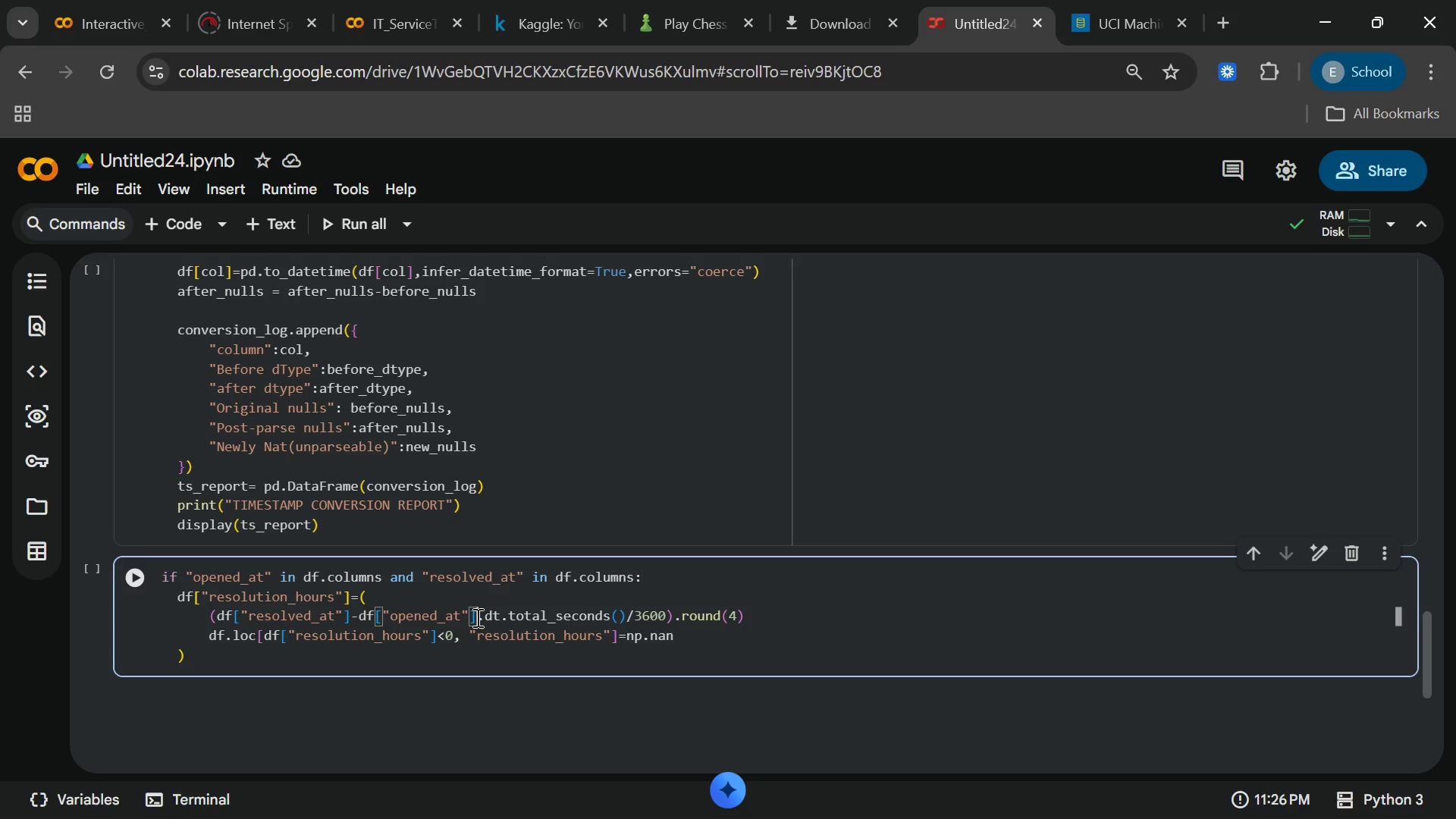 
key(Shift+0)
 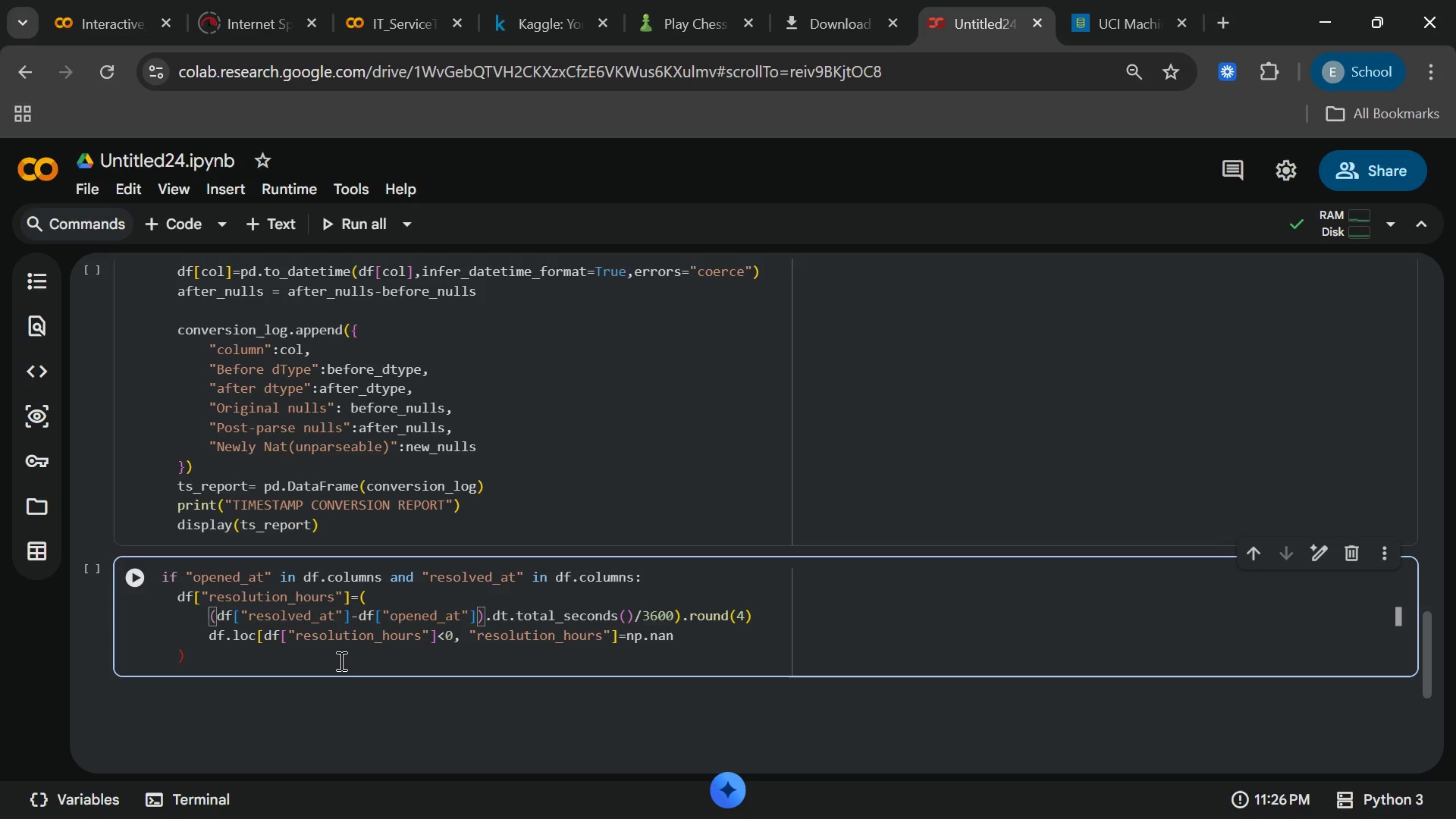 
left_click([338, 661])
 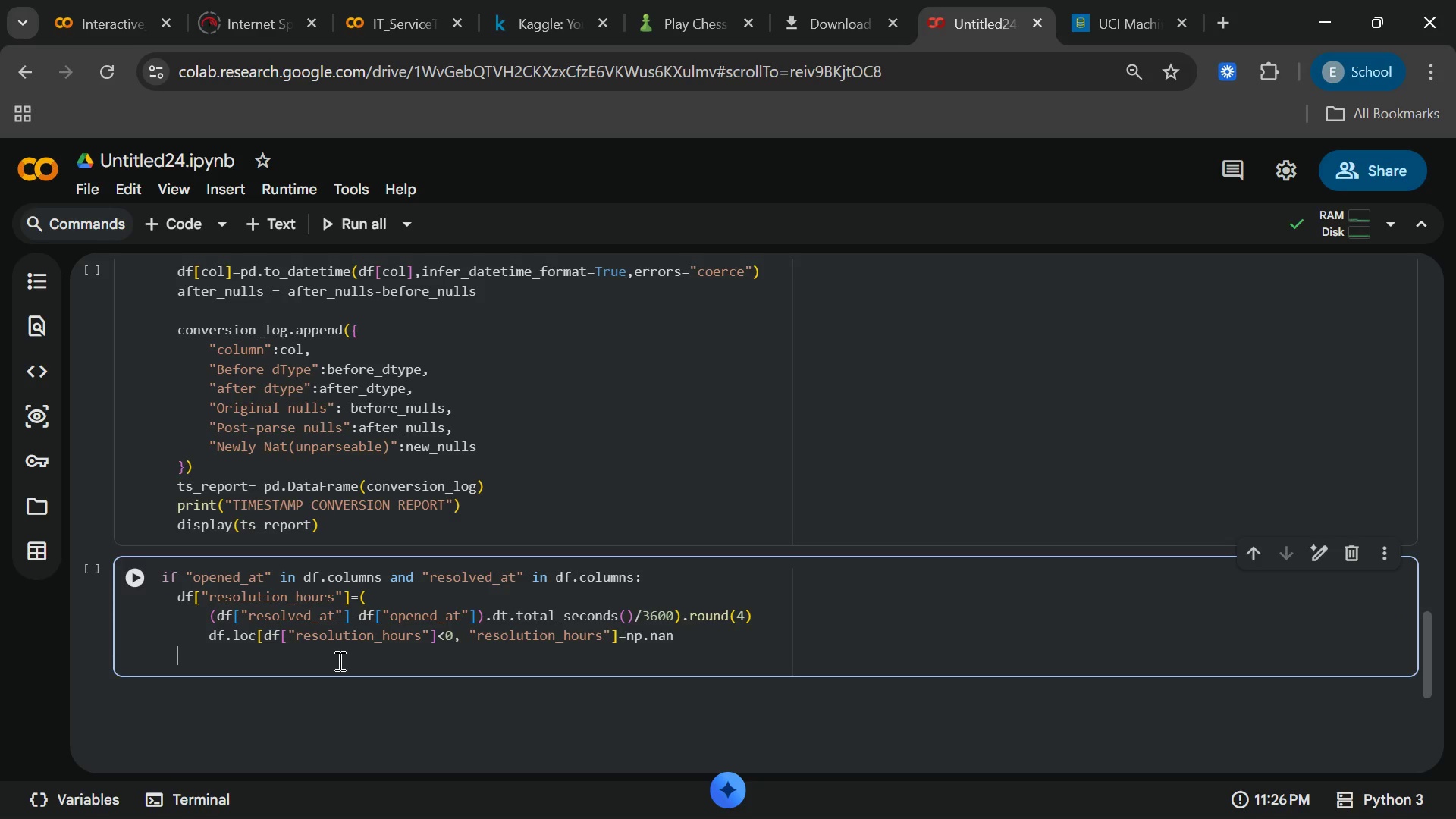 
key(Backspace)
 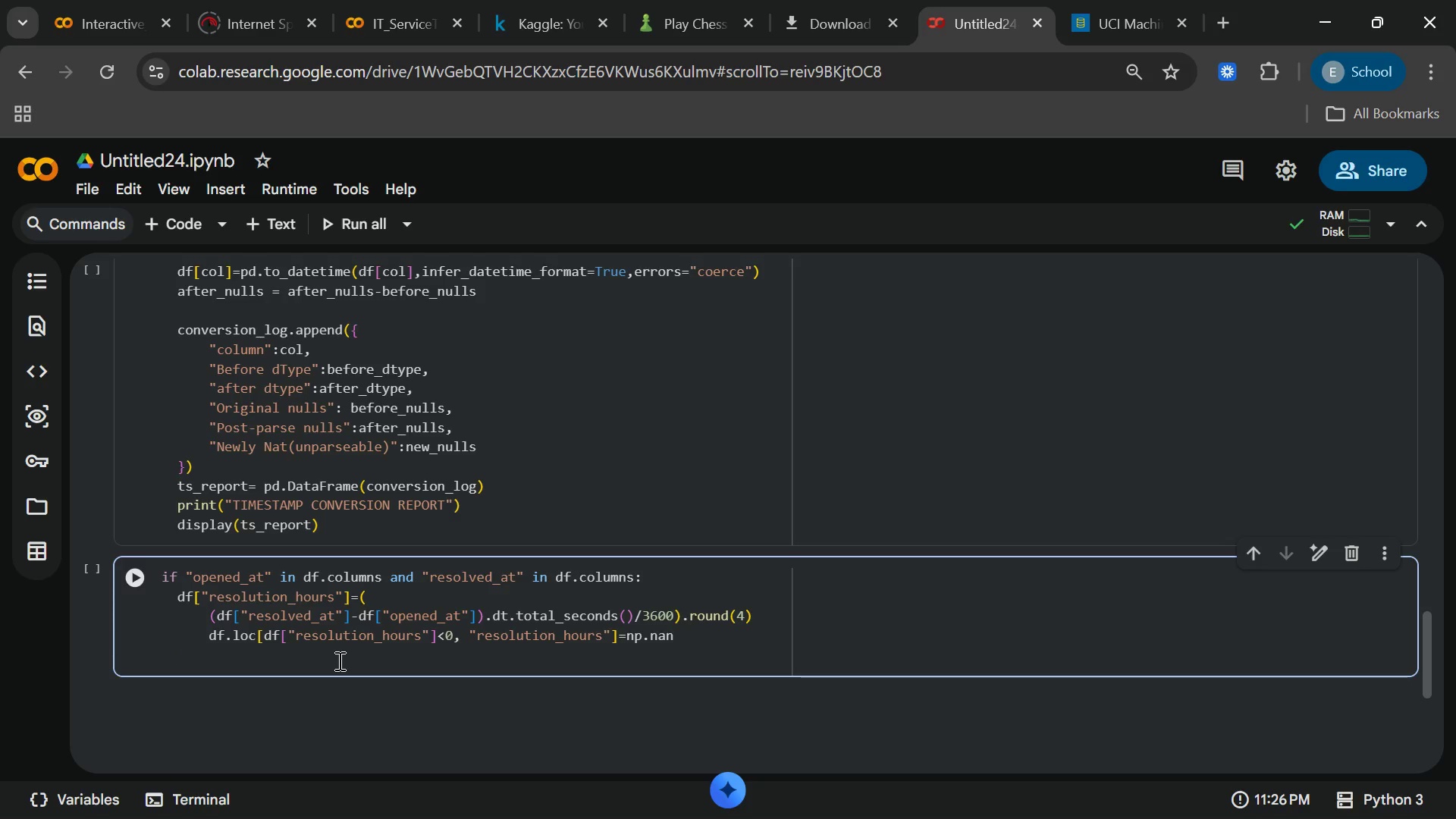 
type(print)
 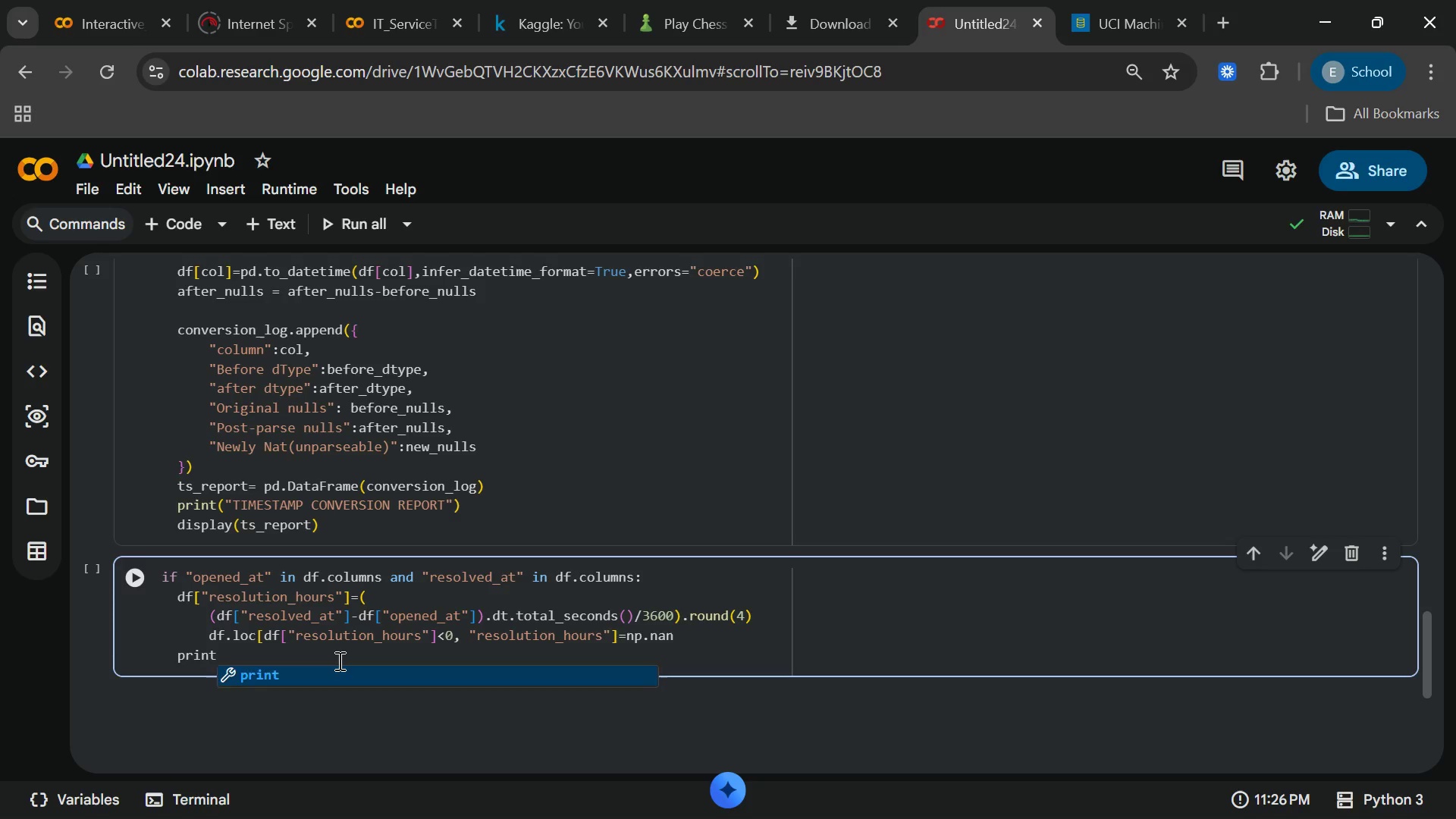 
key(Enter)
 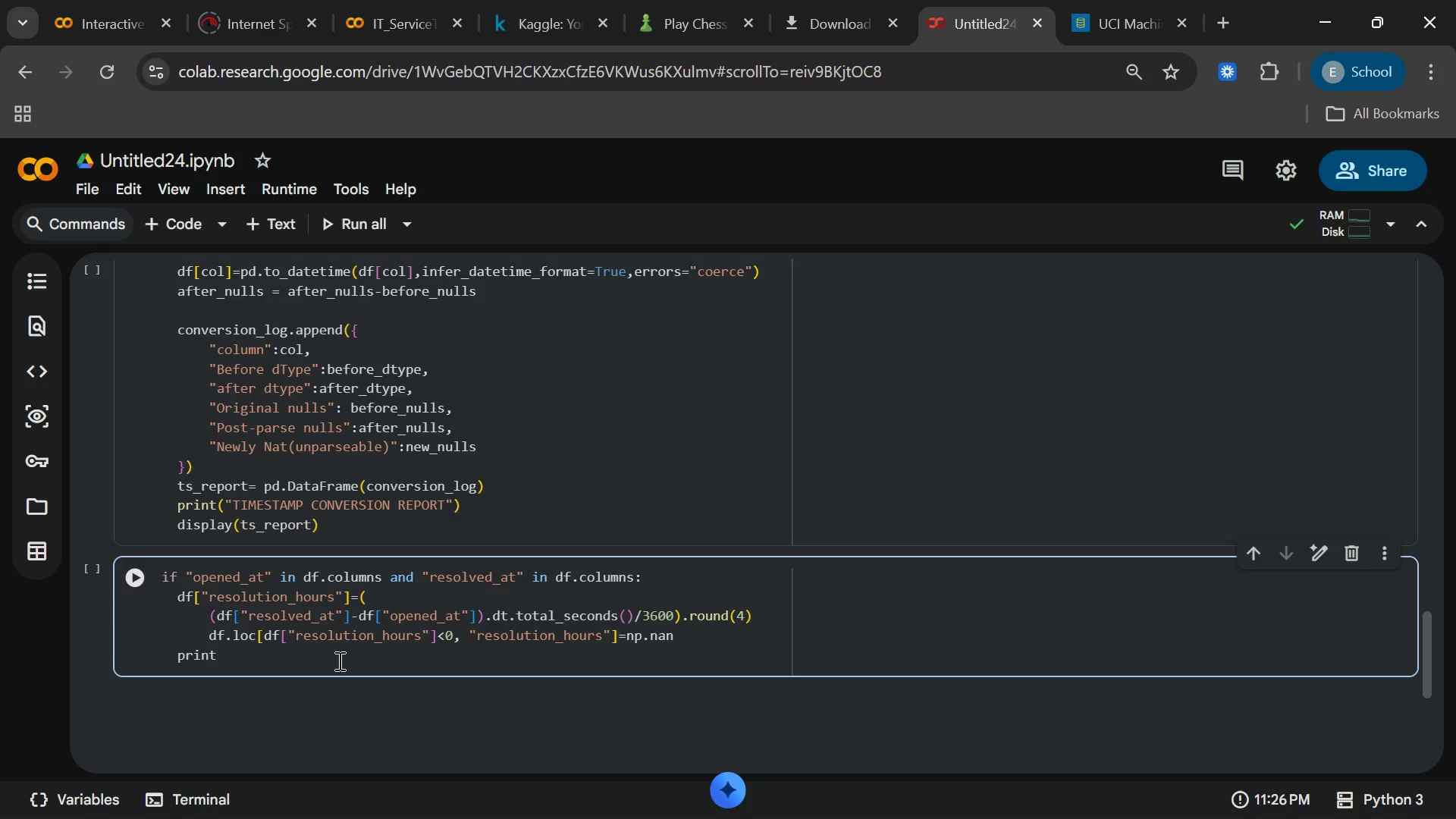 
key(Shift+9)
 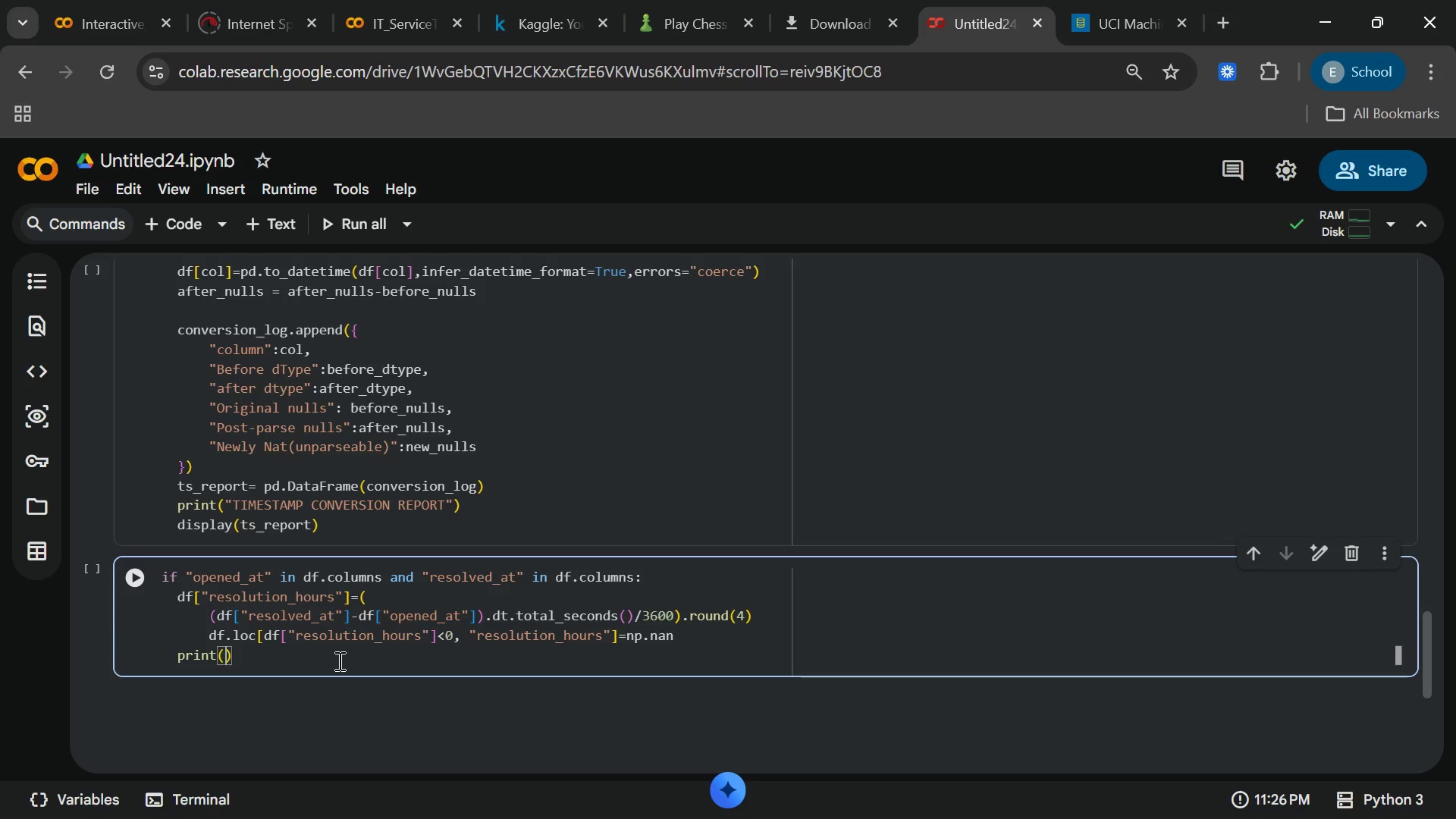 
type(f"d)
key(Backspace)
type(Derived )
 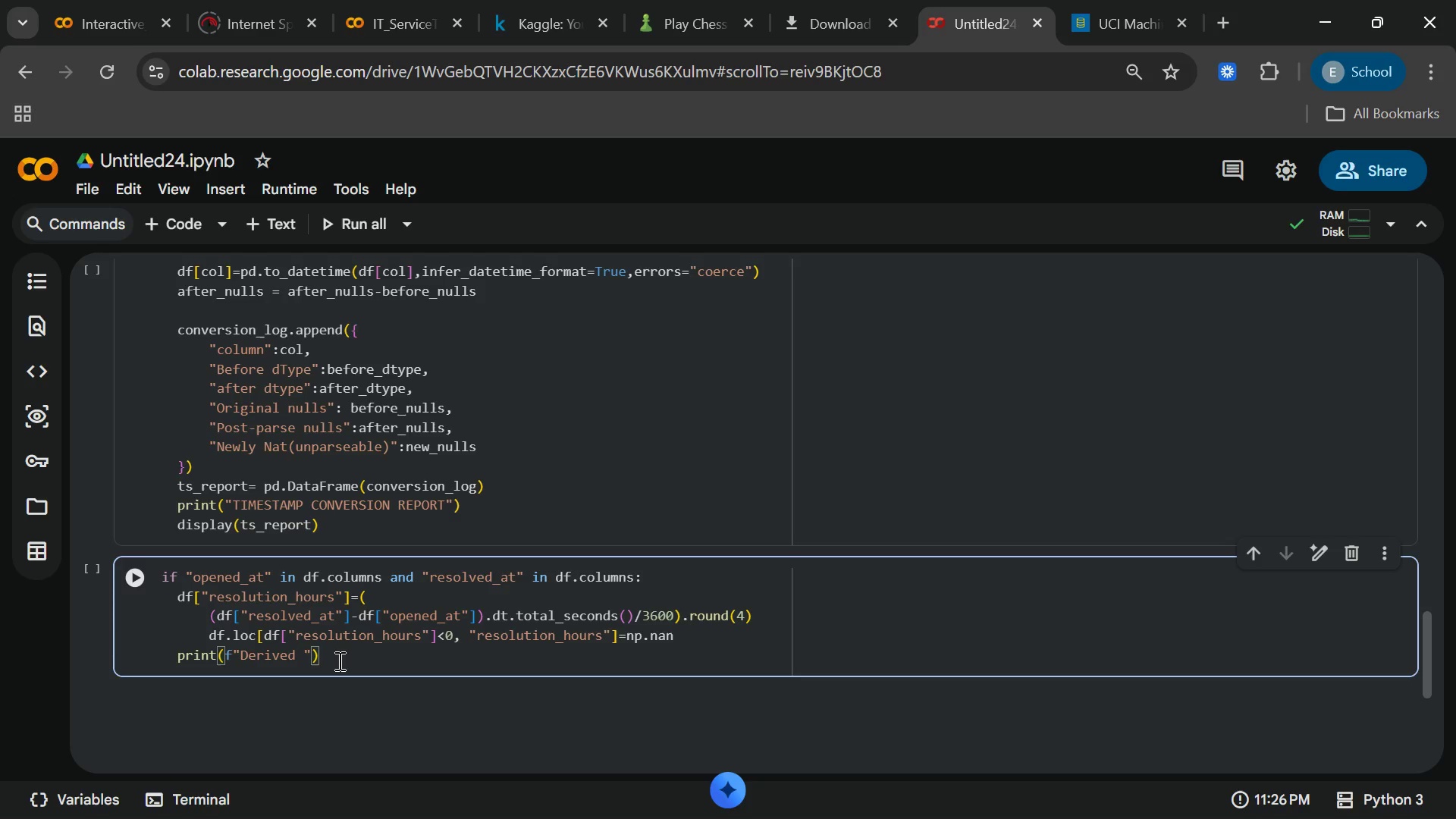 
type(resolution)
 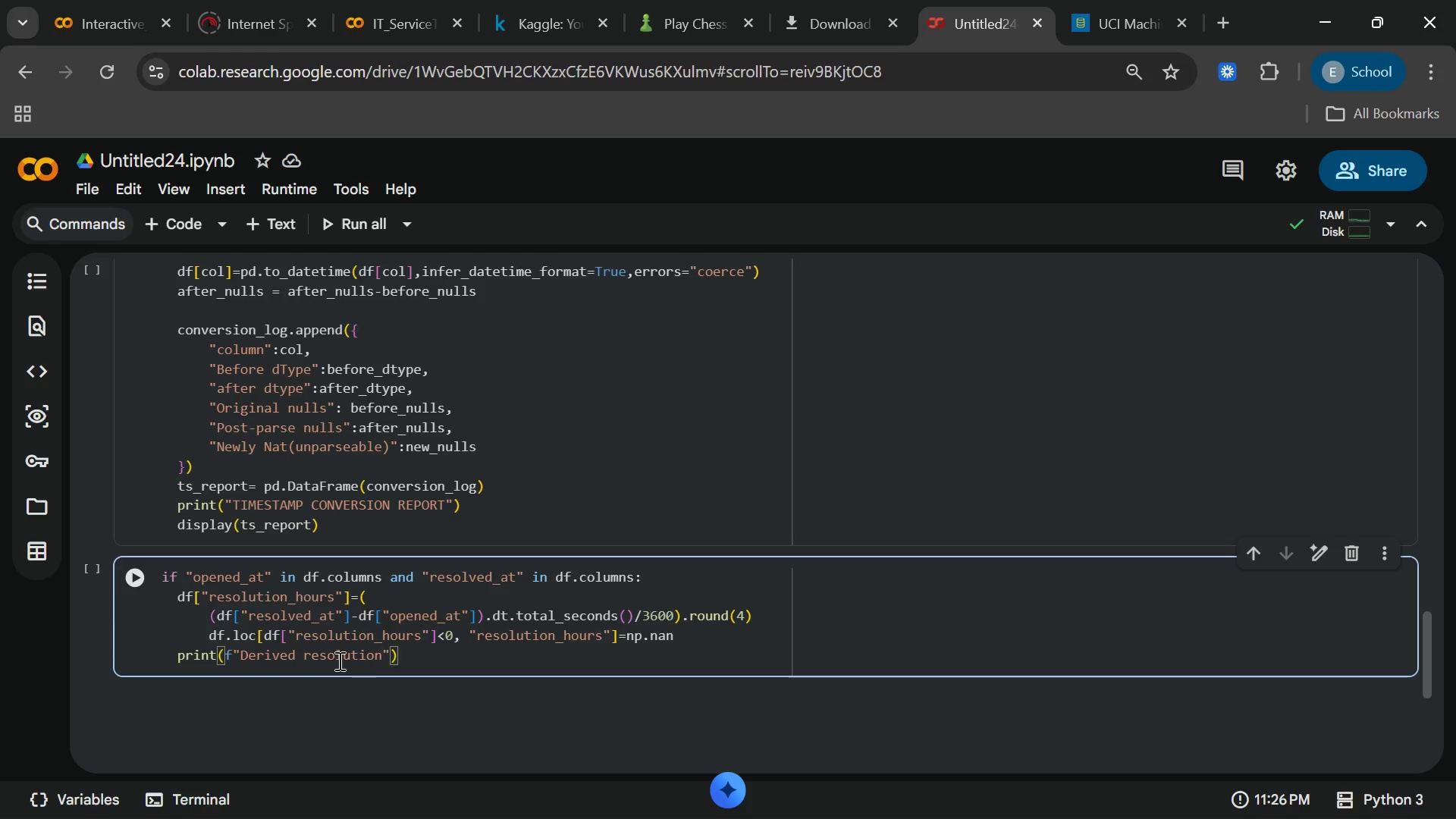 
type(_hours)
 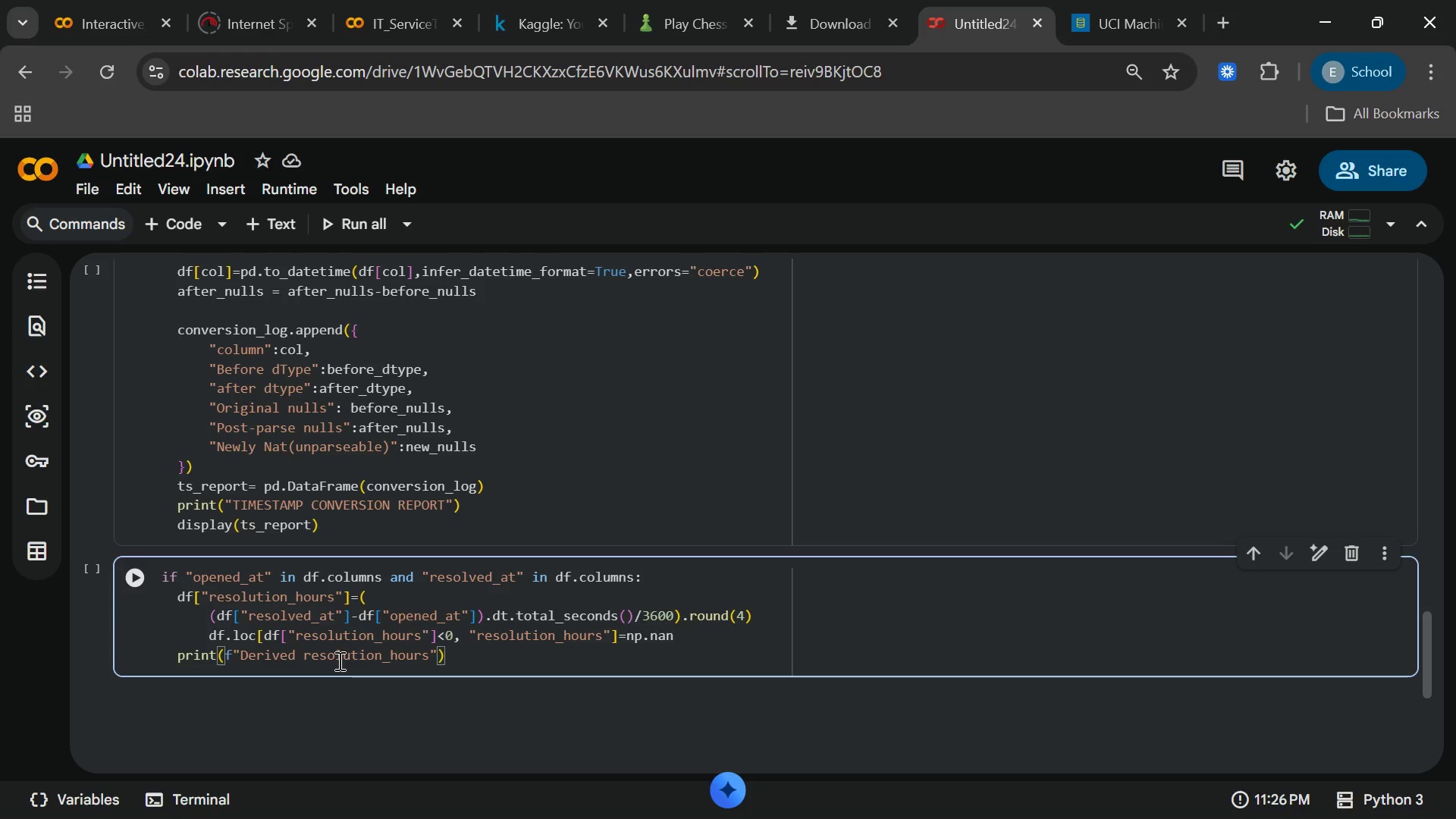 
key(ArrowRight)
 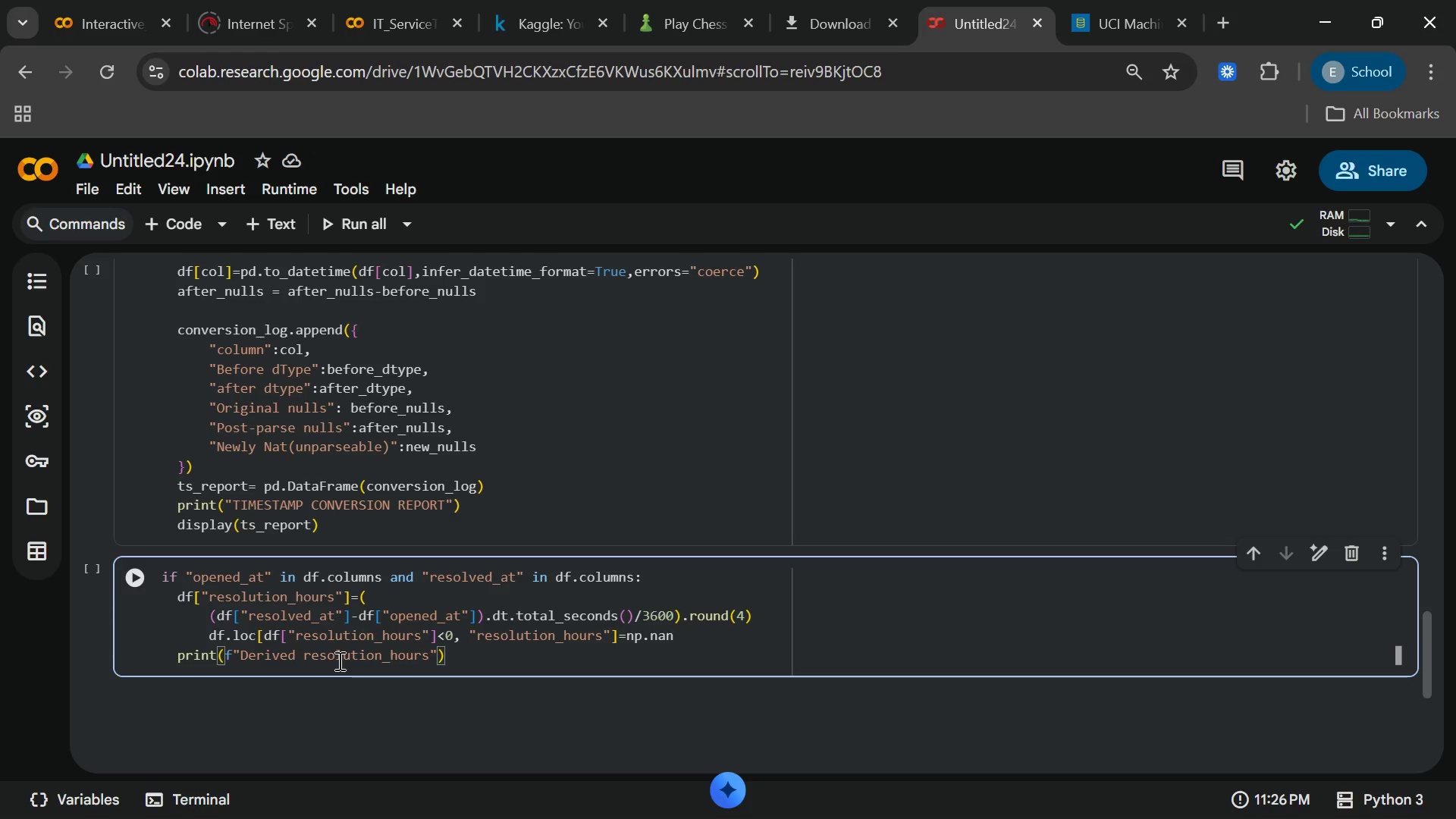 
key(Space)
 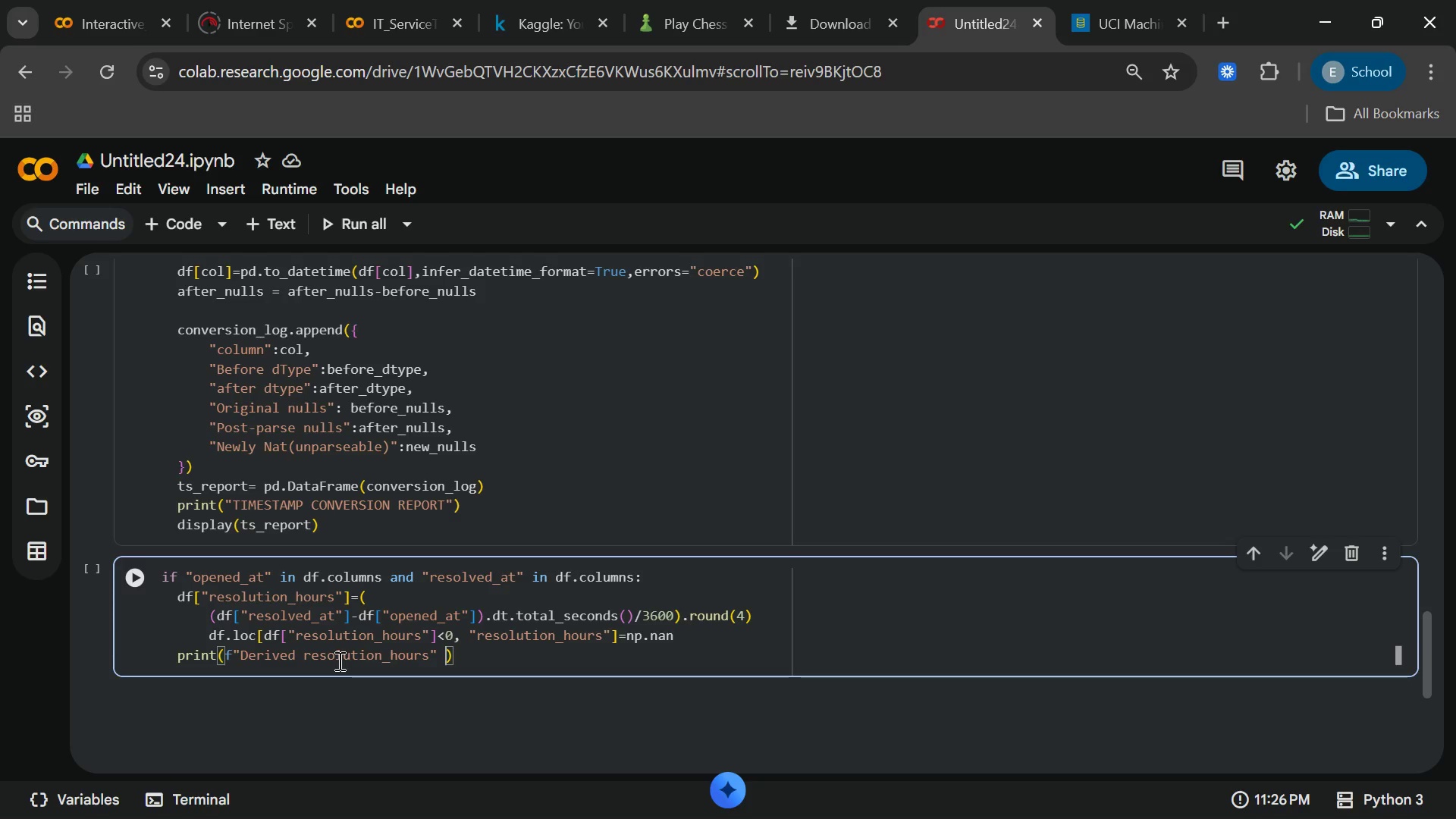 
wait(5.44)
 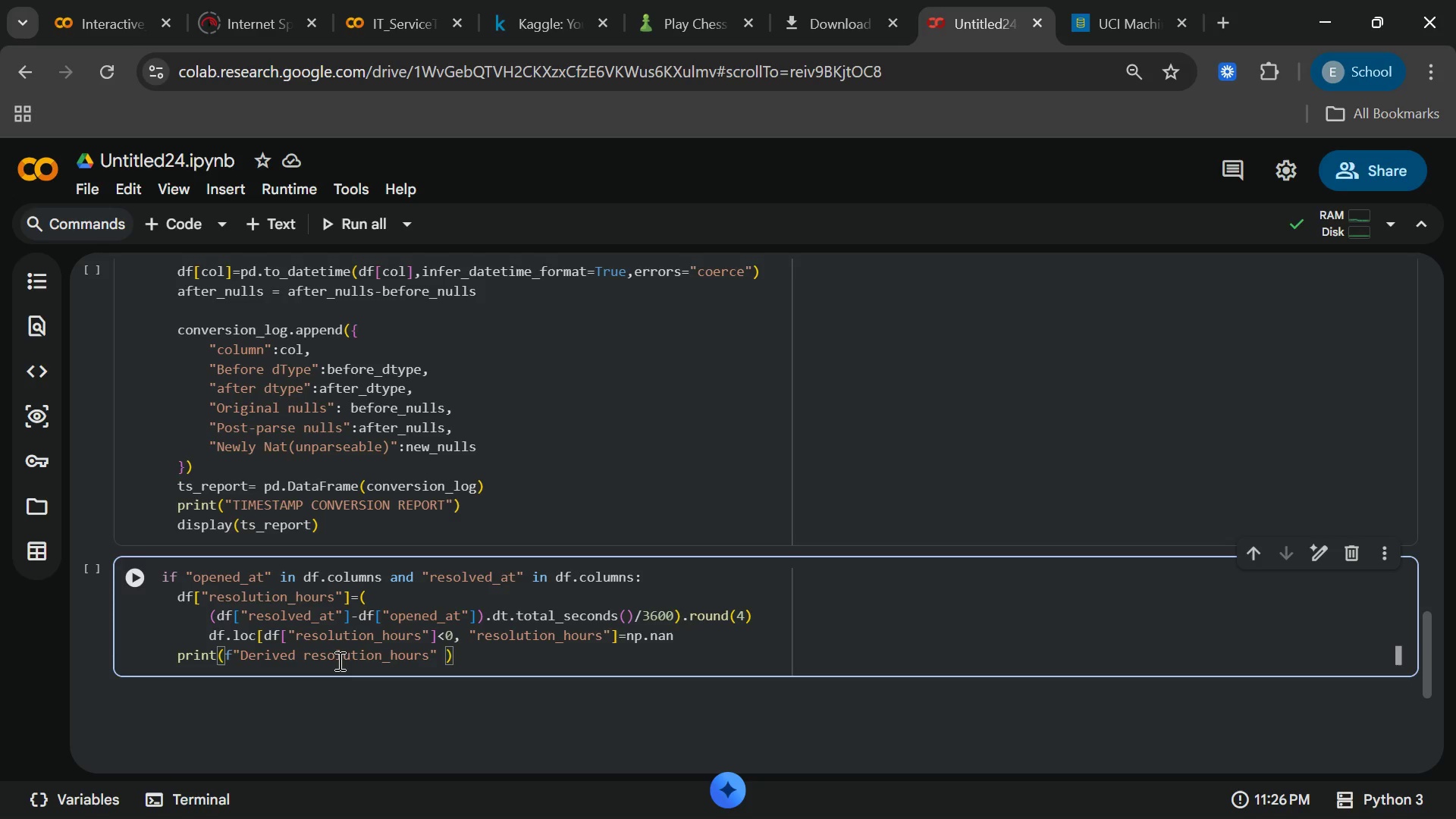 
key(Backspace)
 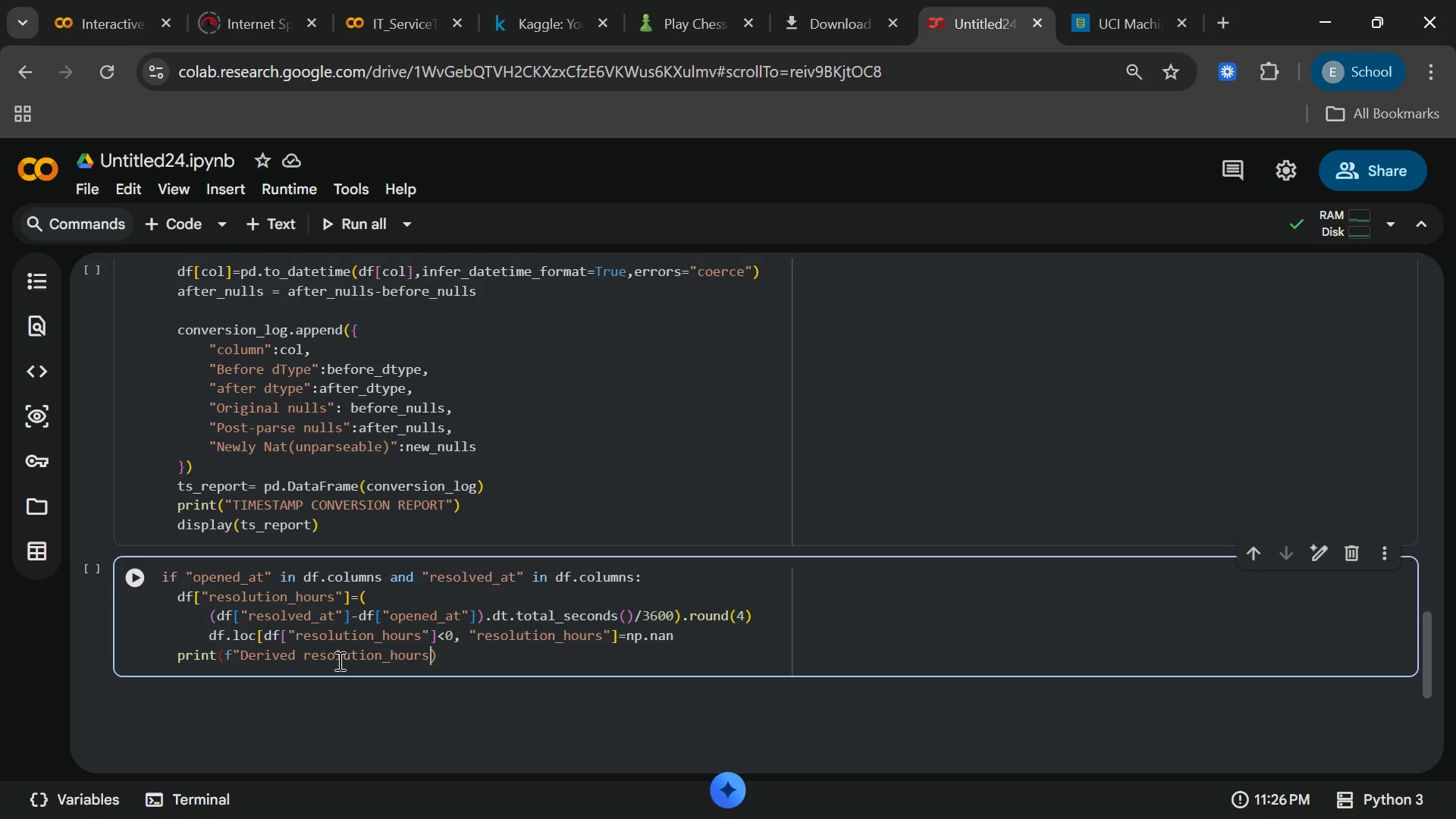 
key(Backspace)
 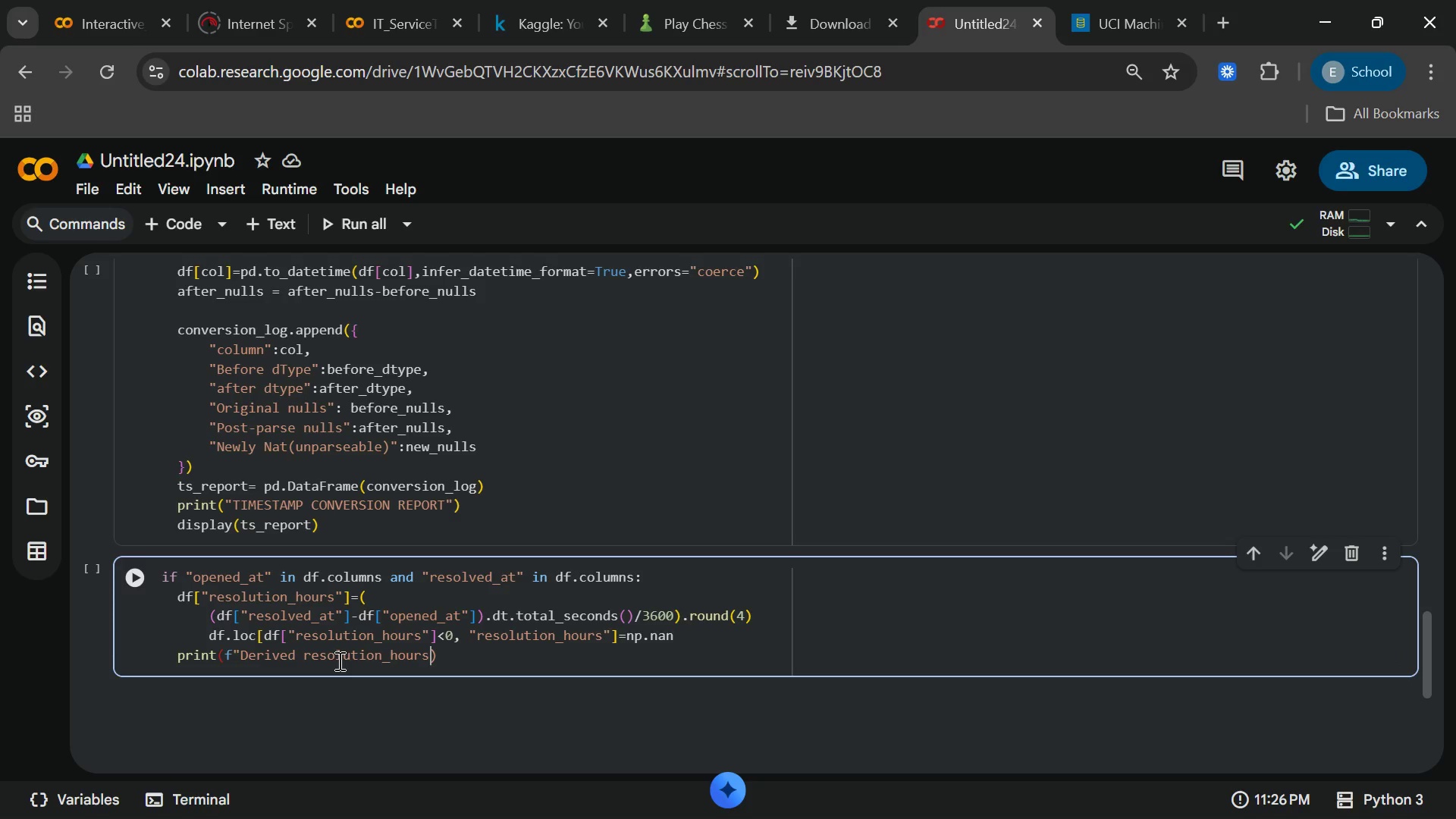 
key(Shift+Quote)
 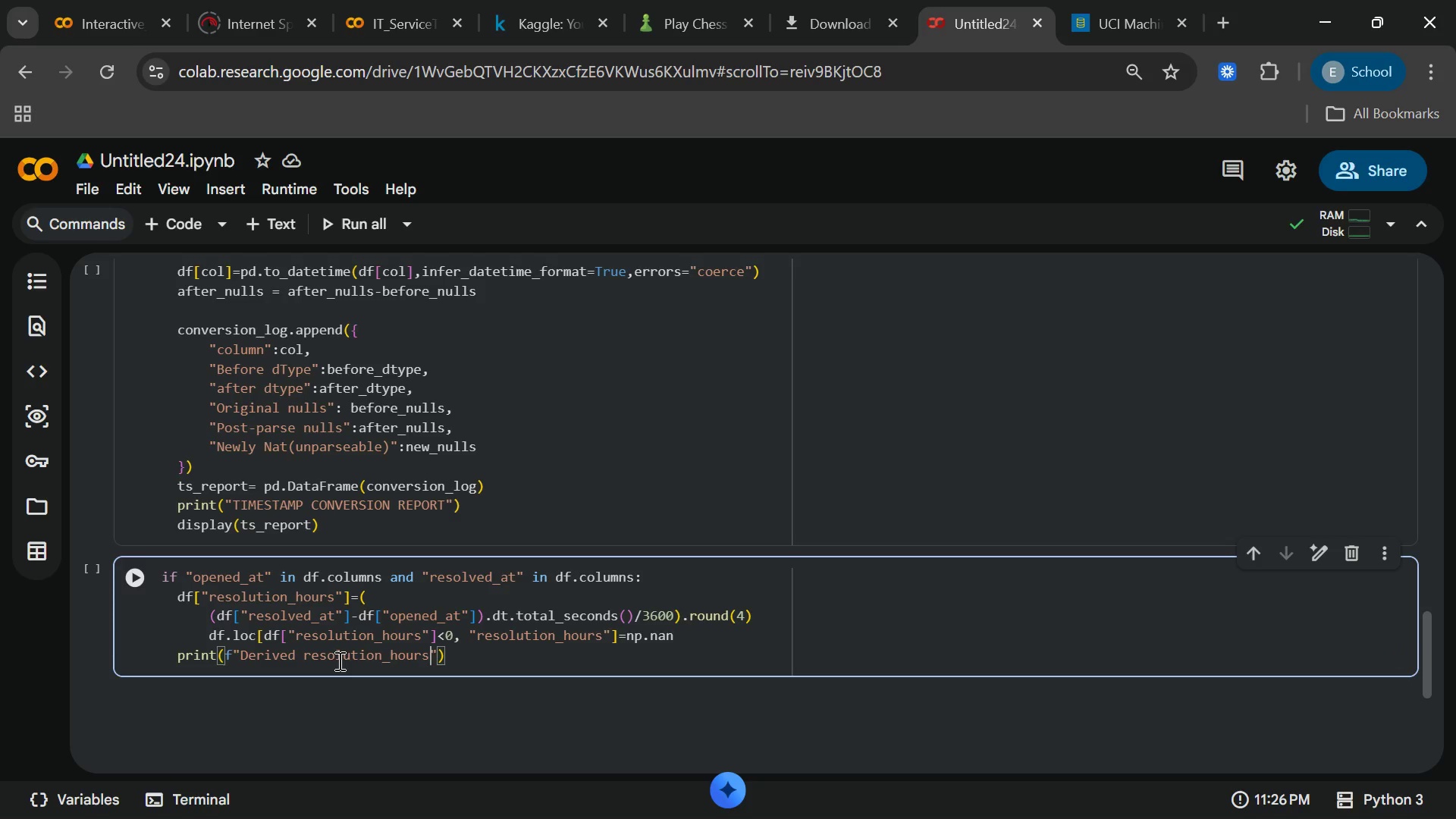 
key(ArrowLeft)
 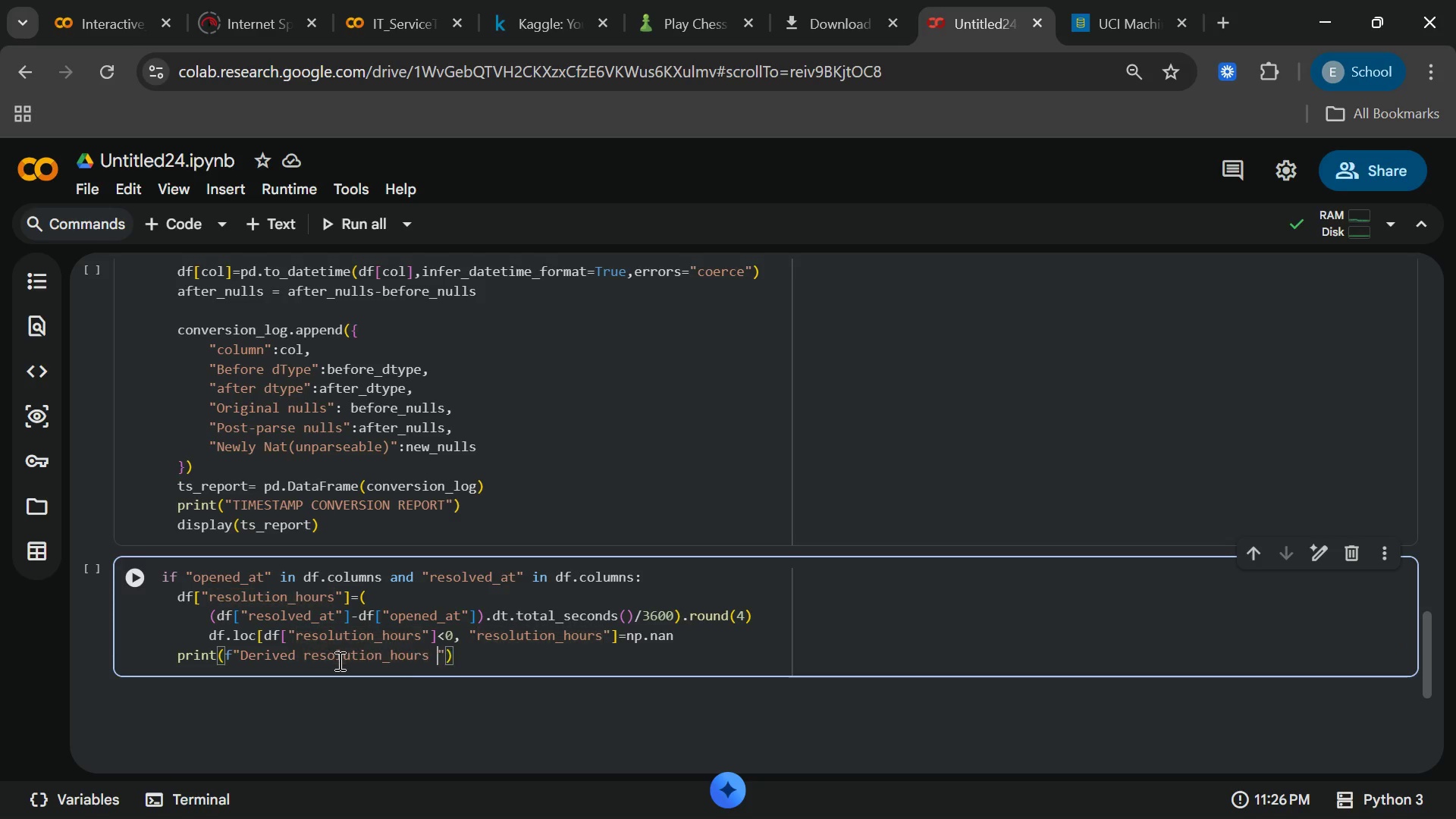 
type( cl)
key(Backspace)
type(oumn)
 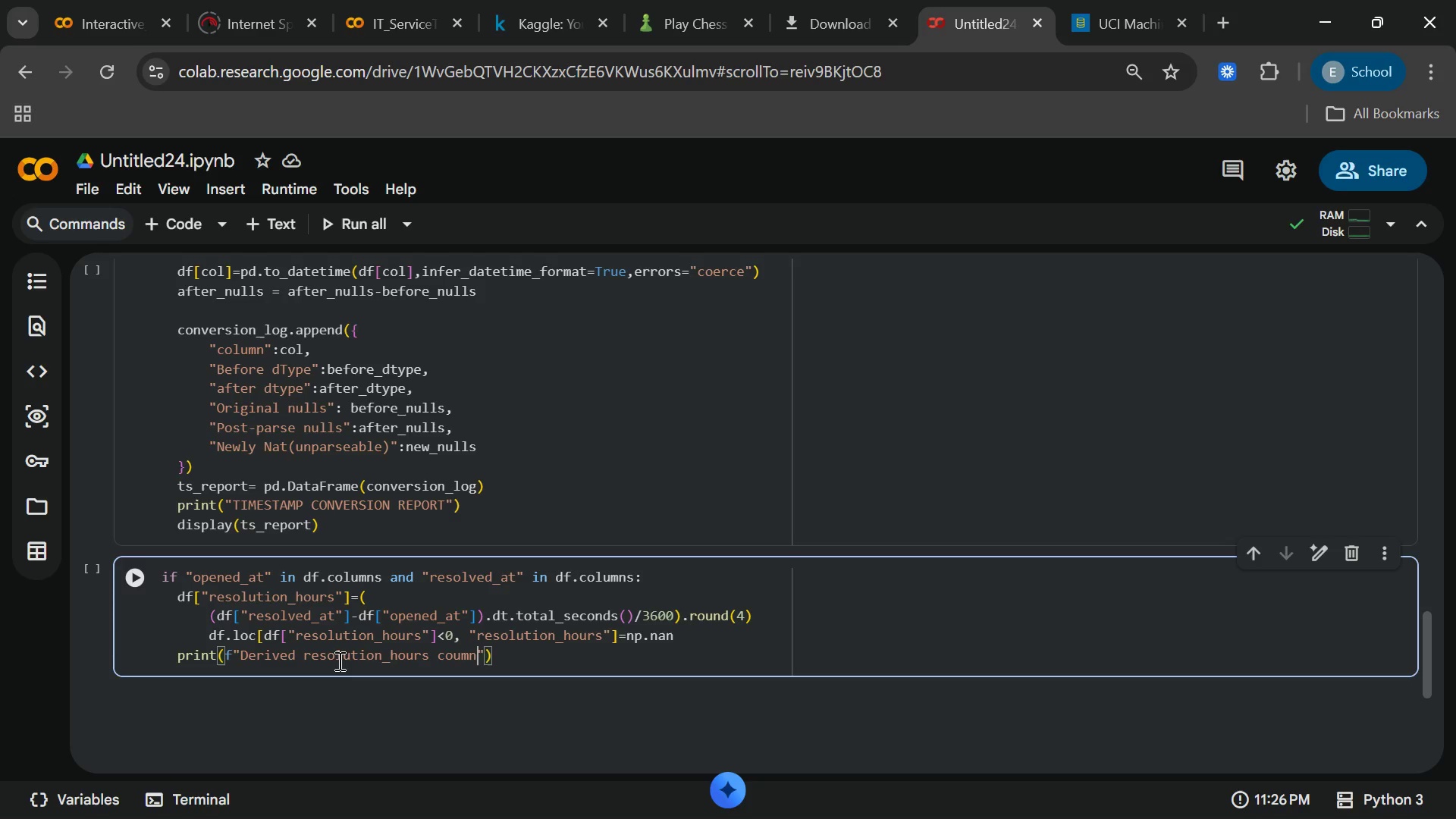 
key(ArrowRight)
 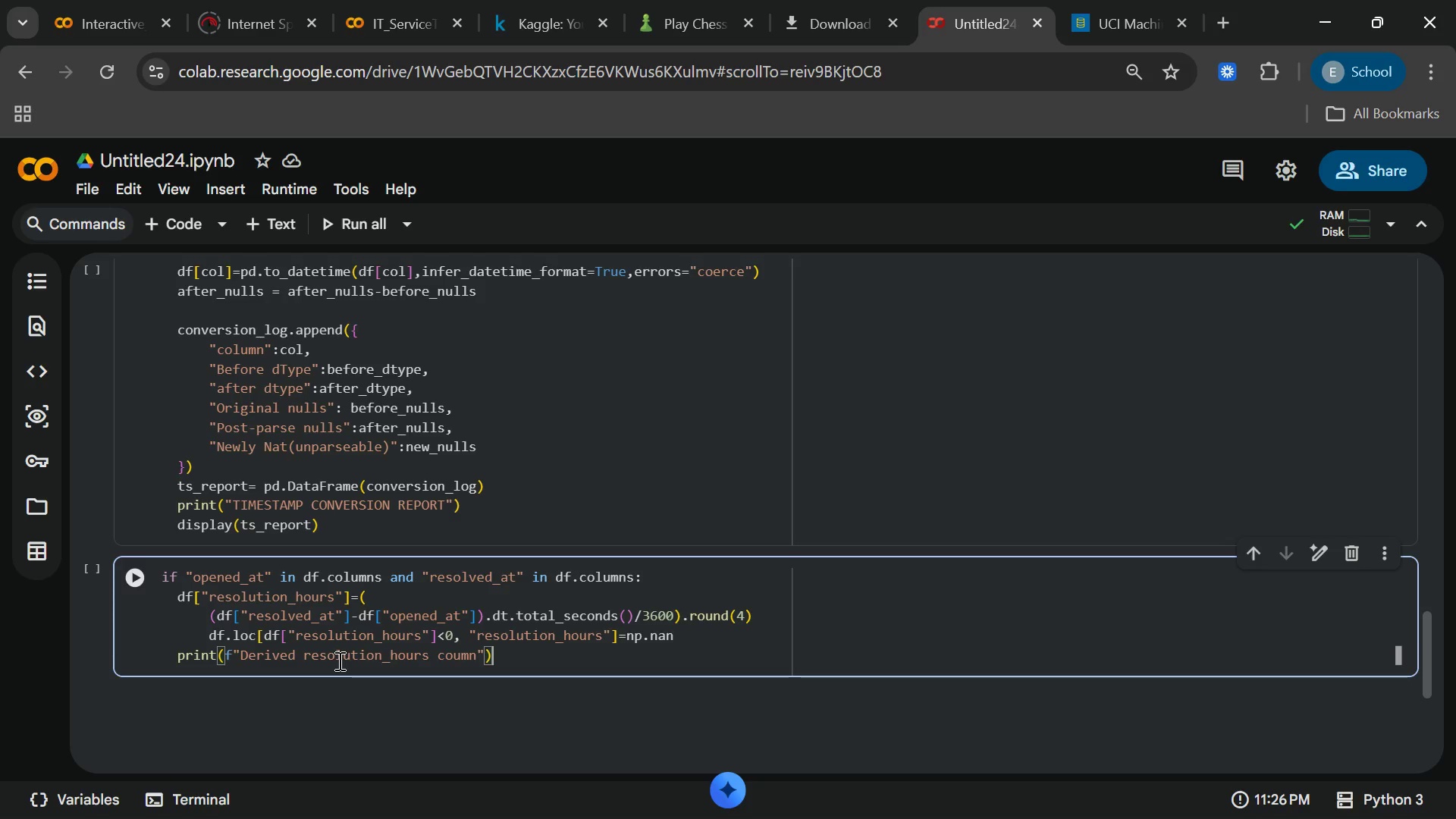 
key(ArrowRight)
 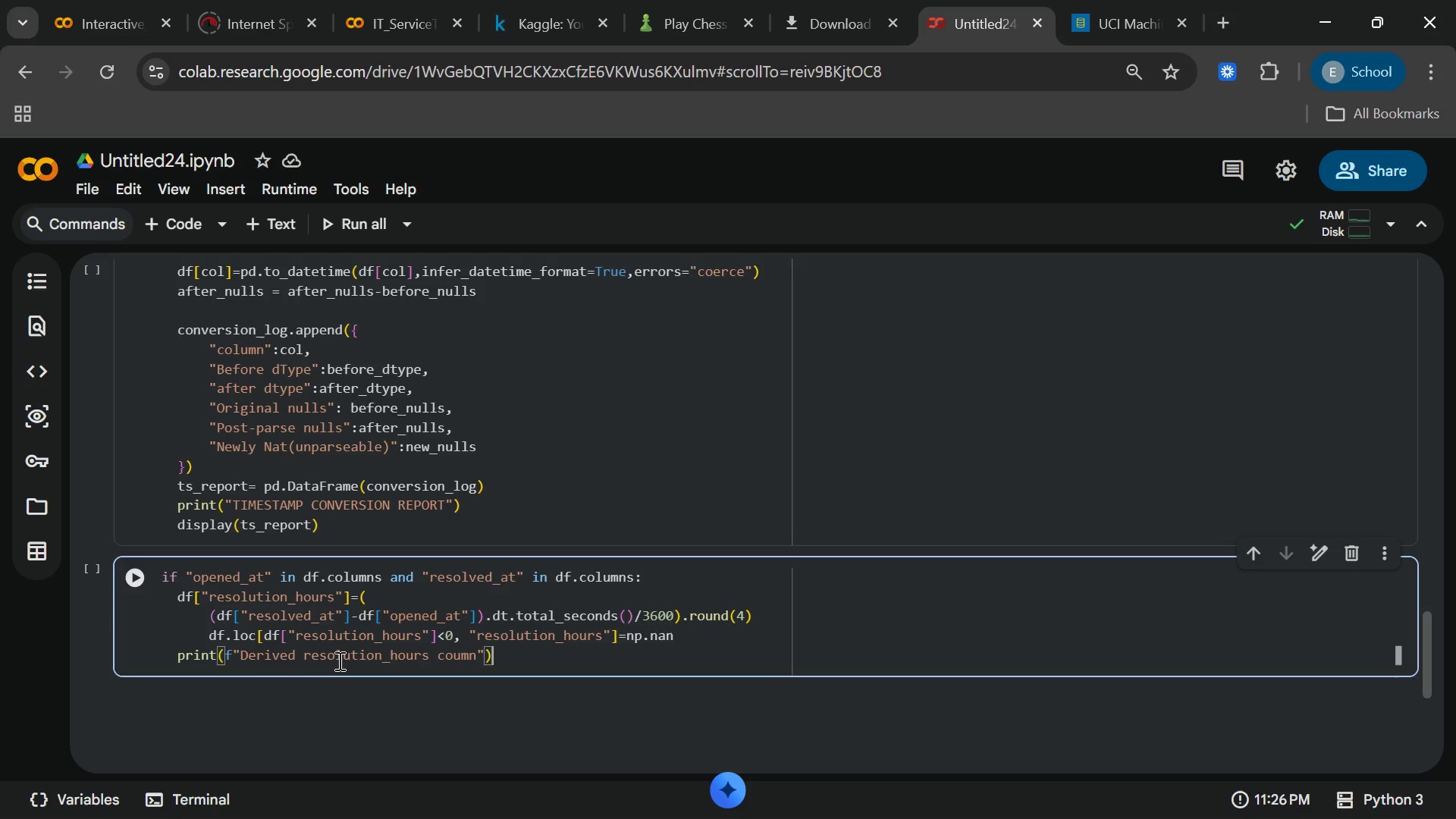 
key(Enter)
 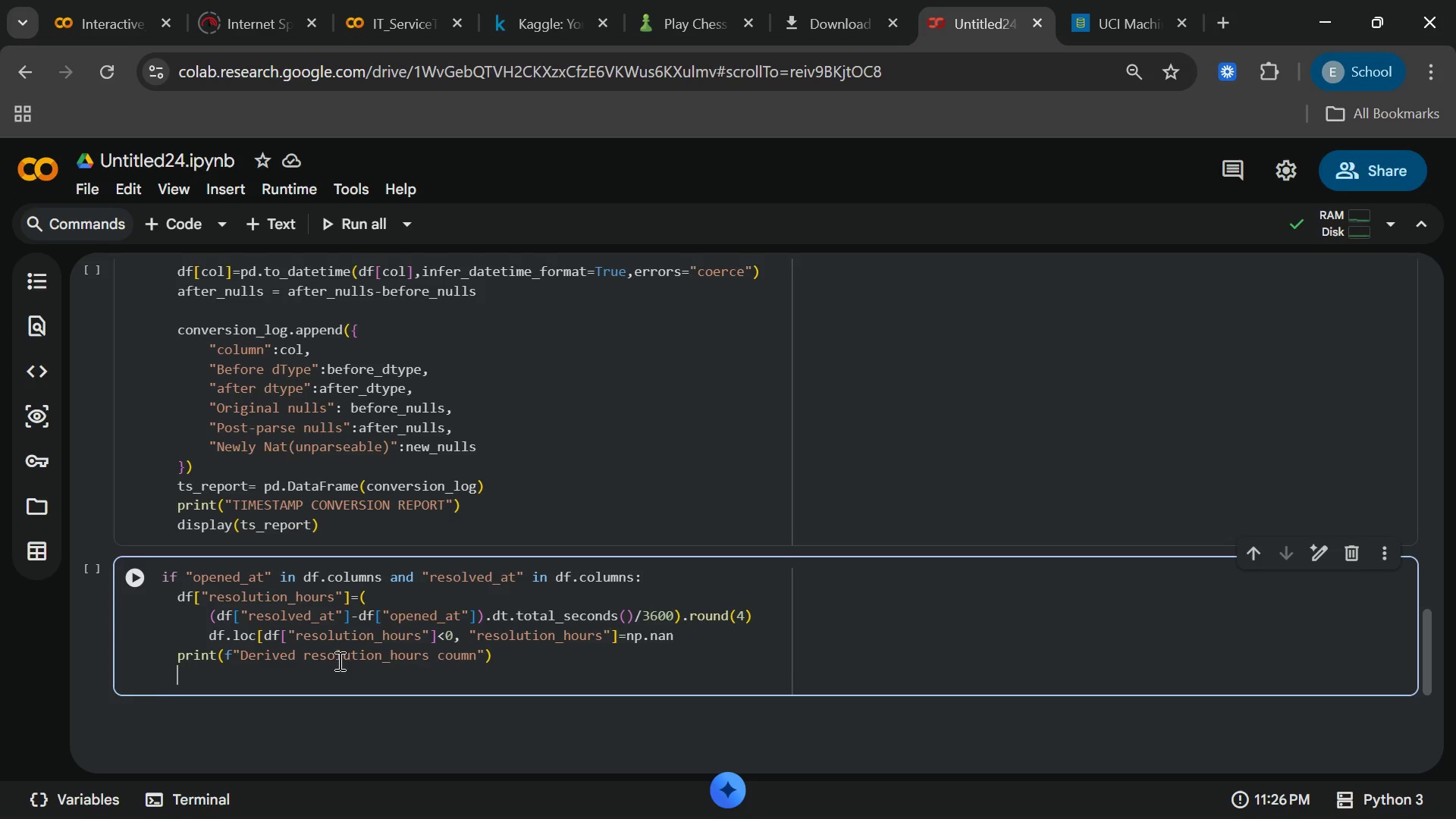 
type(print(df["resolution_hours)
 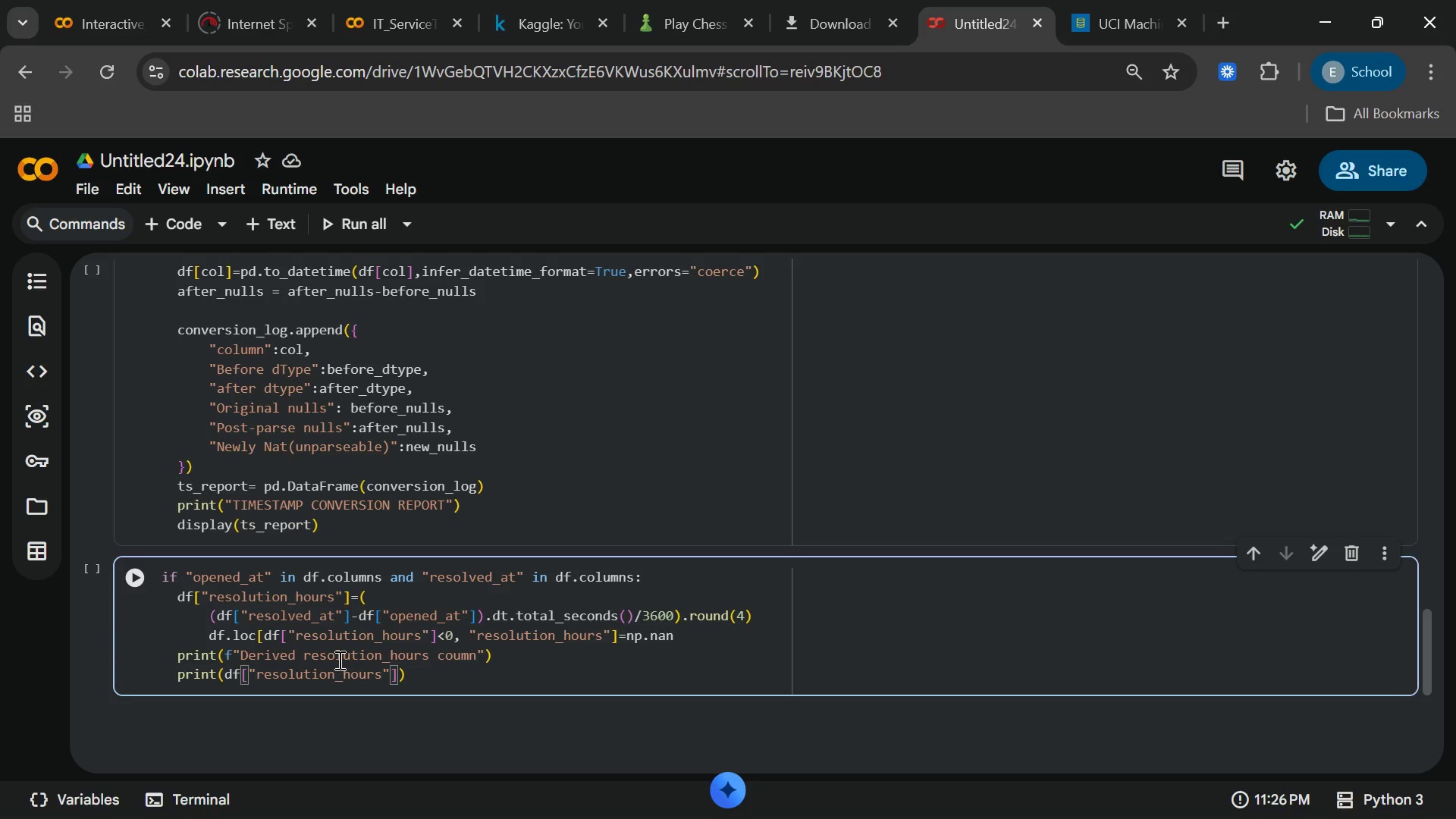 
key(ArrowRight)
 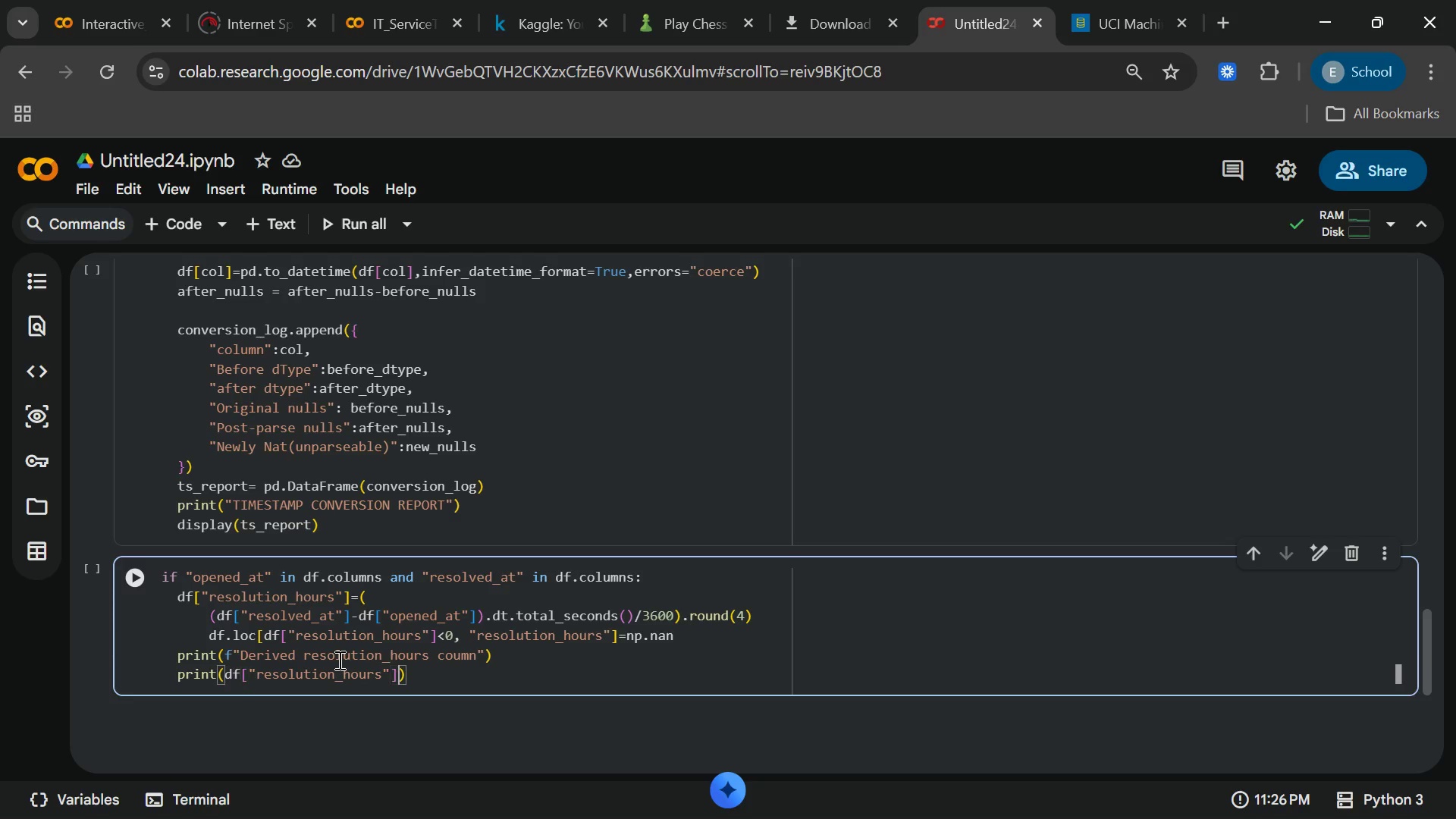 
key(ArrowRight)
 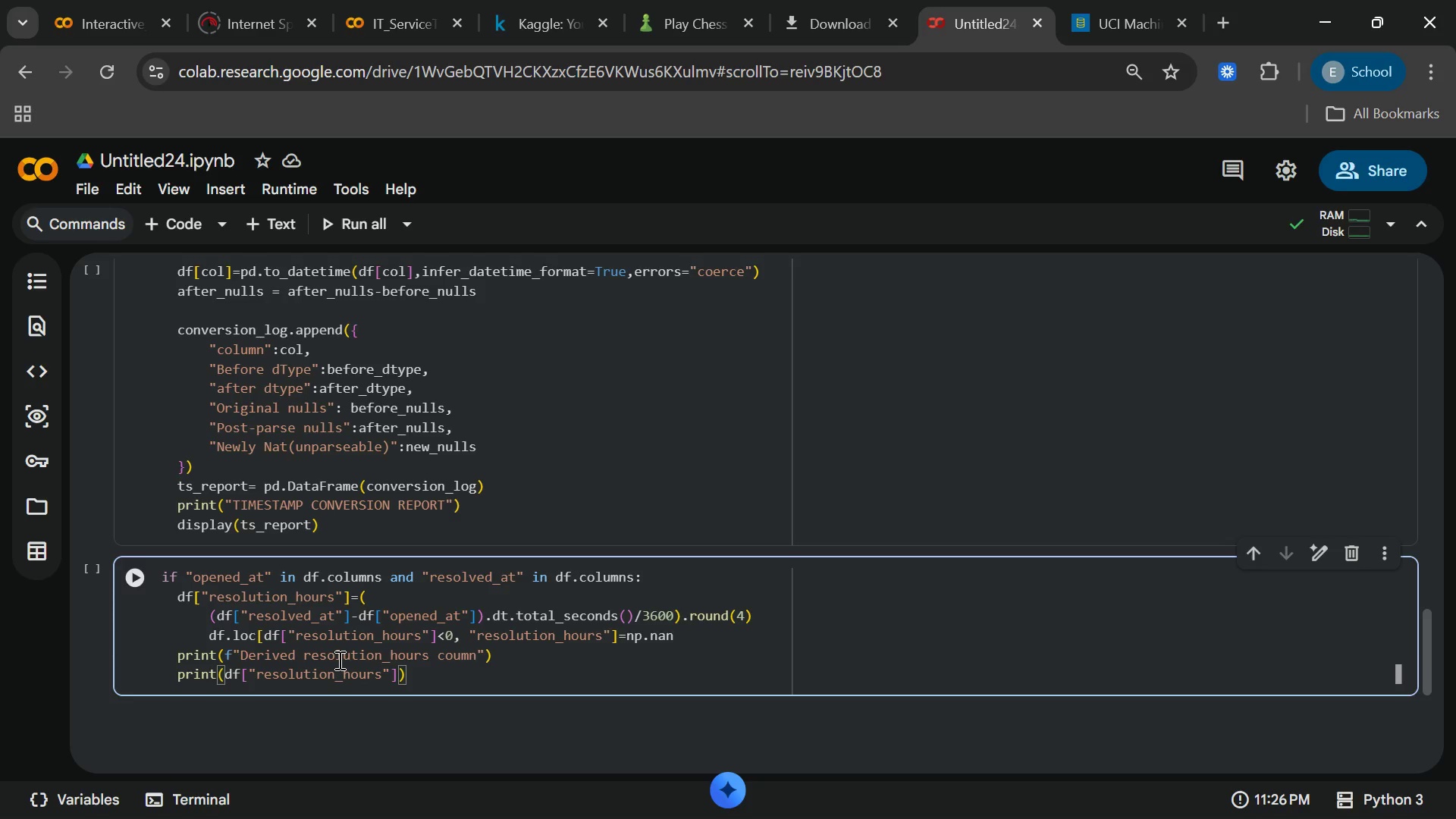 
type(.describe()
 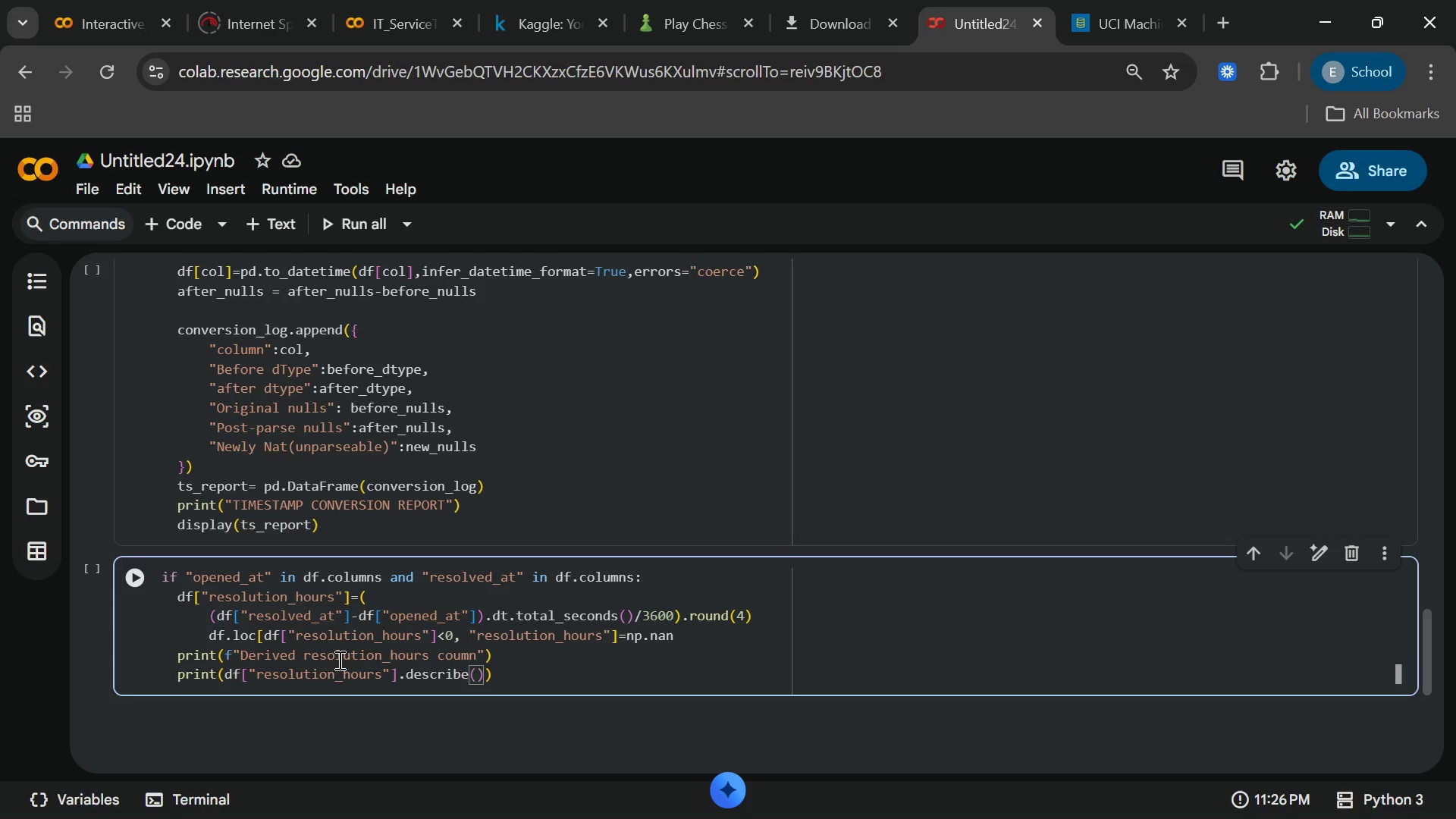 
key(ArrowRight)
 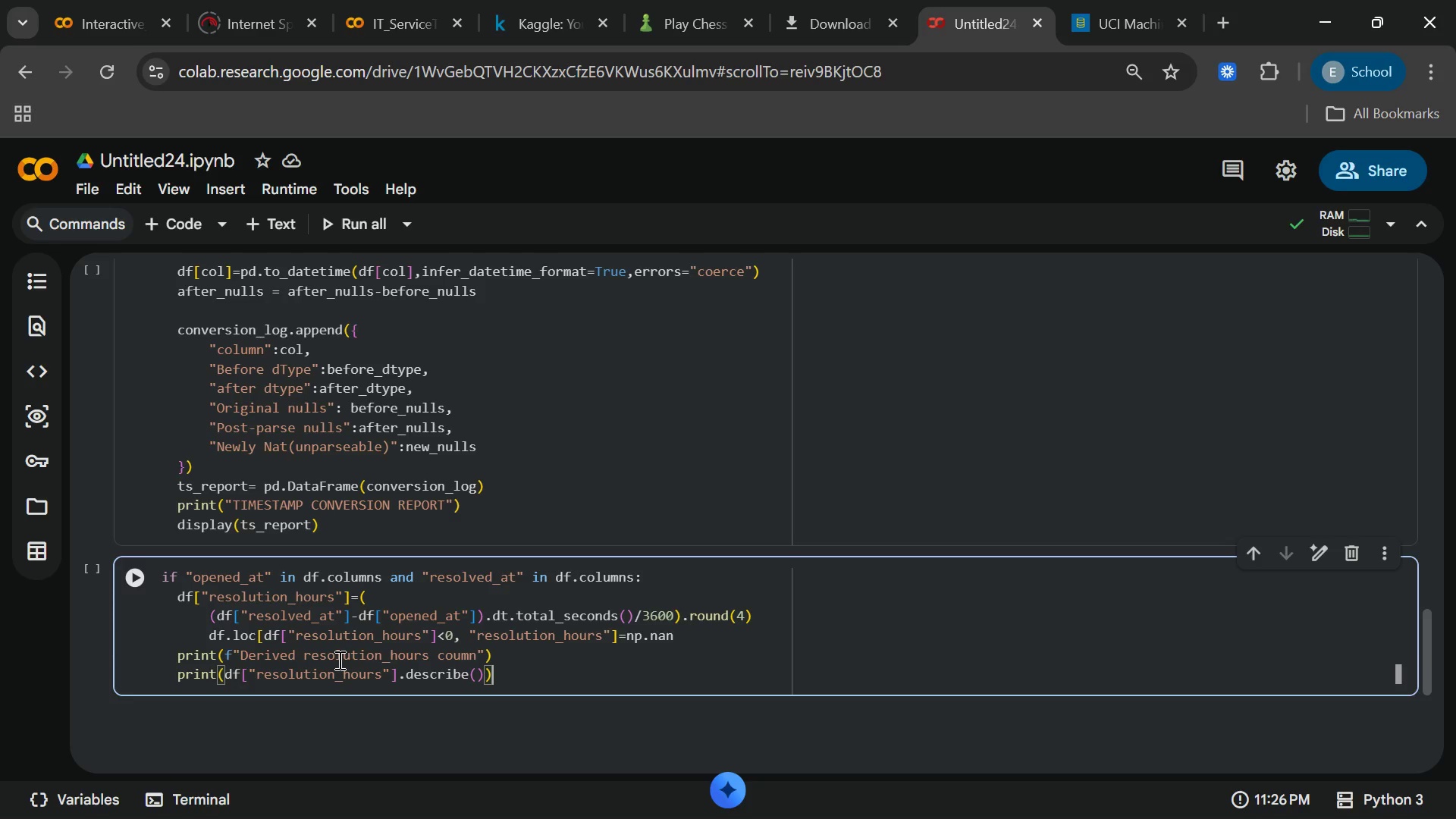 
key(ArrowRight)
 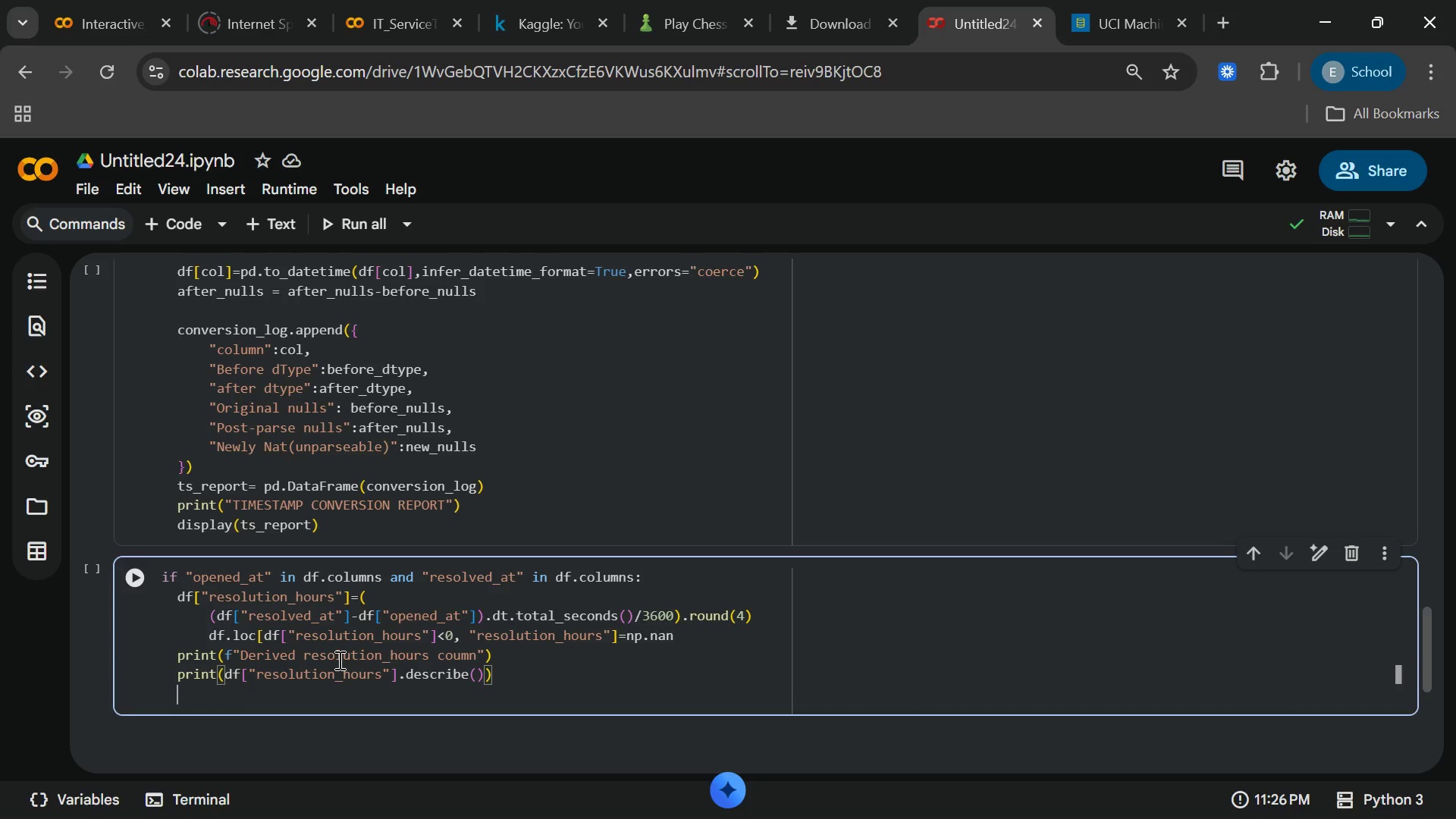 
key(Enter)
 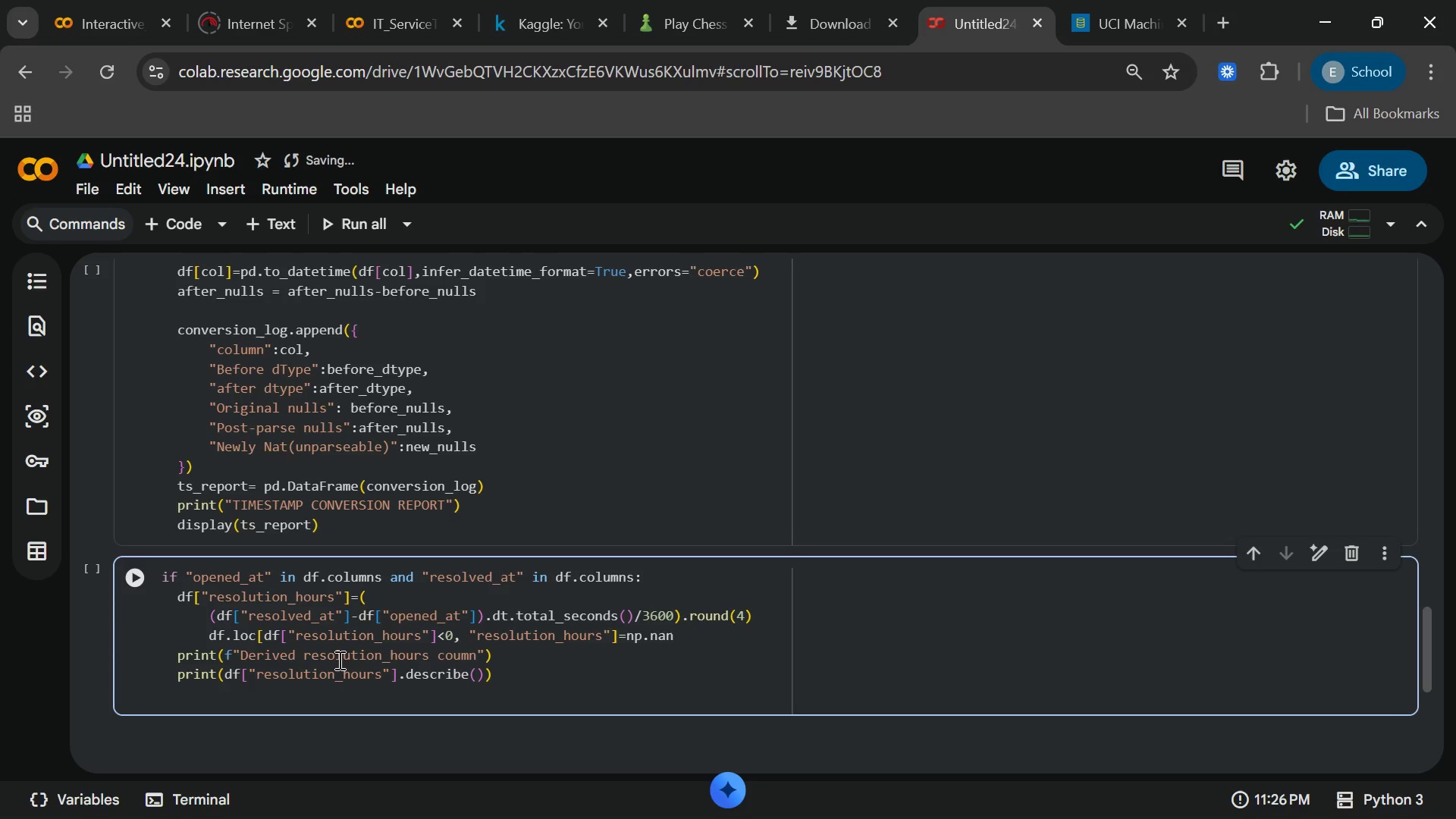 
key(Enter)
 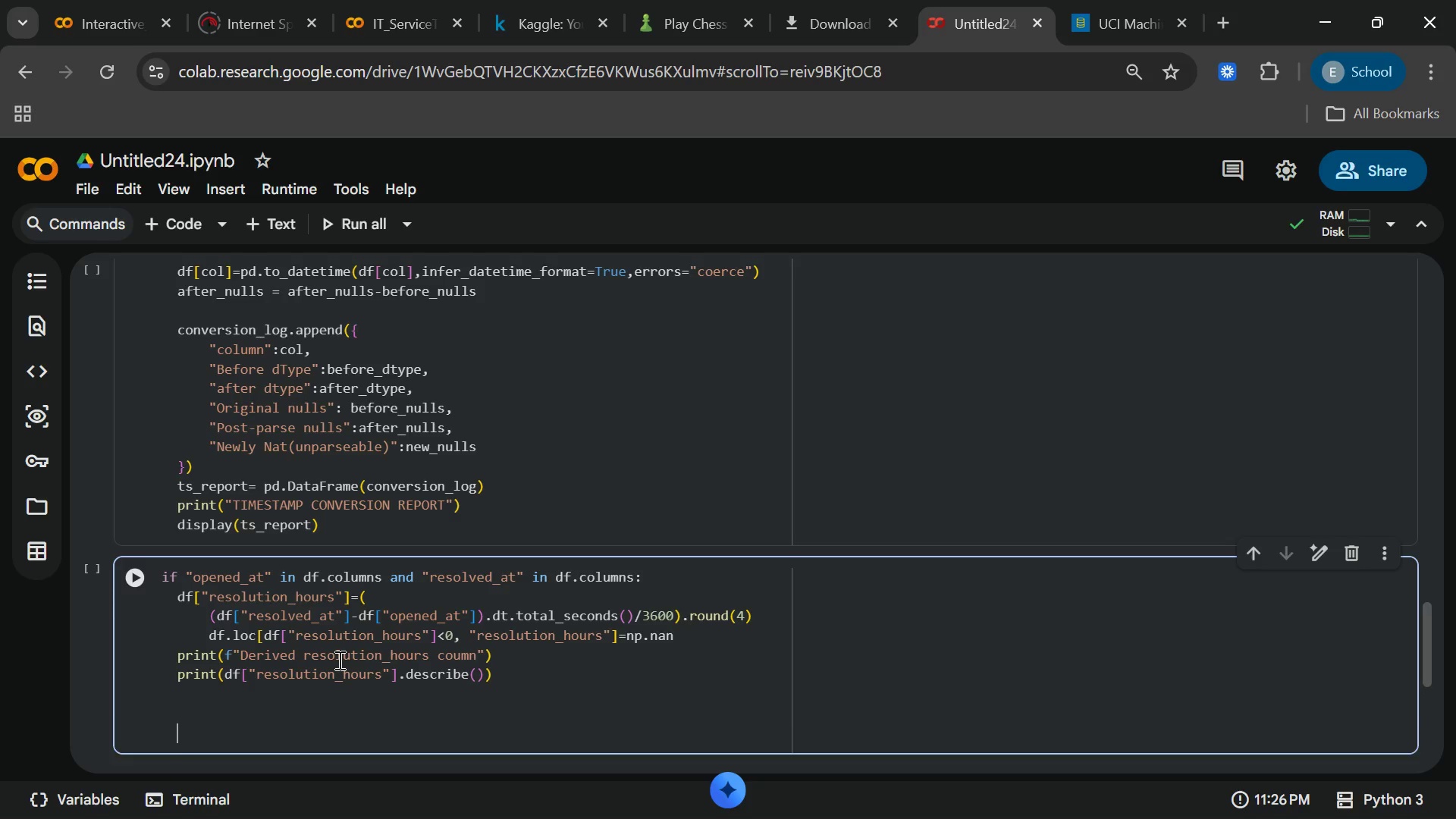 
key(Enter)
 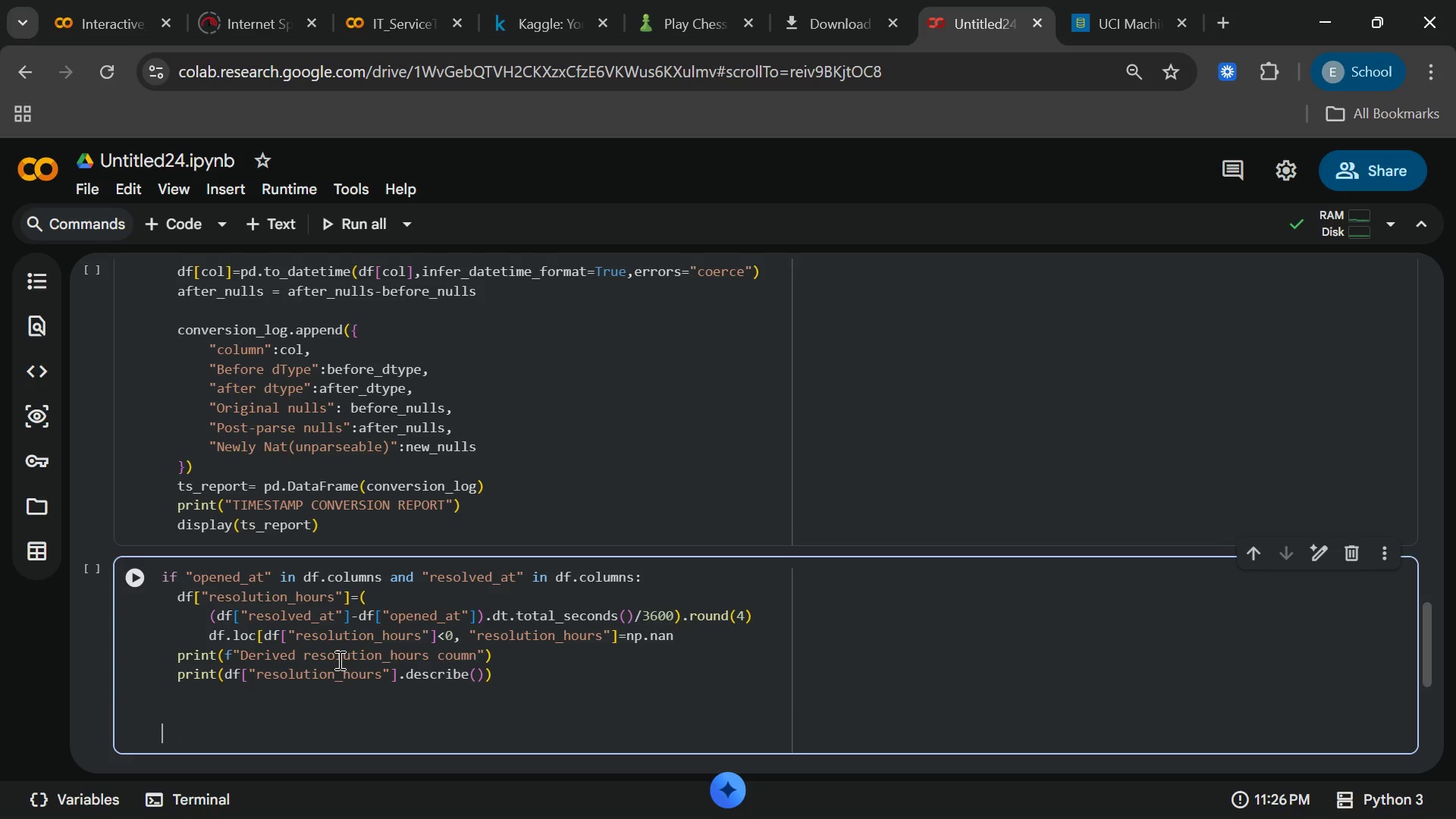 
key(Backspace)
type(print(")
 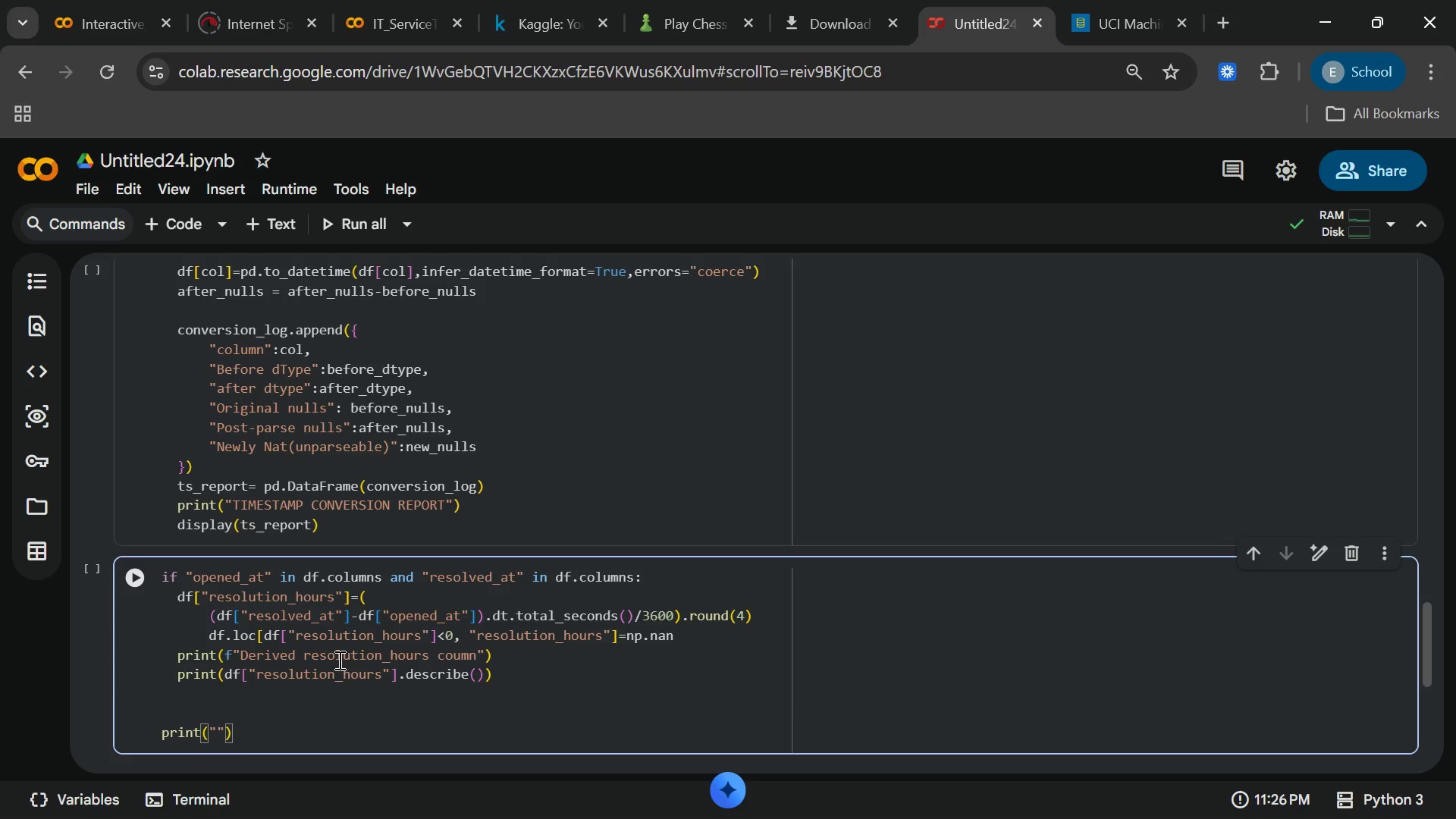 
wait(5.49)
 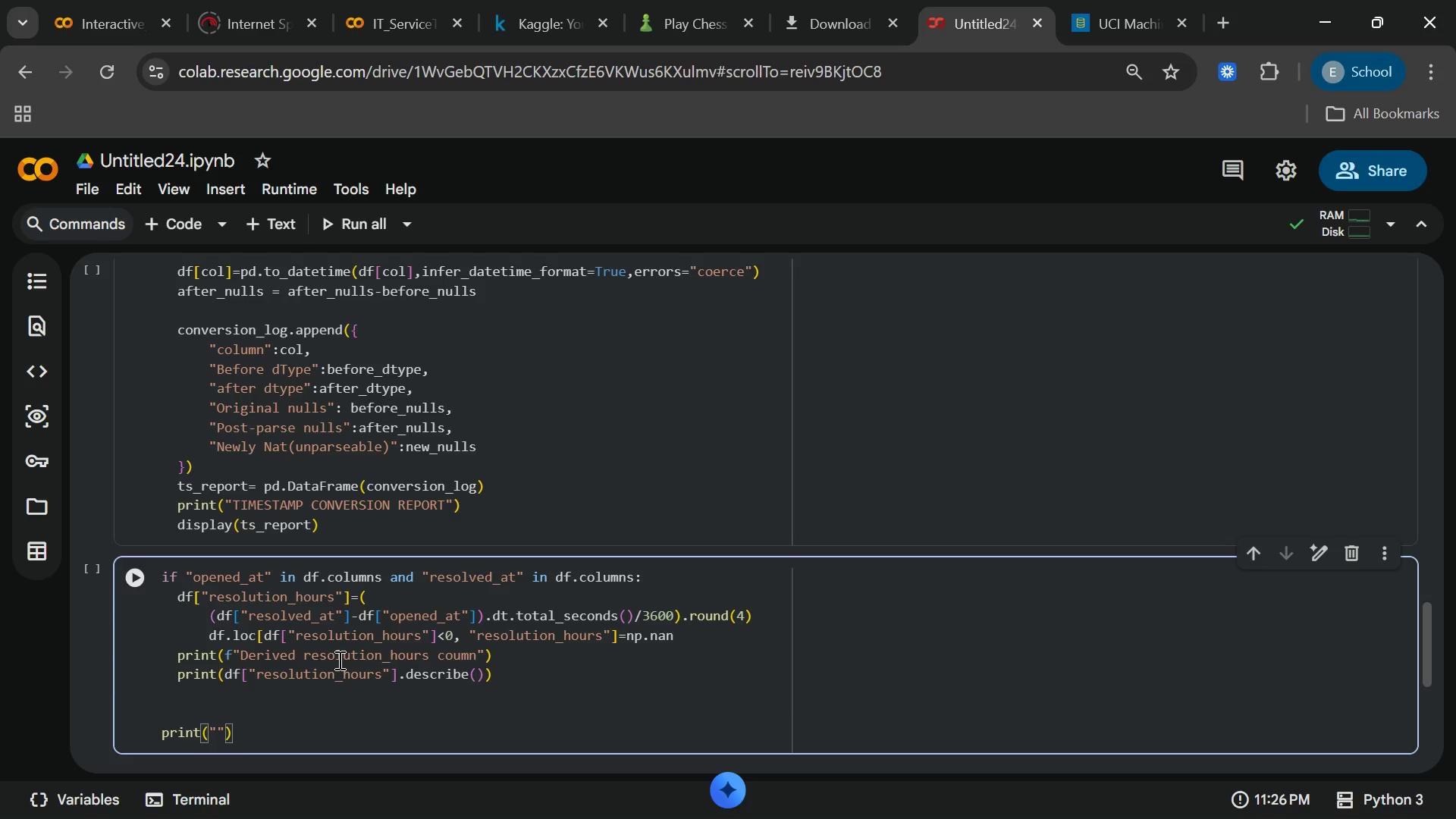 
type(\n Samples ISO 8601 timestamp)
 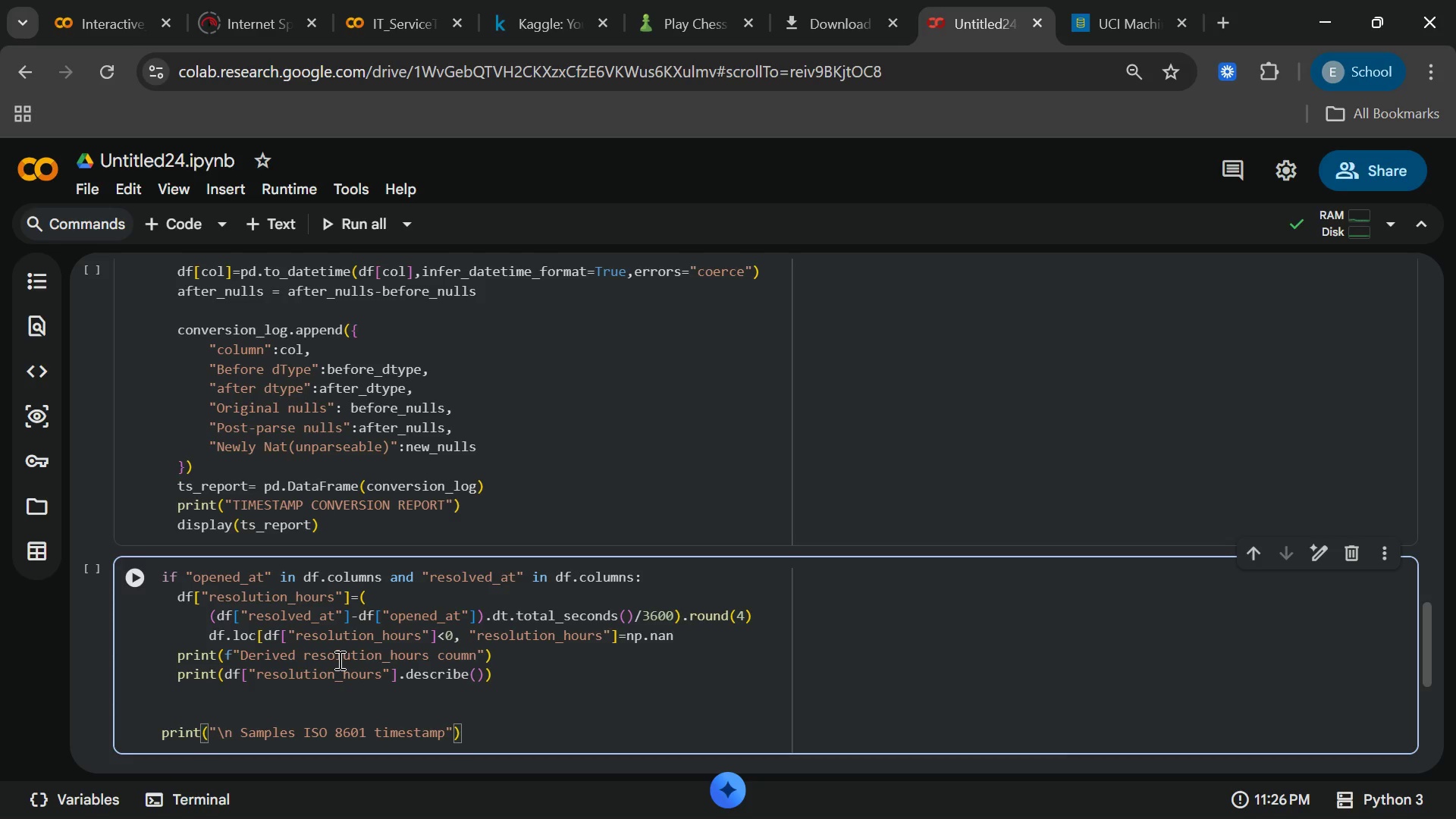 
wait(12.38)
 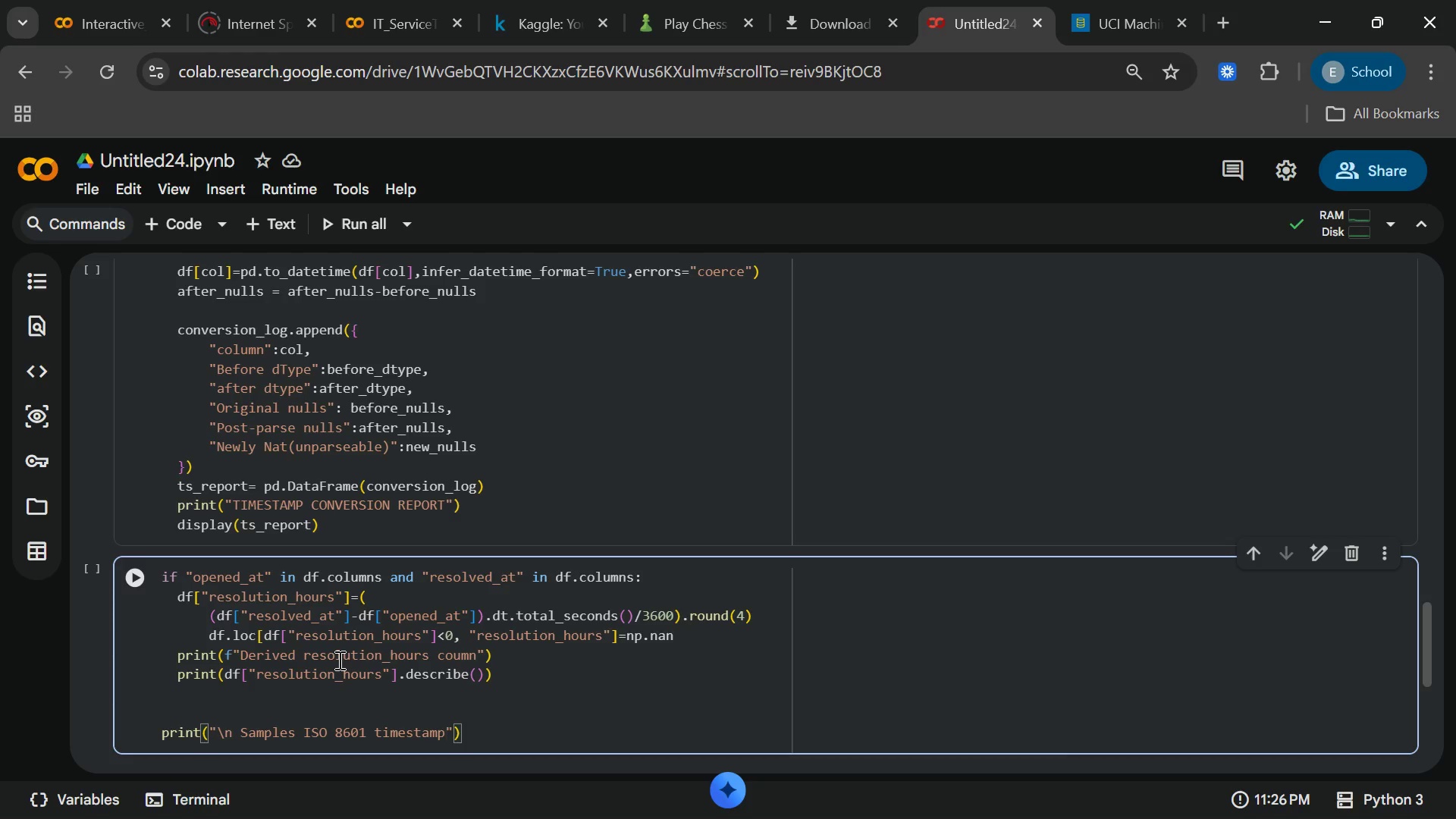 
key(S)
 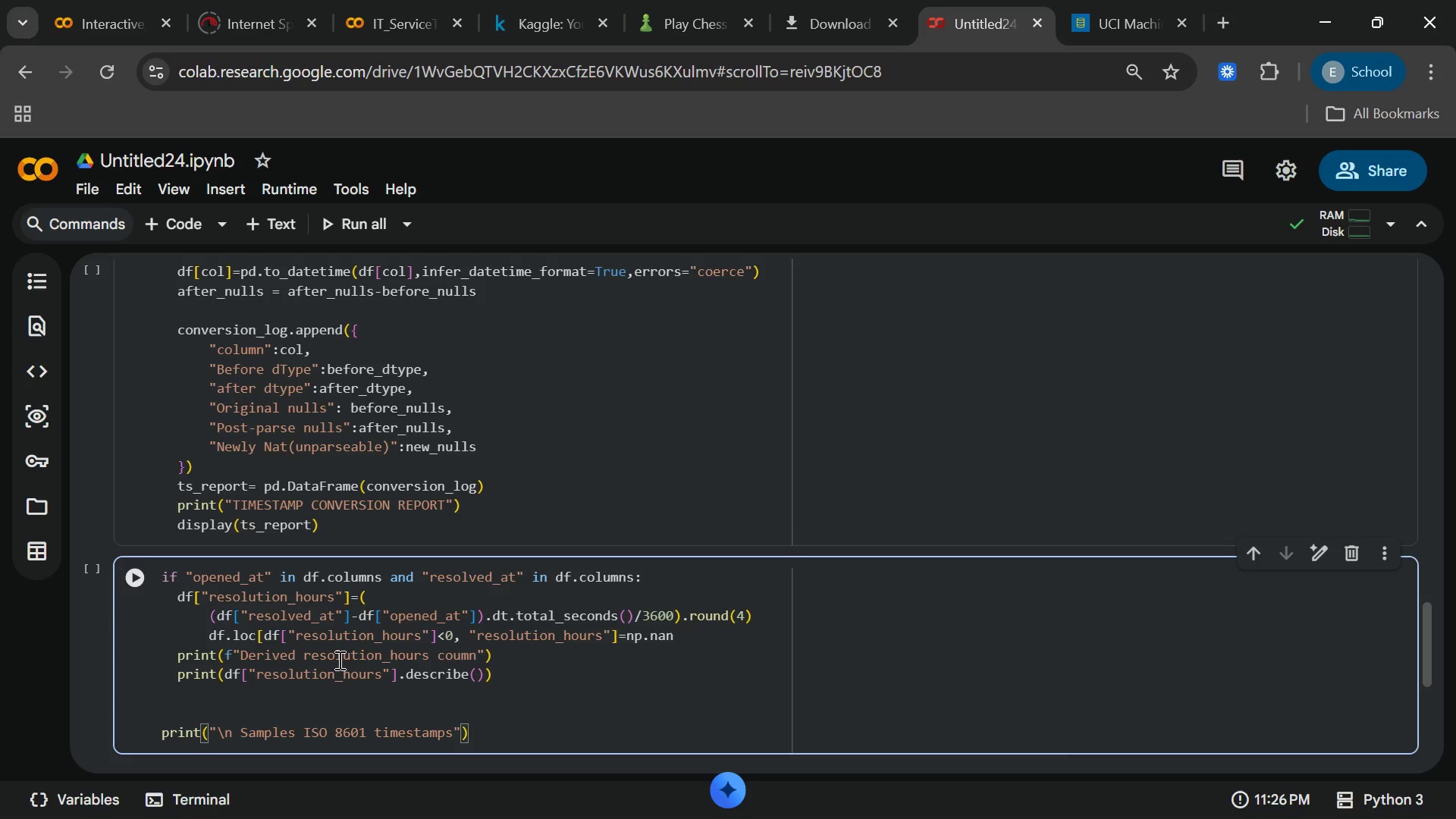 
key(Shift+ShiftRight)
 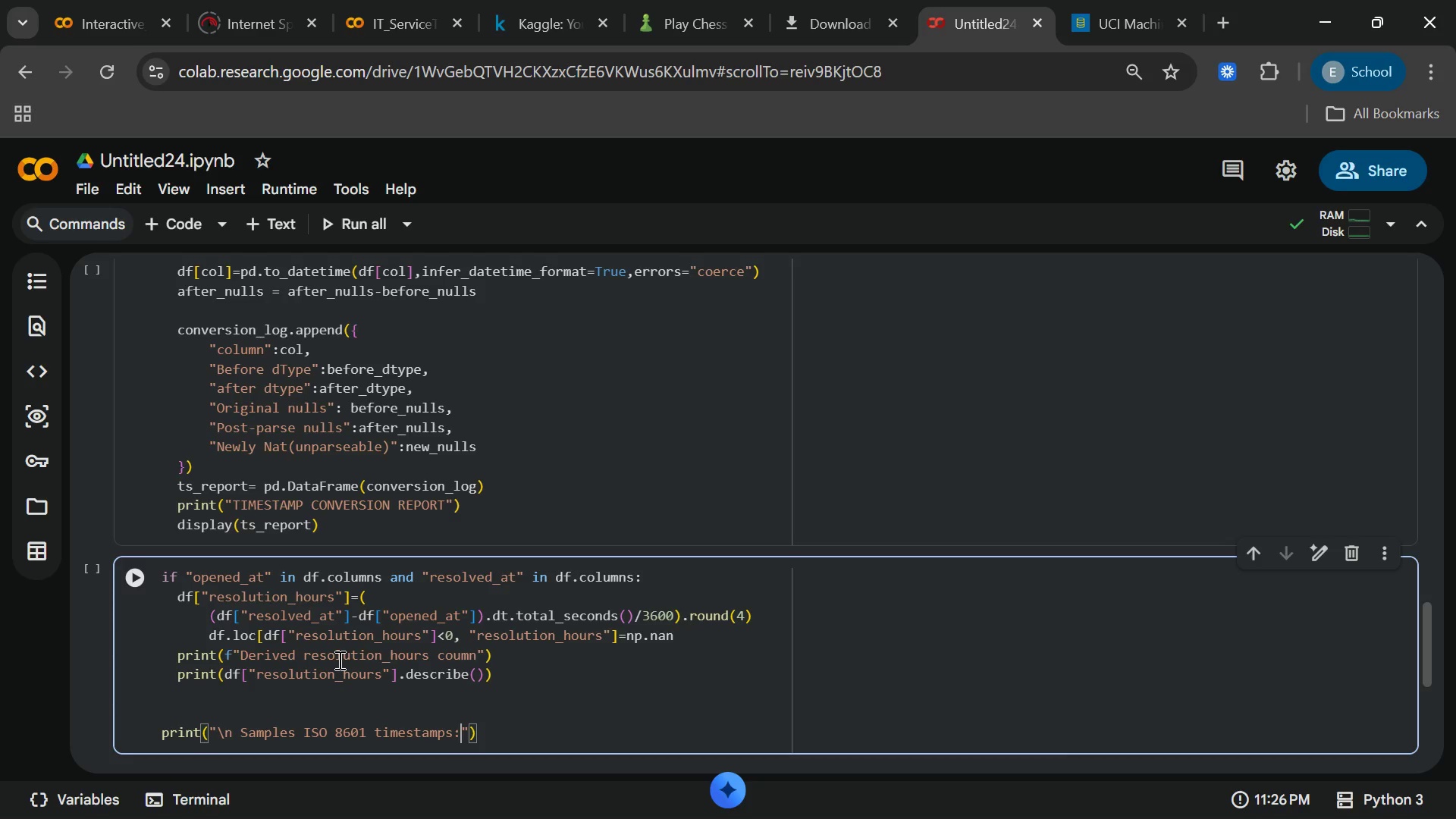 
key(Shift+Semicolon)
 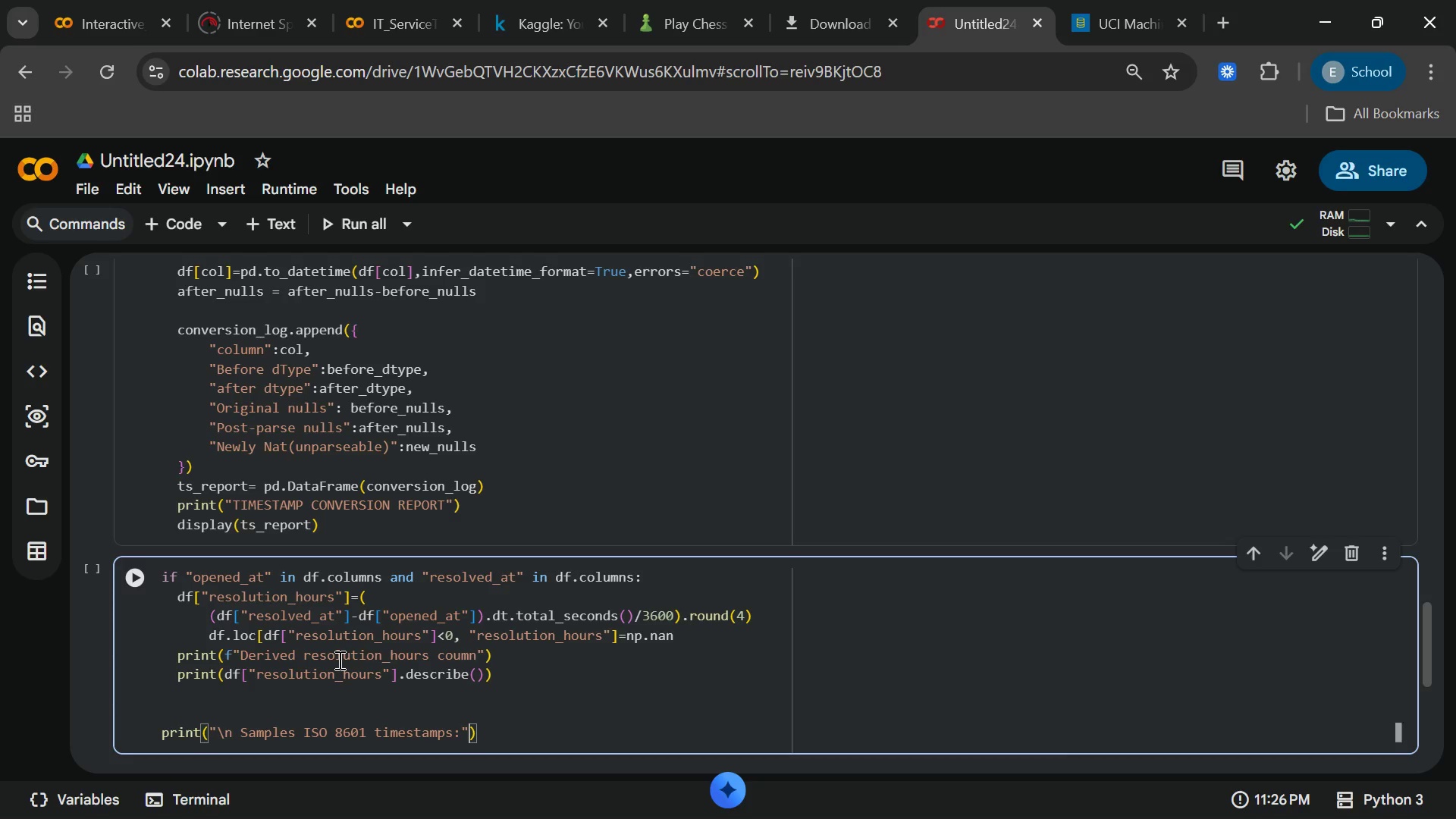 
key(ArrowRight)
 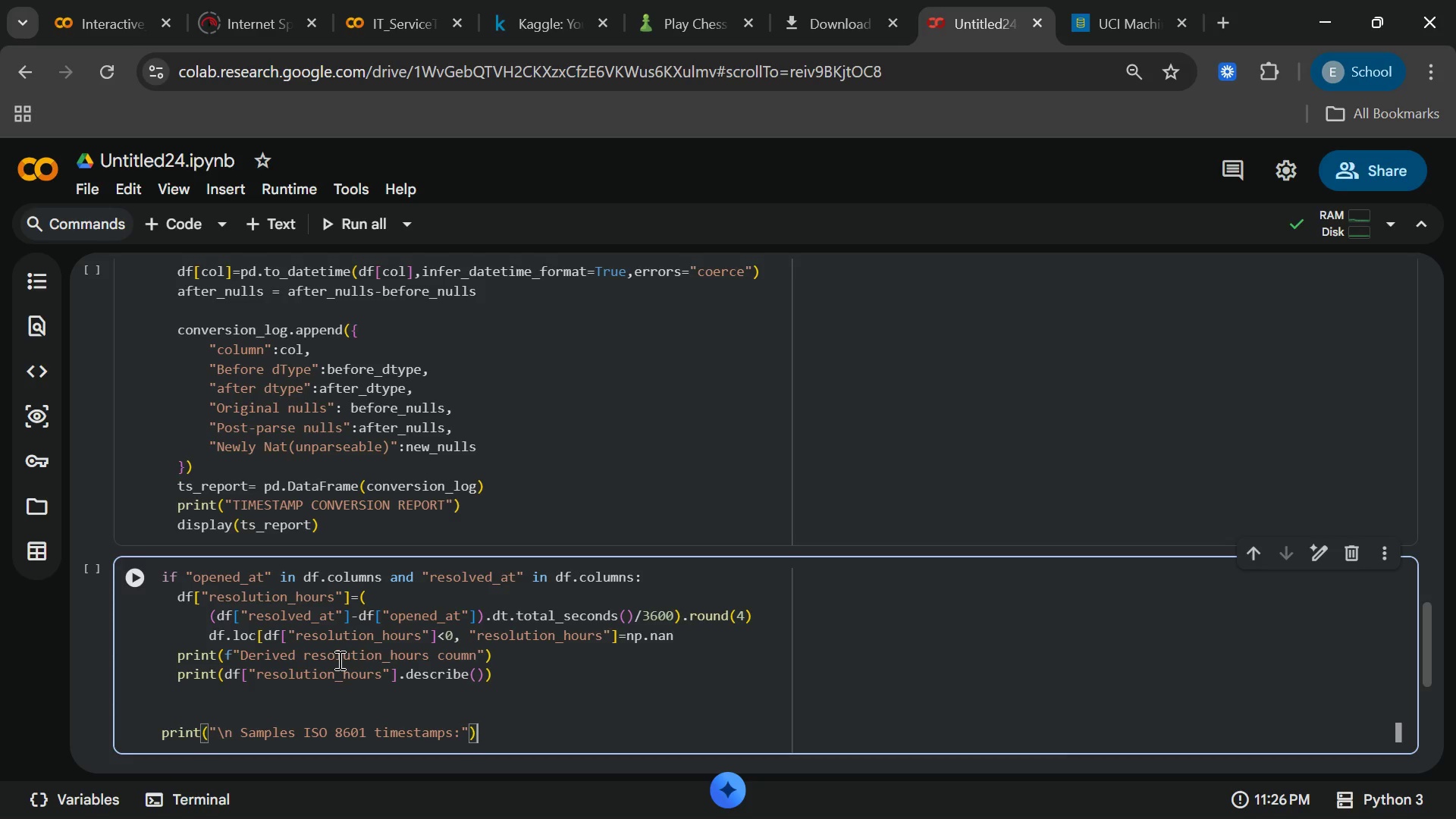 
key(ArrowRight)
 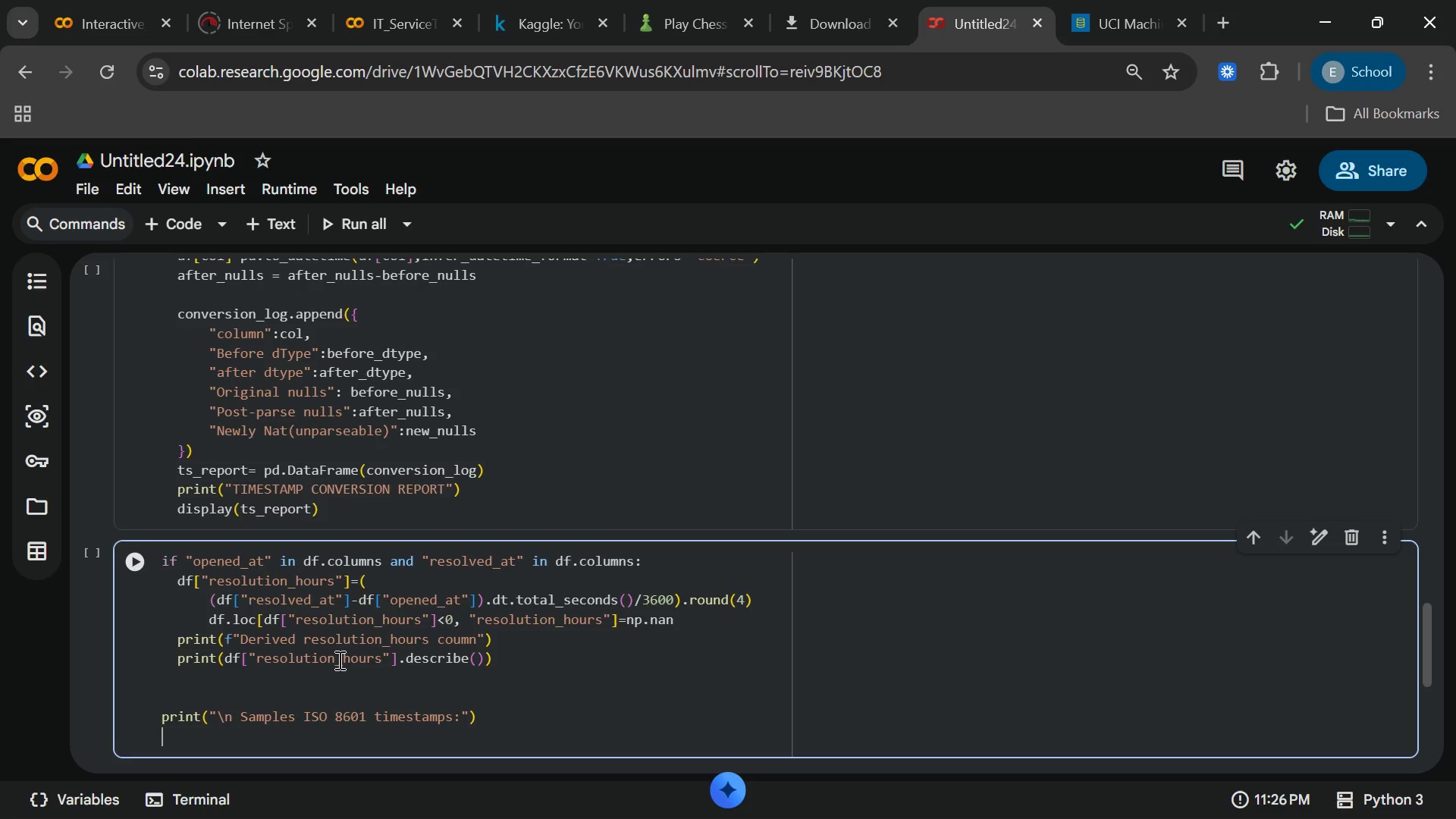 
key(Enter)
 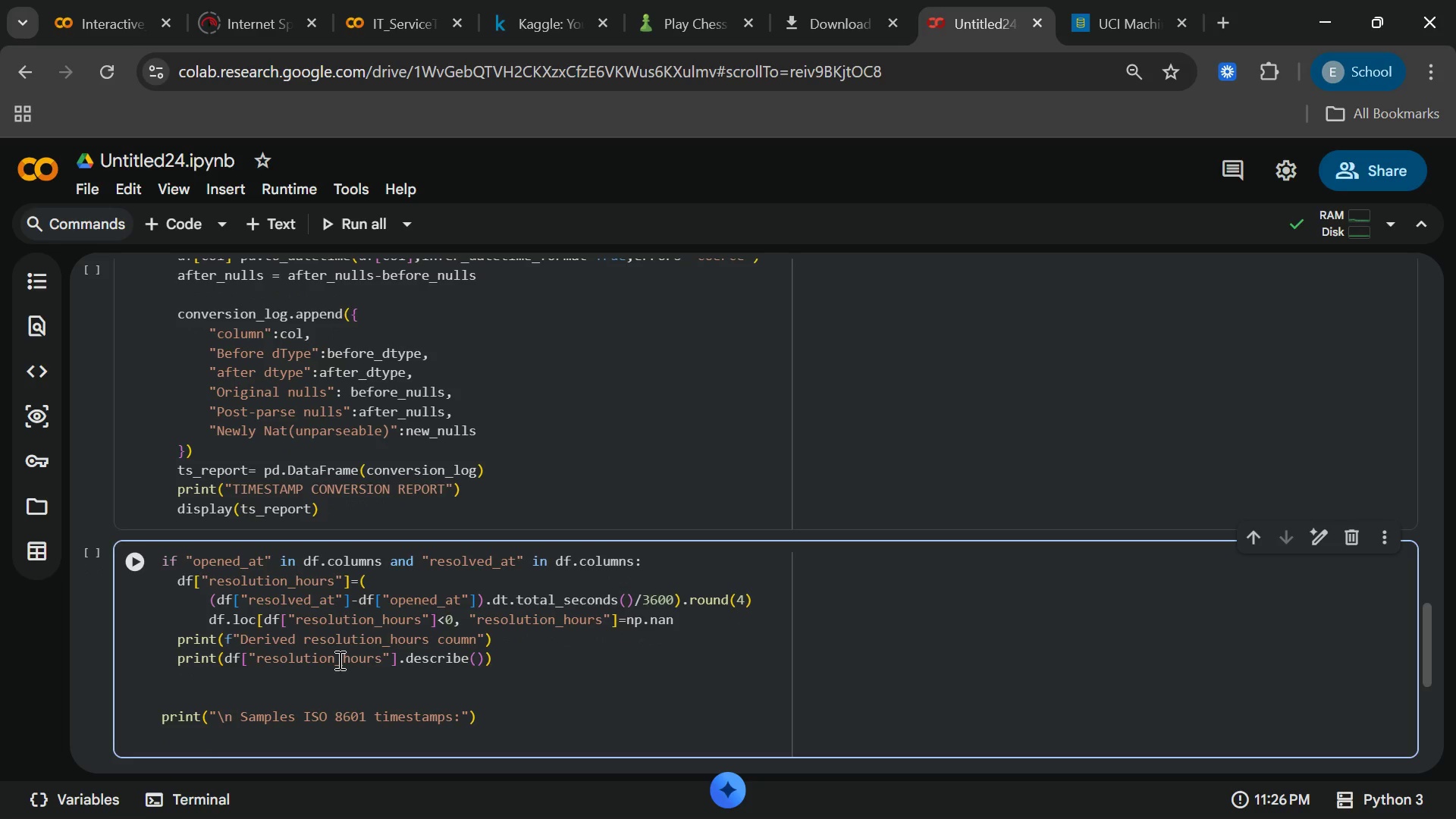 
type(display)
 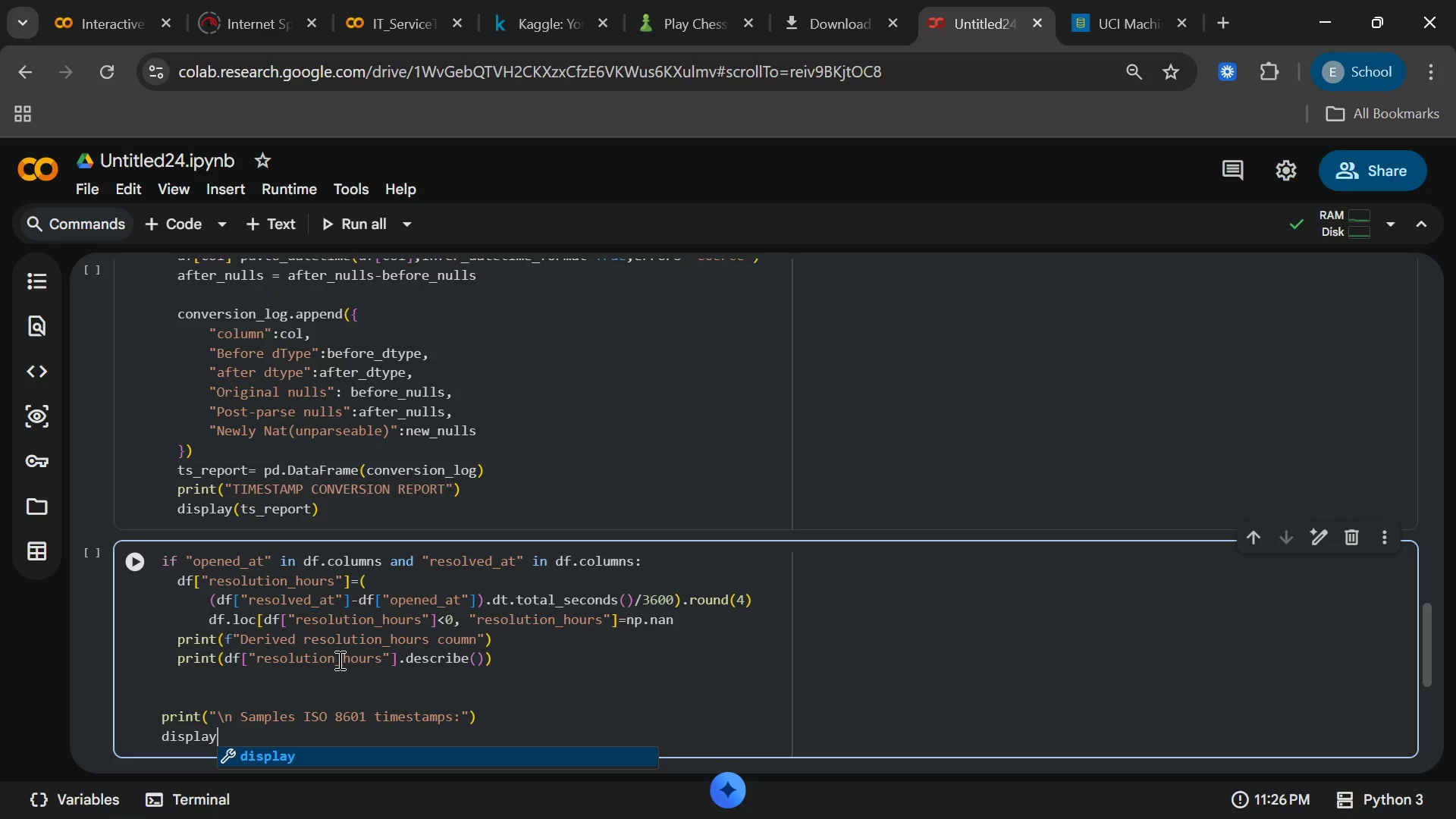 
key(Enter)
 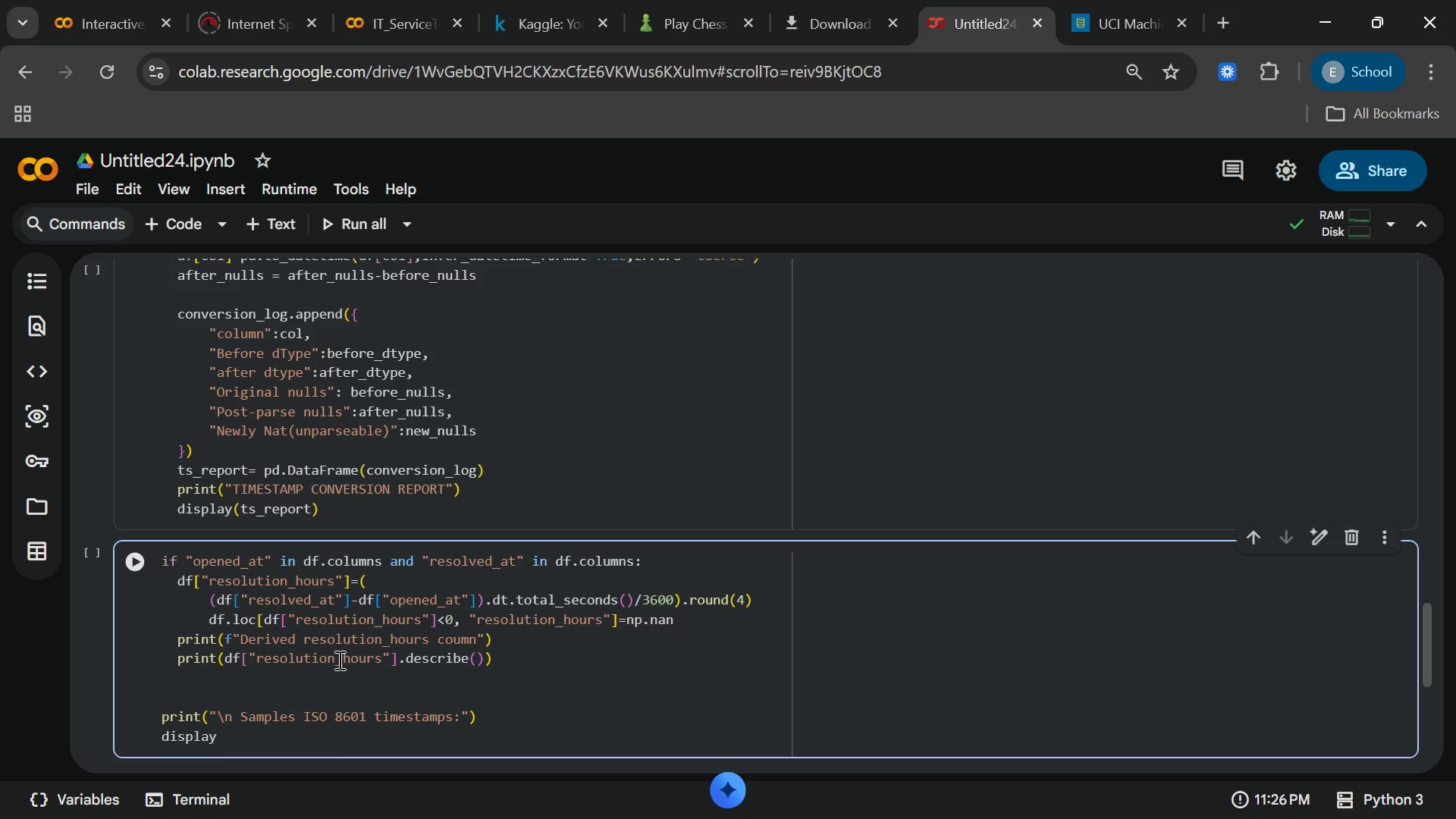 
wait(5.3)
 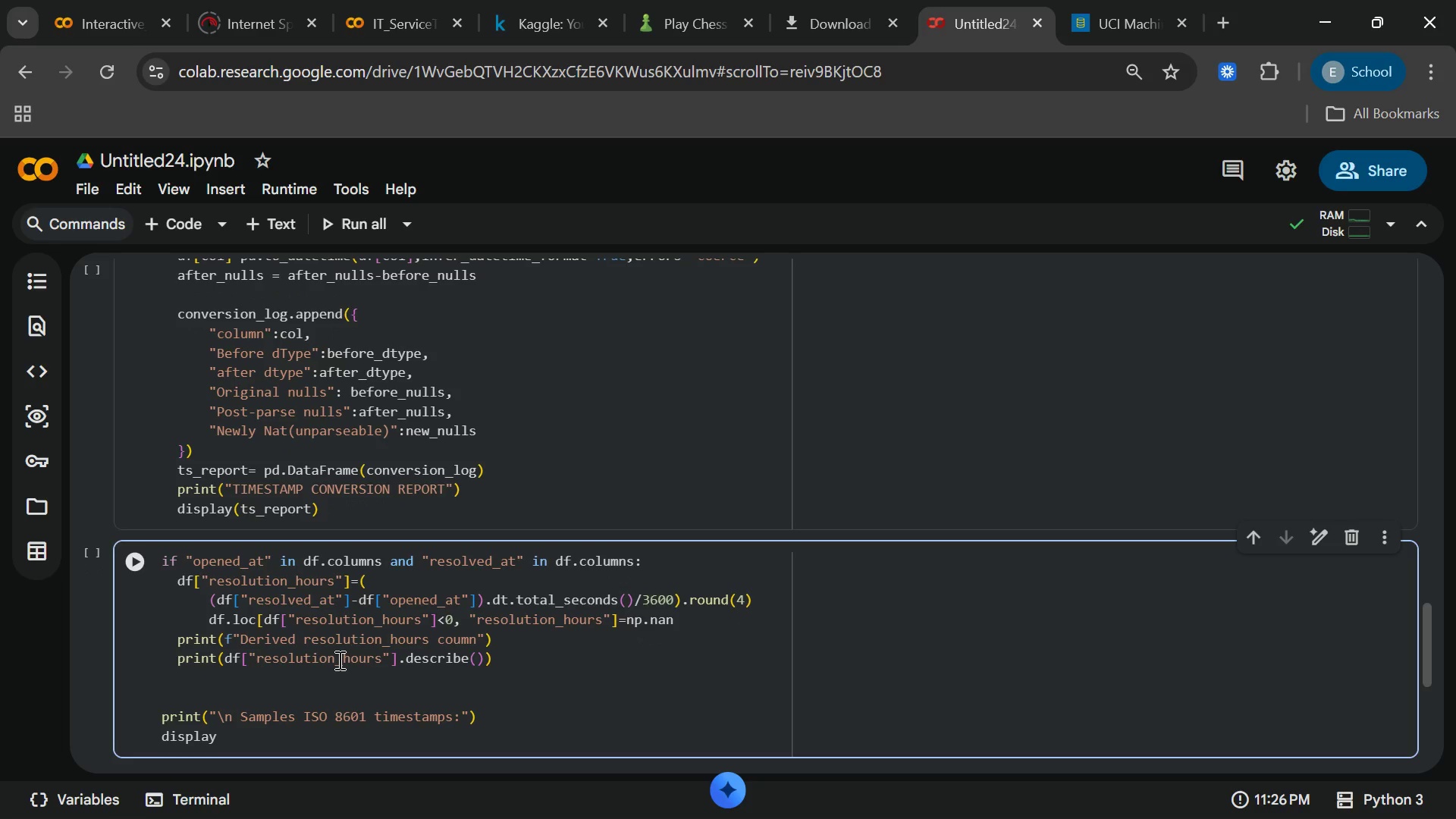 
type((df[ts_col)
 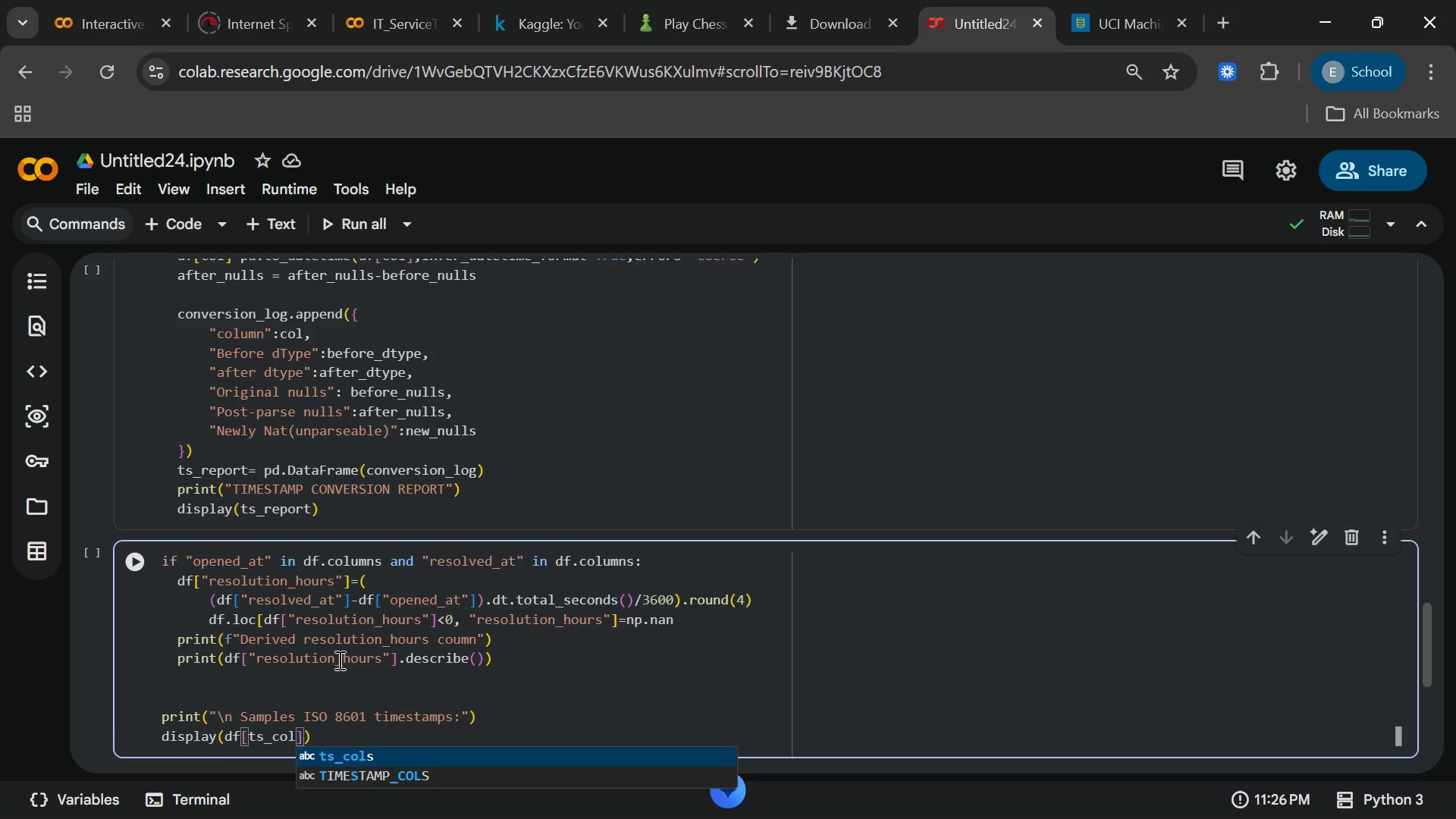 
key(Enter)
 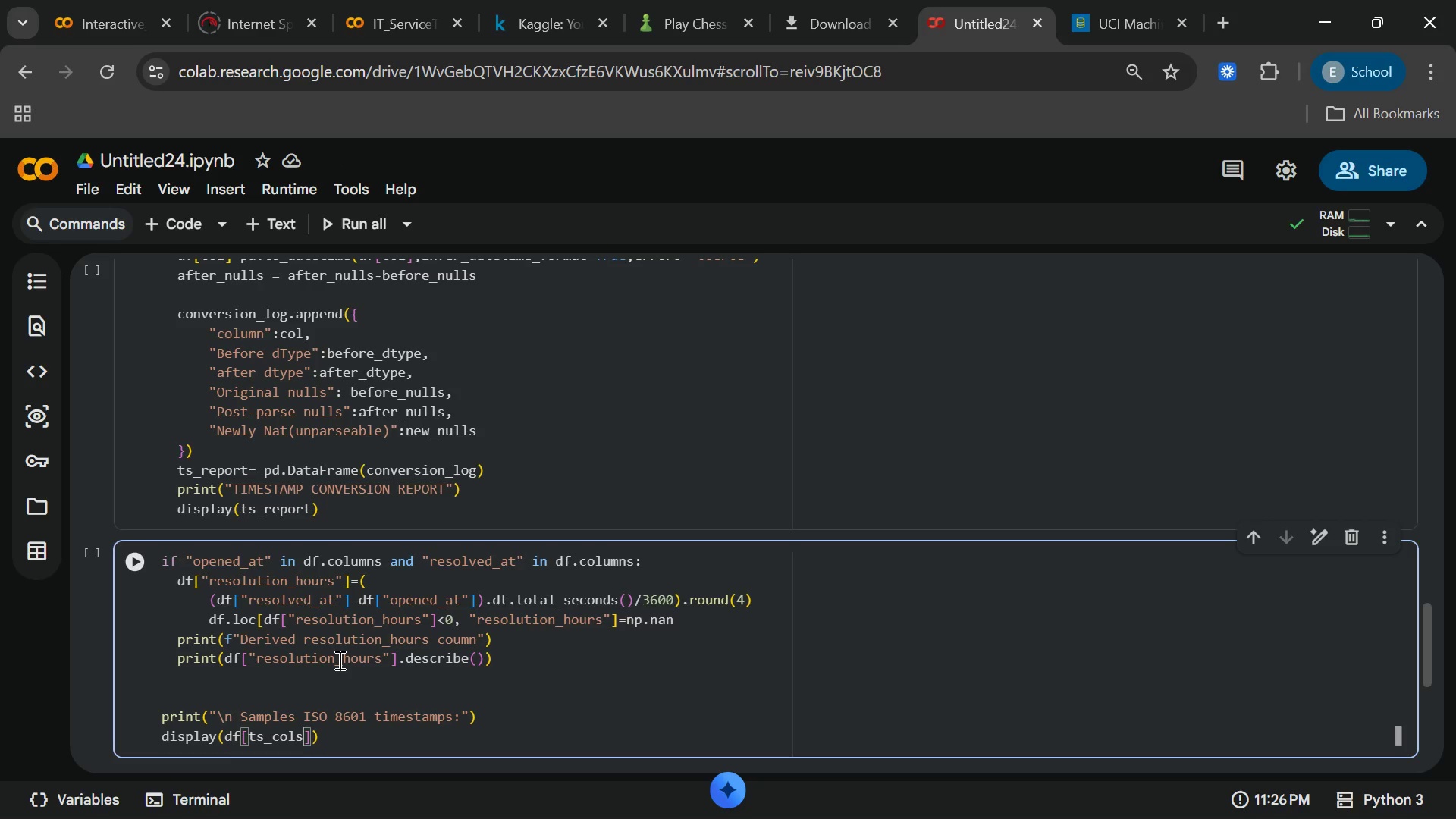 
key(ArrowRight)
 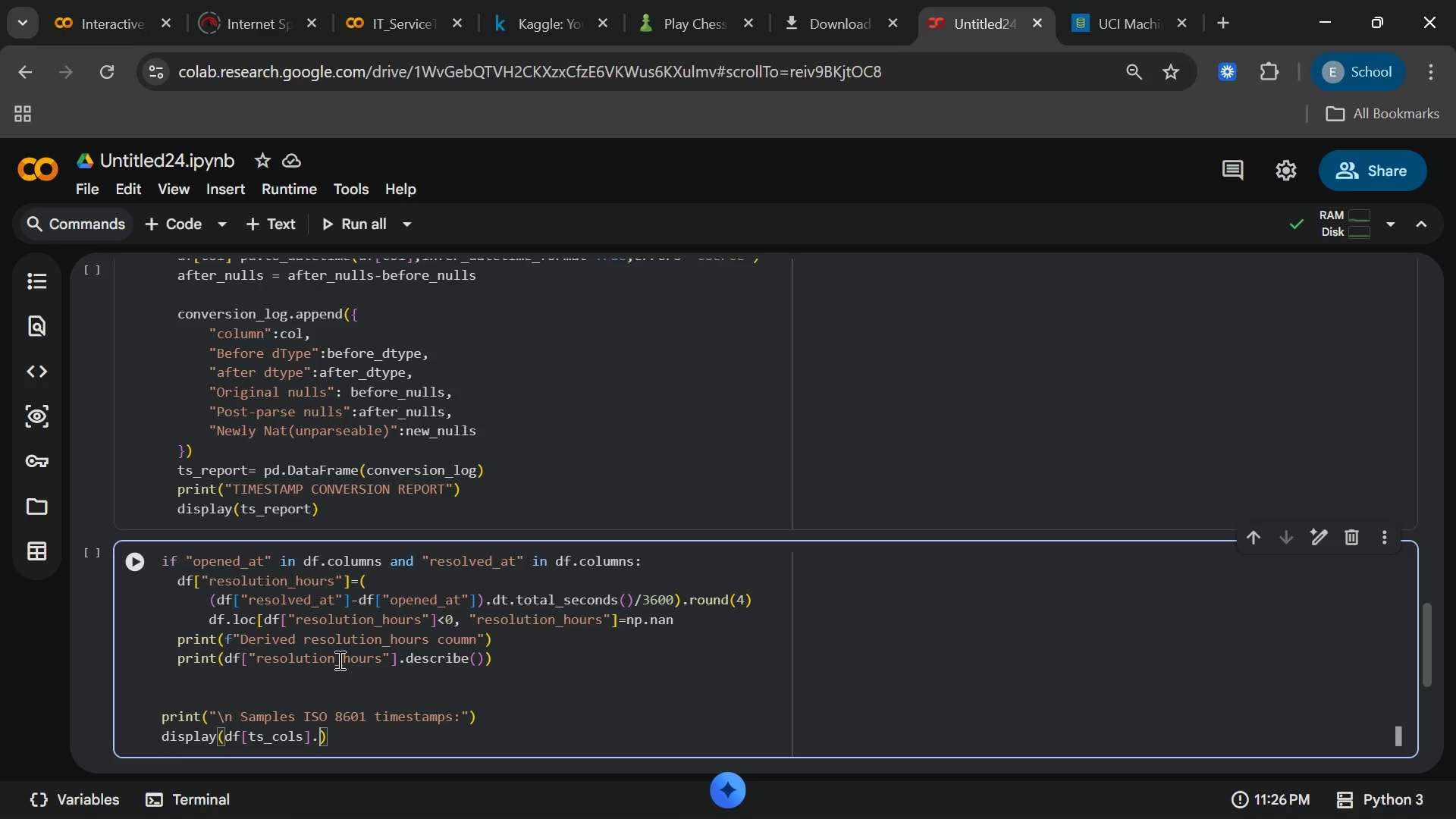 
type(.head(3)
 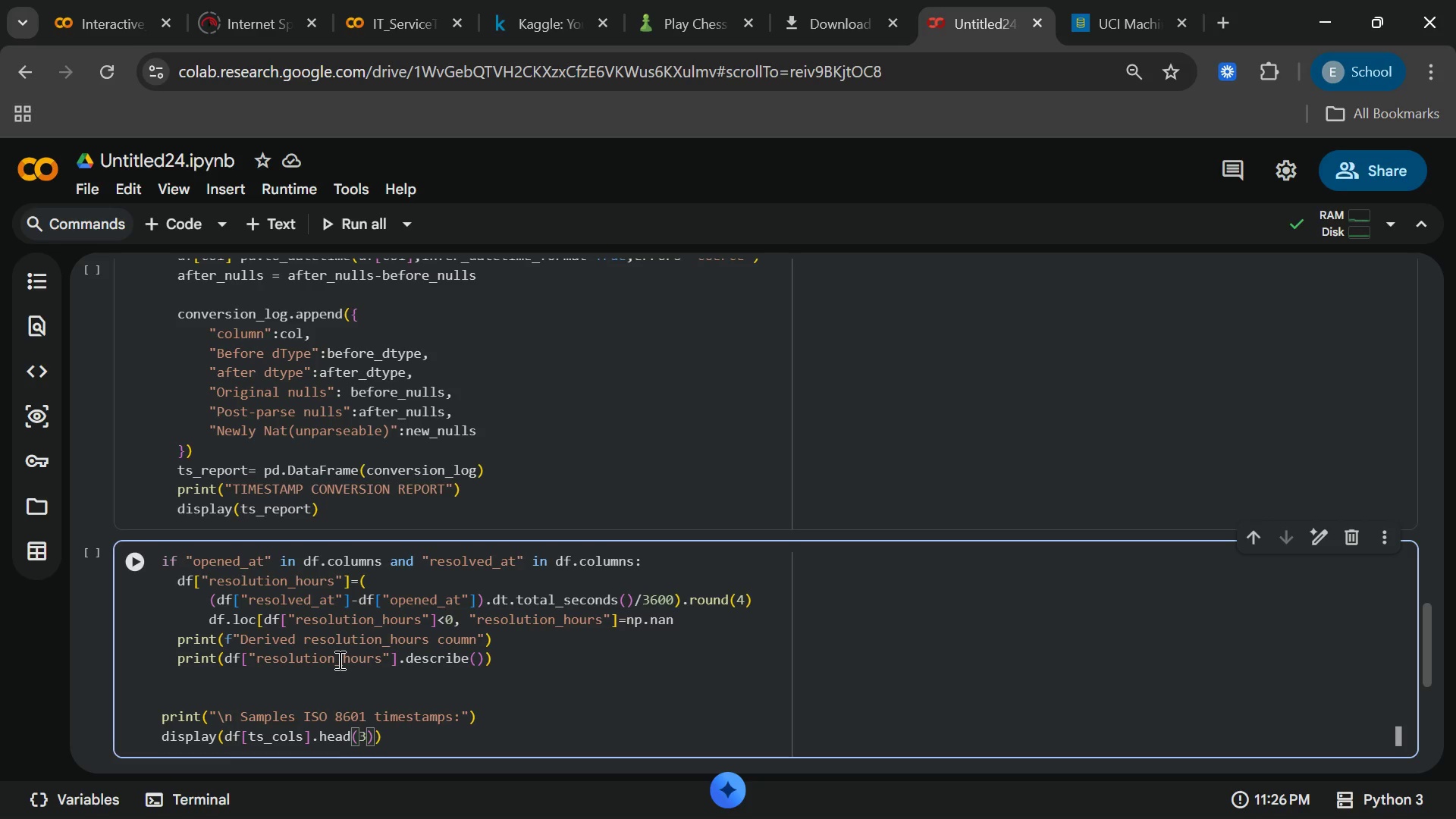 
key(ArrowRight)
 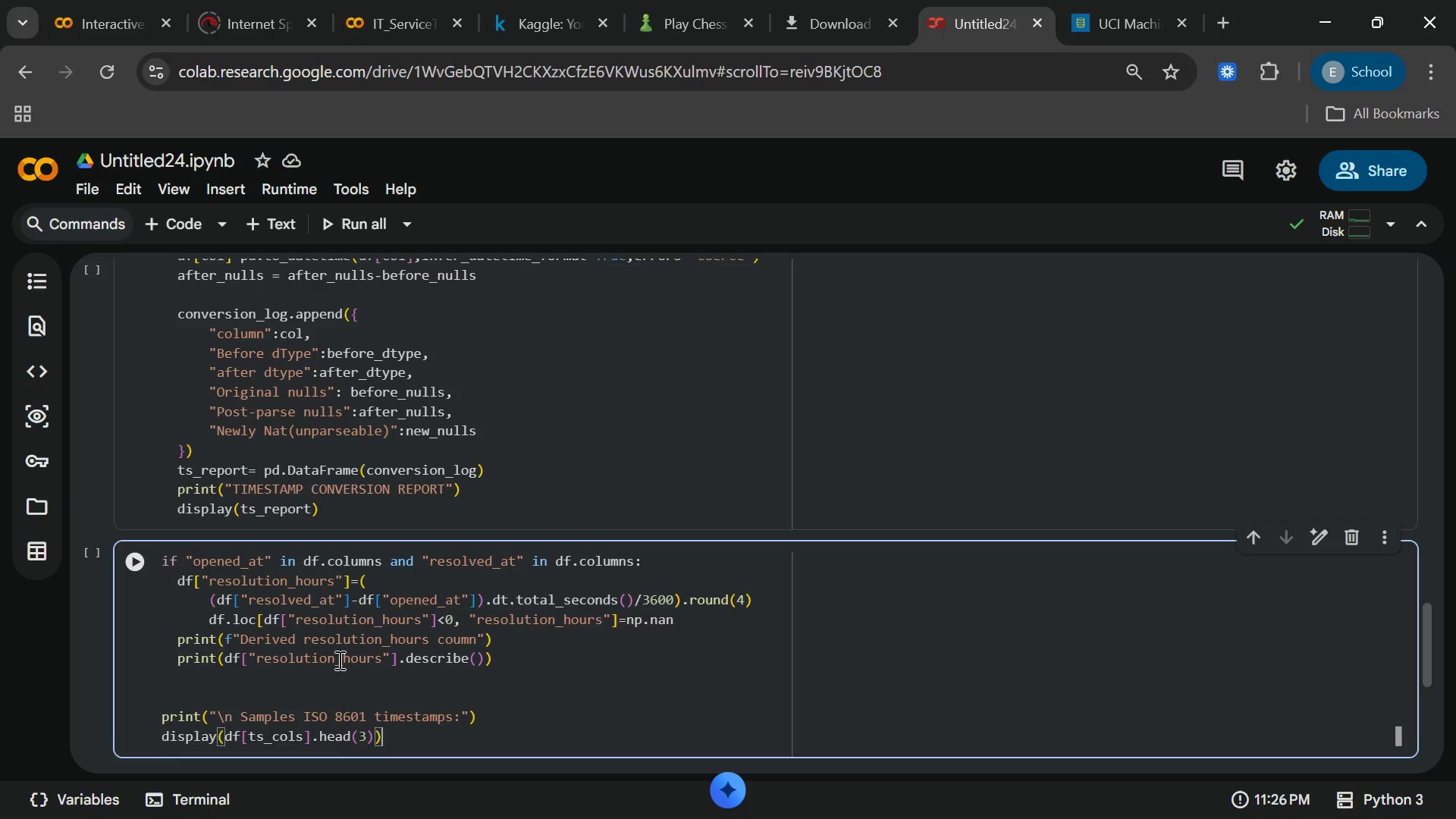 
key(ArrowRight)
 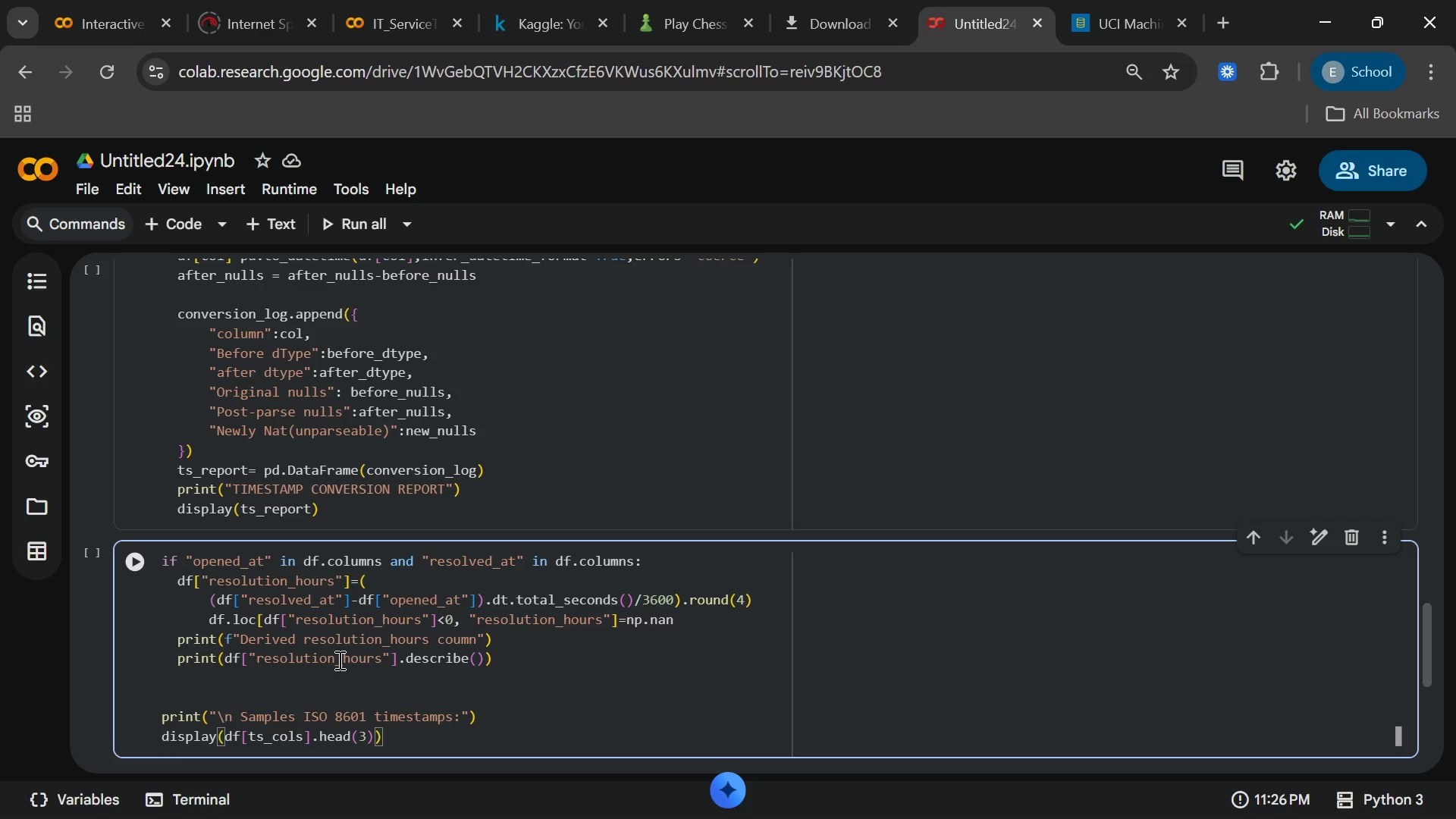 
key(Enter)
 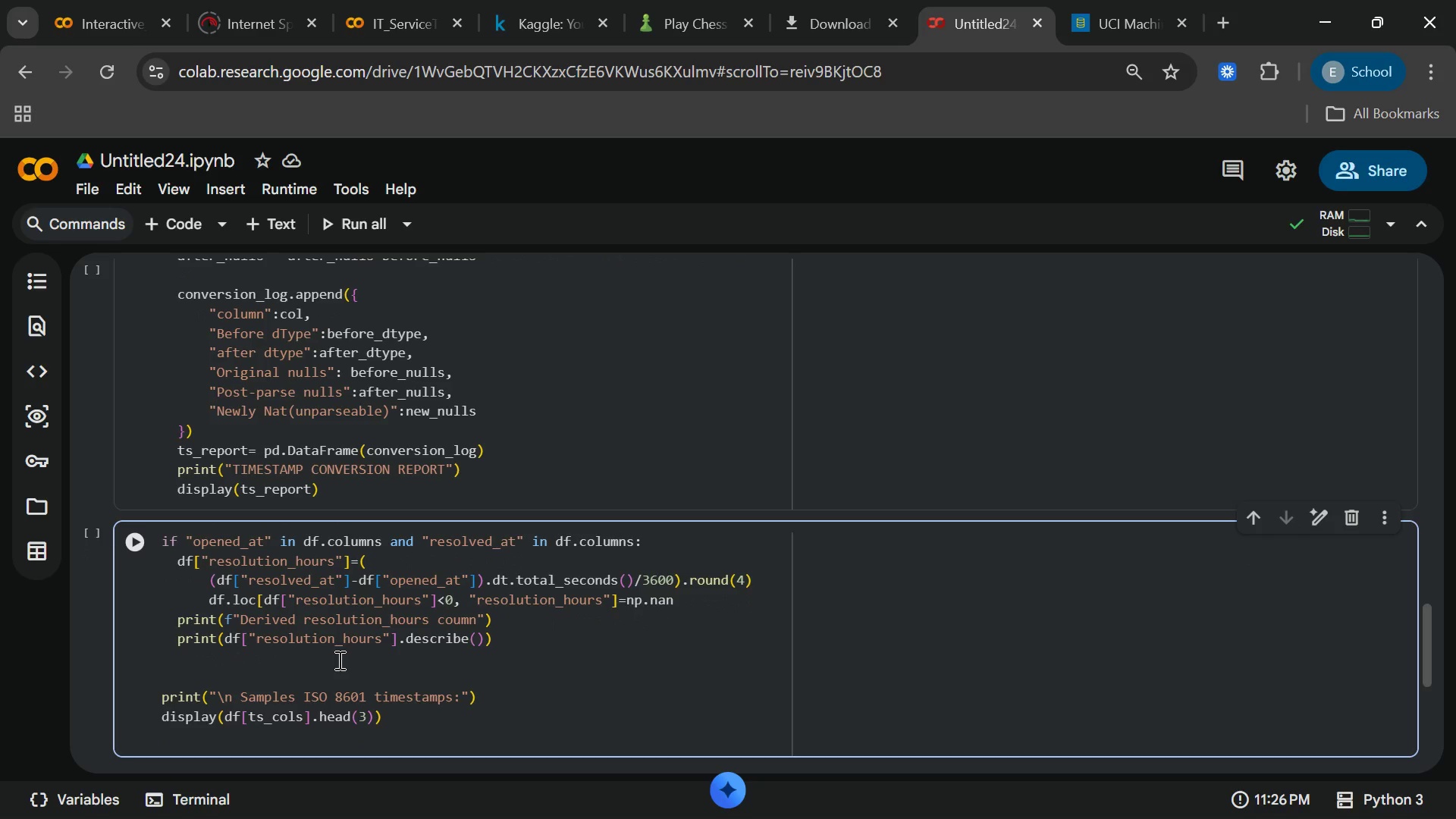 
key(Enter)
 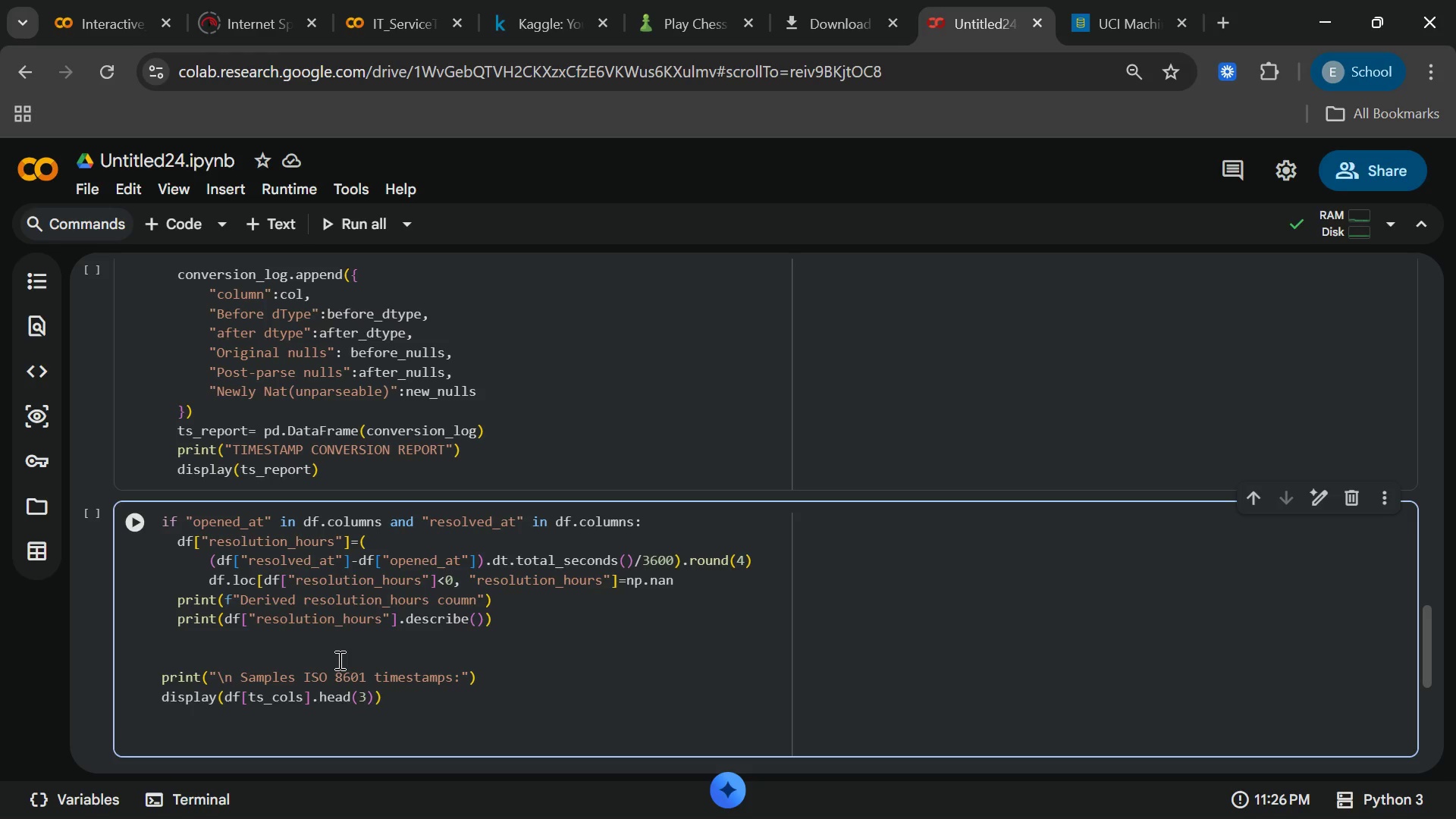 
hold_key(key=D, duration=0.31)
 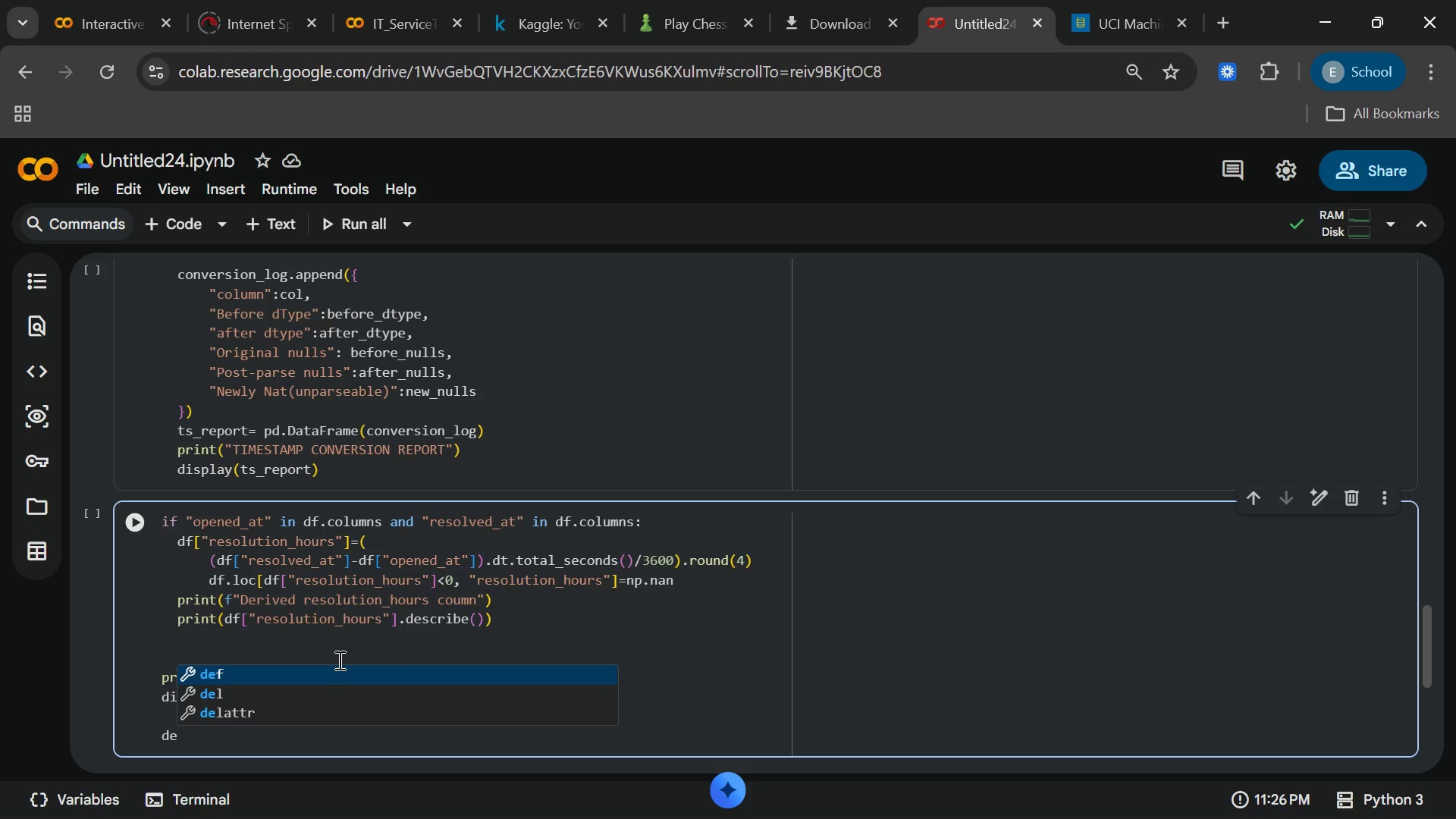 
type(ef normalize_text()
 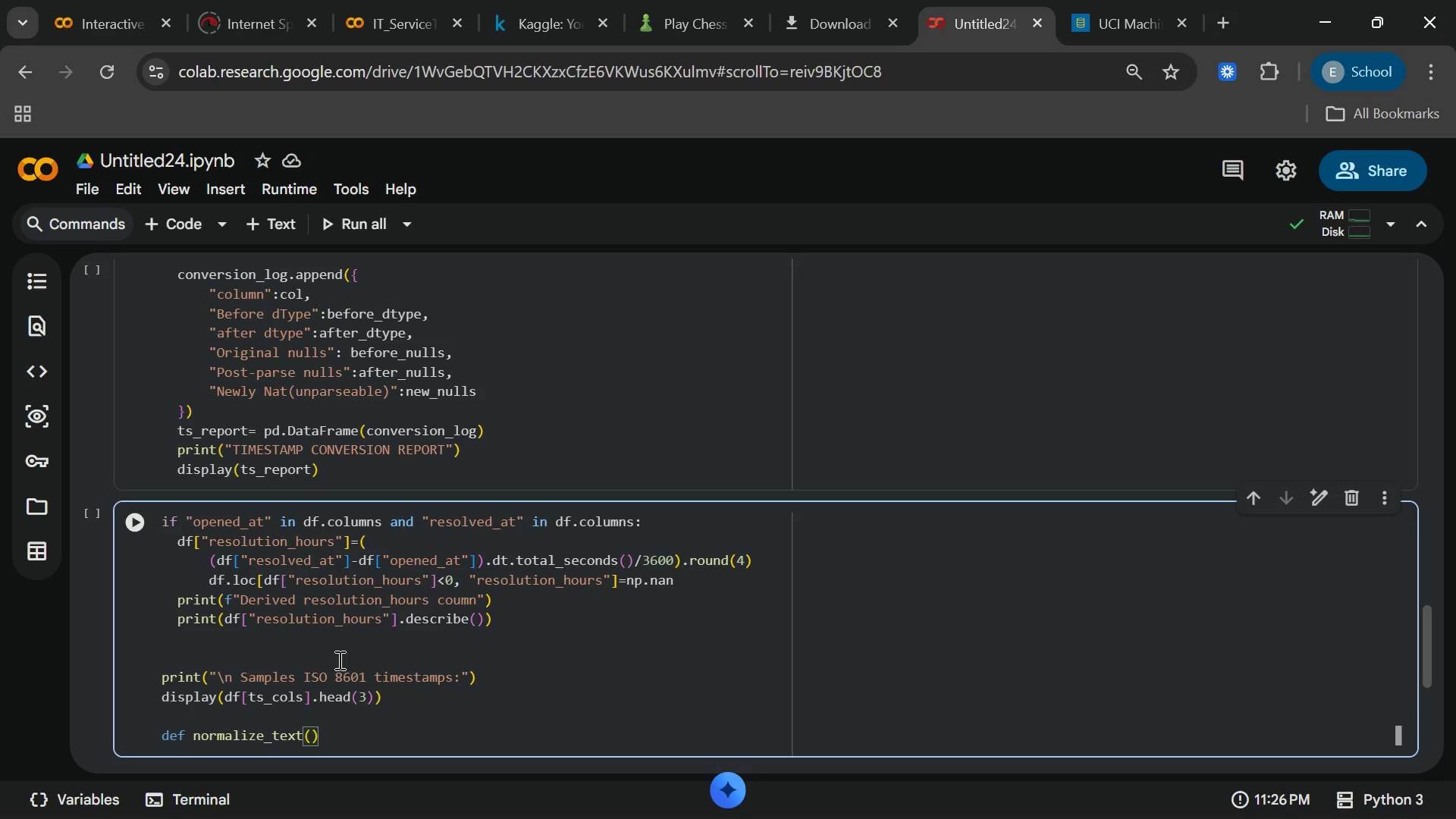 
key(ArrowLeft)
 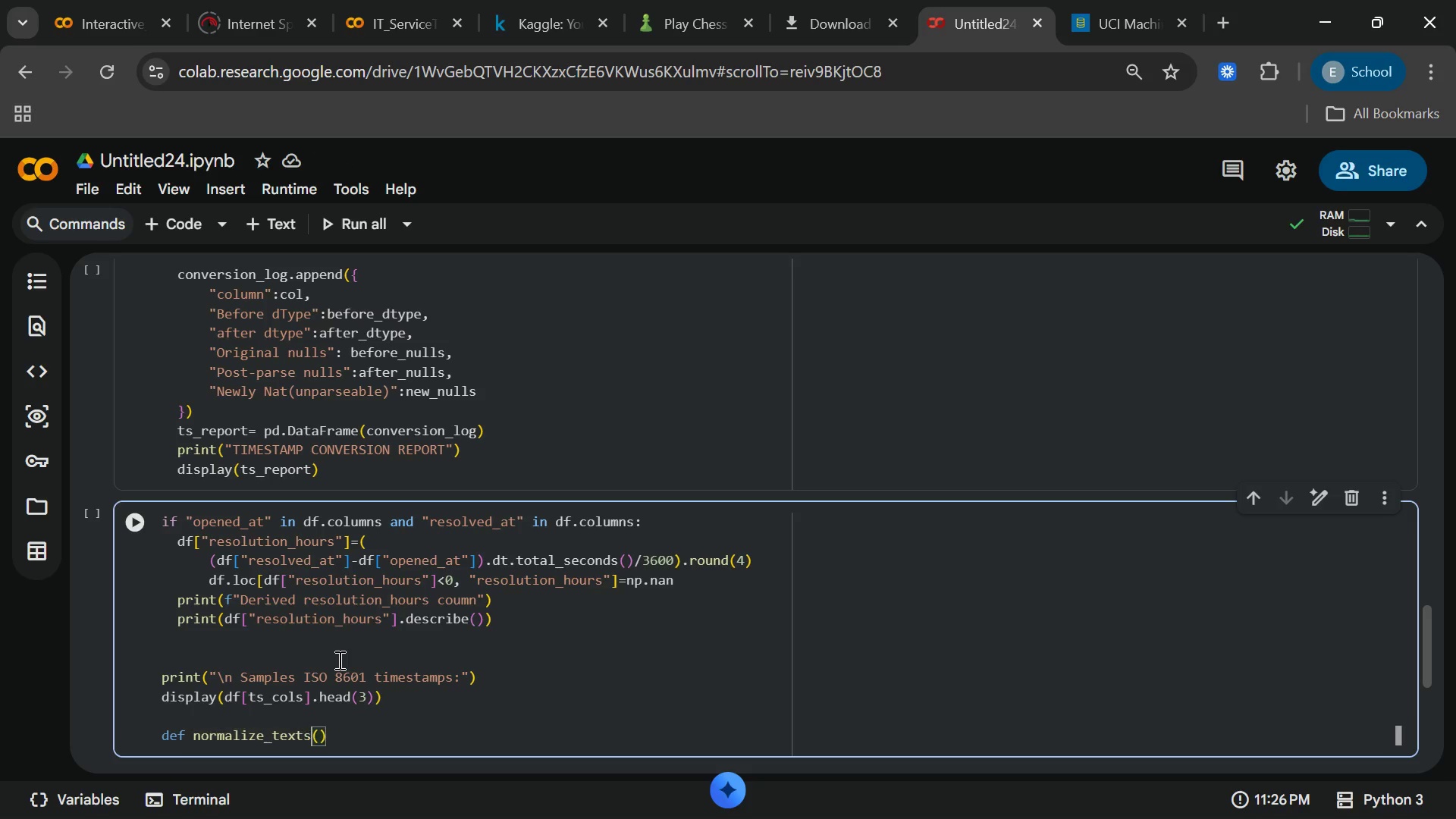 
key(S)
 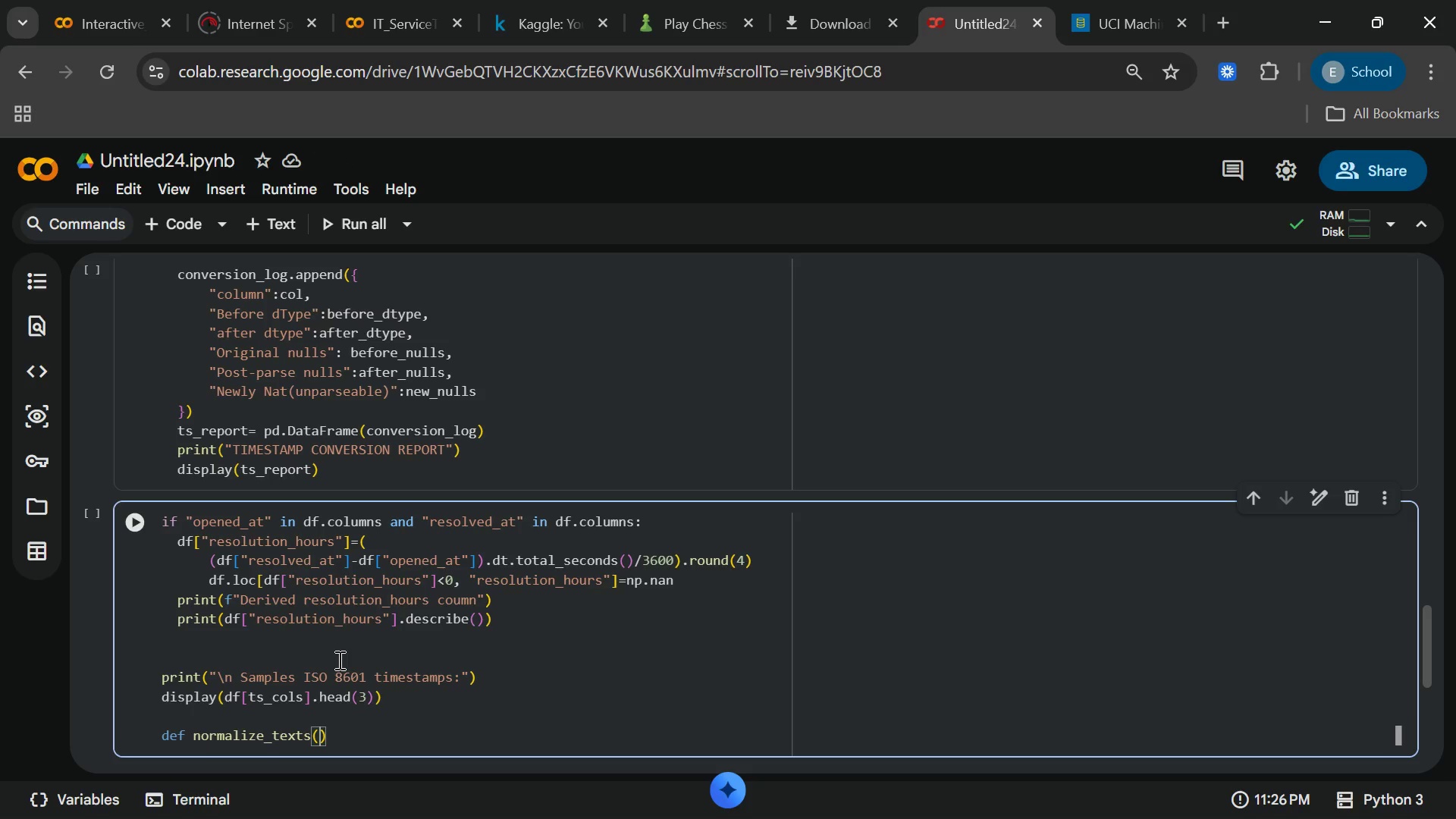 
key(ArrowRight)
 